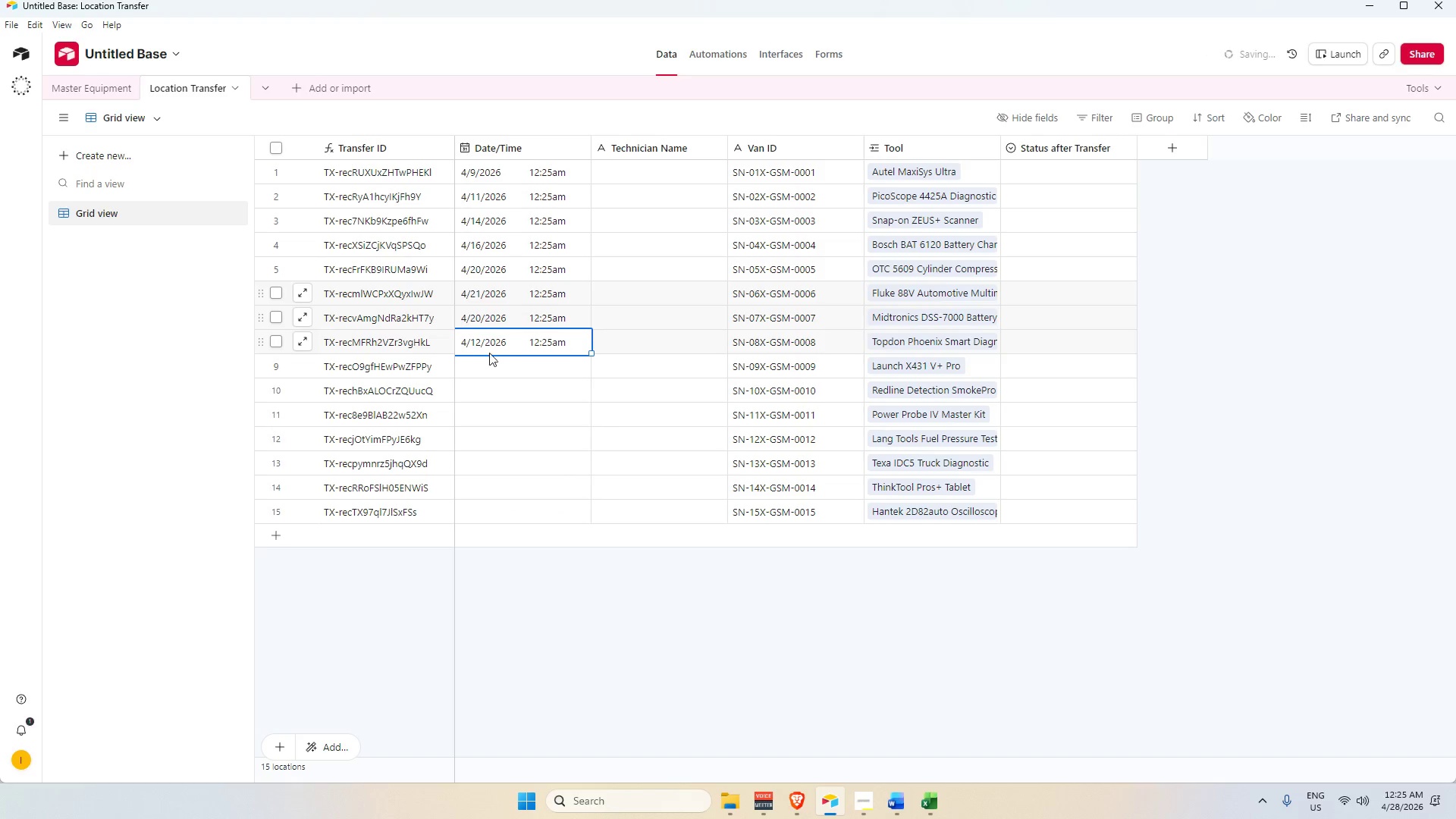 
double_click([488, 375])
 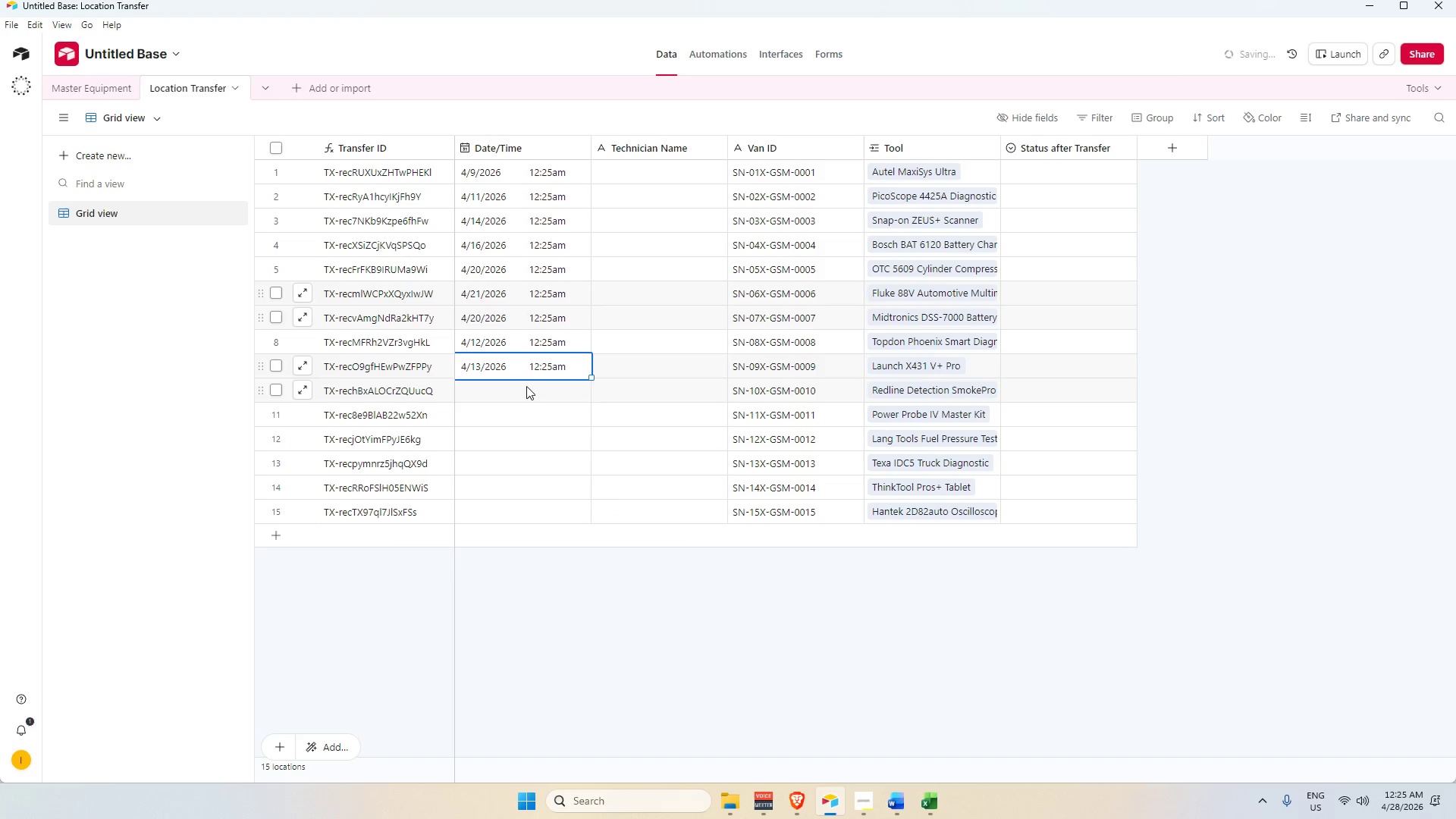 
double_click([523, 397])
 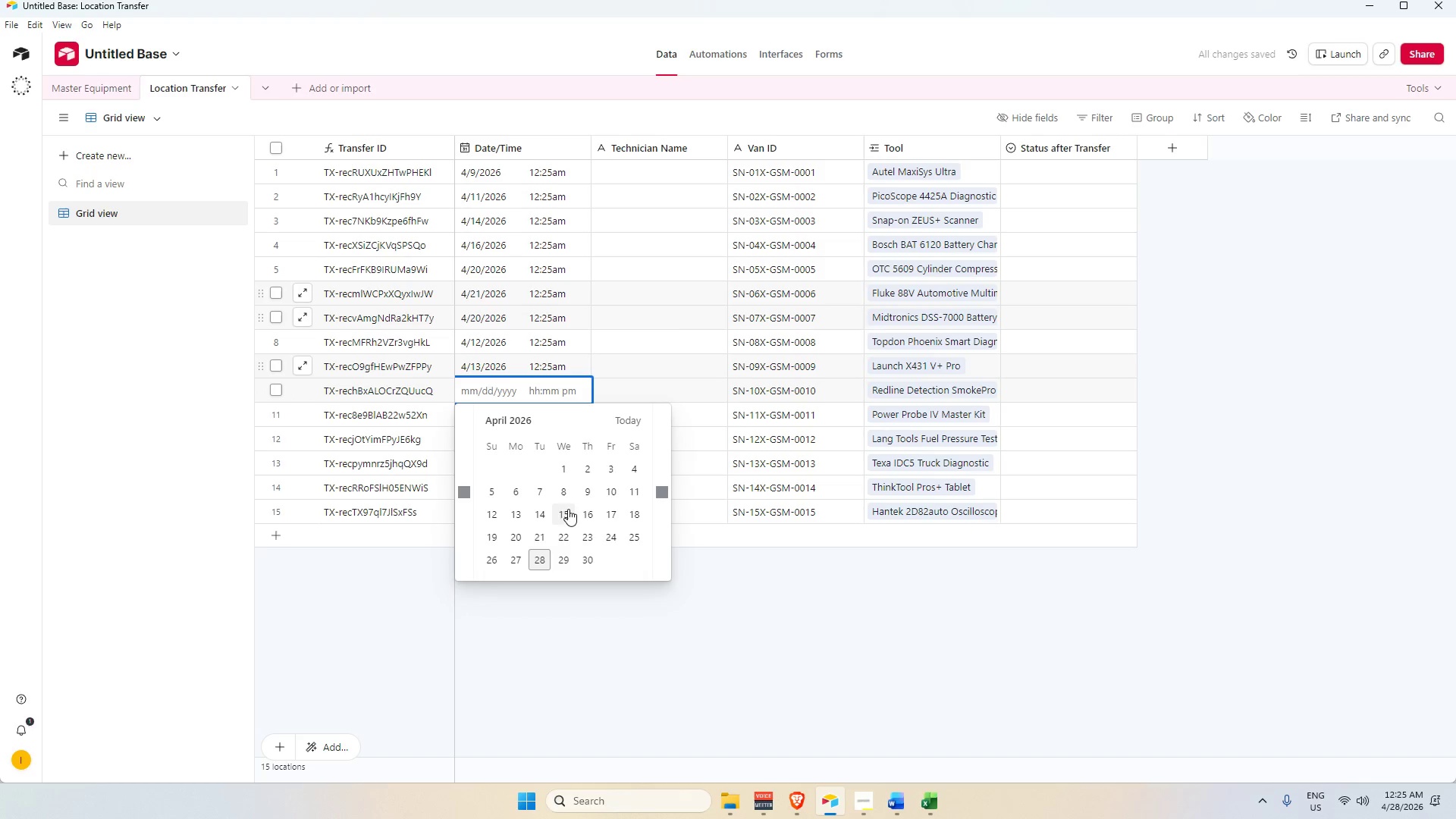 
double_click([520, 416])
 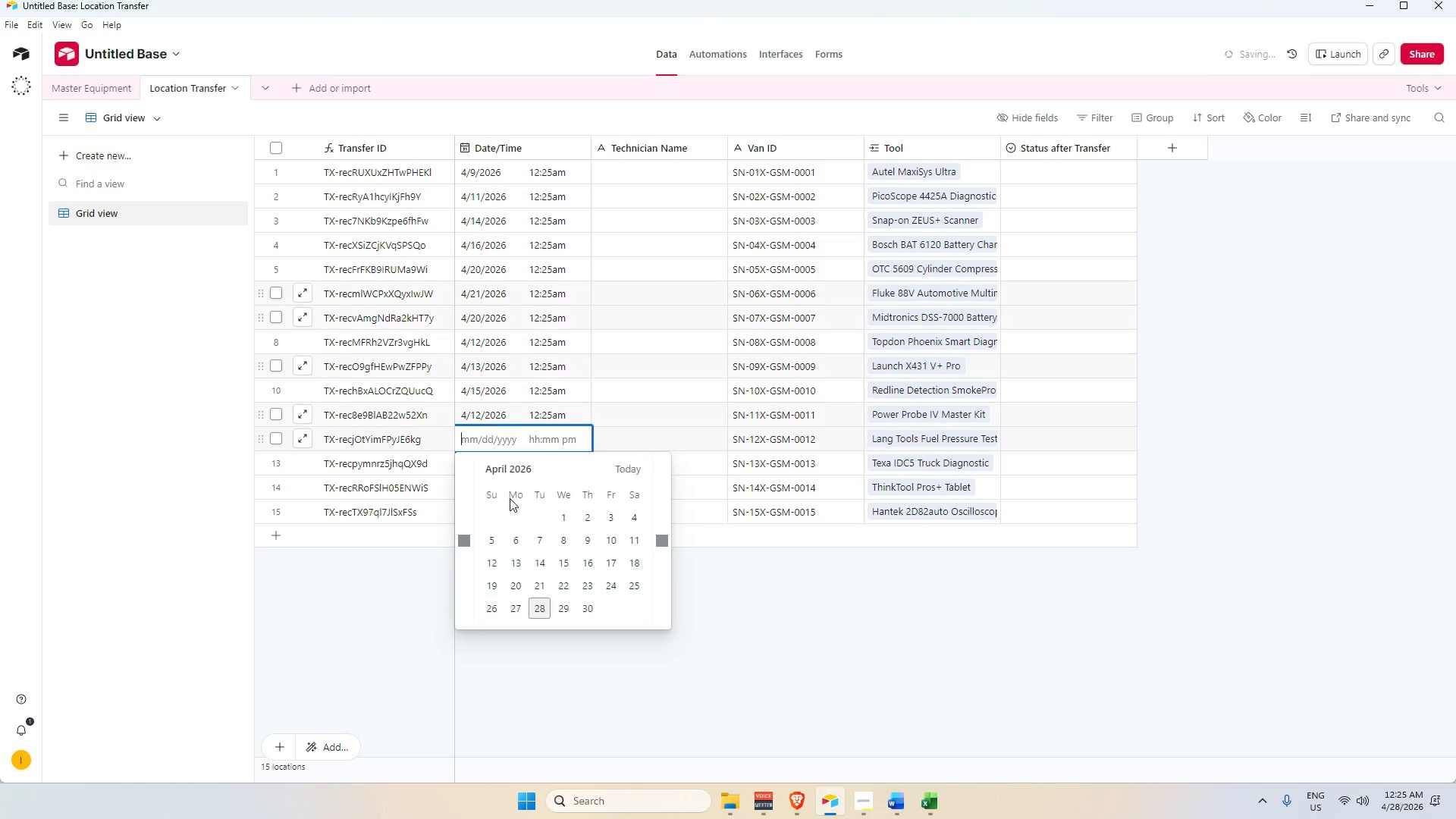 
left_click([491, 598])
 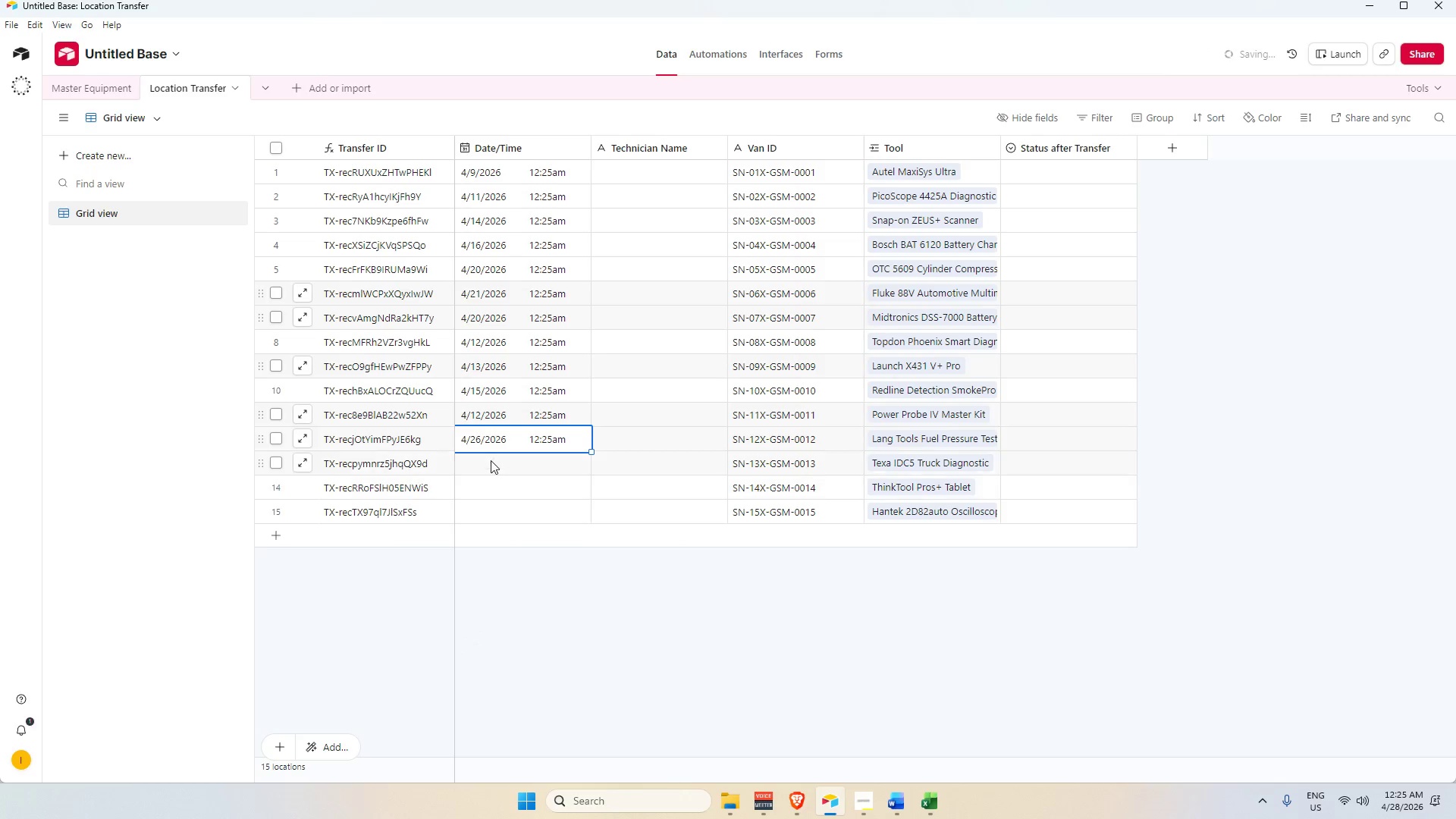 
double_click([490, 460])
 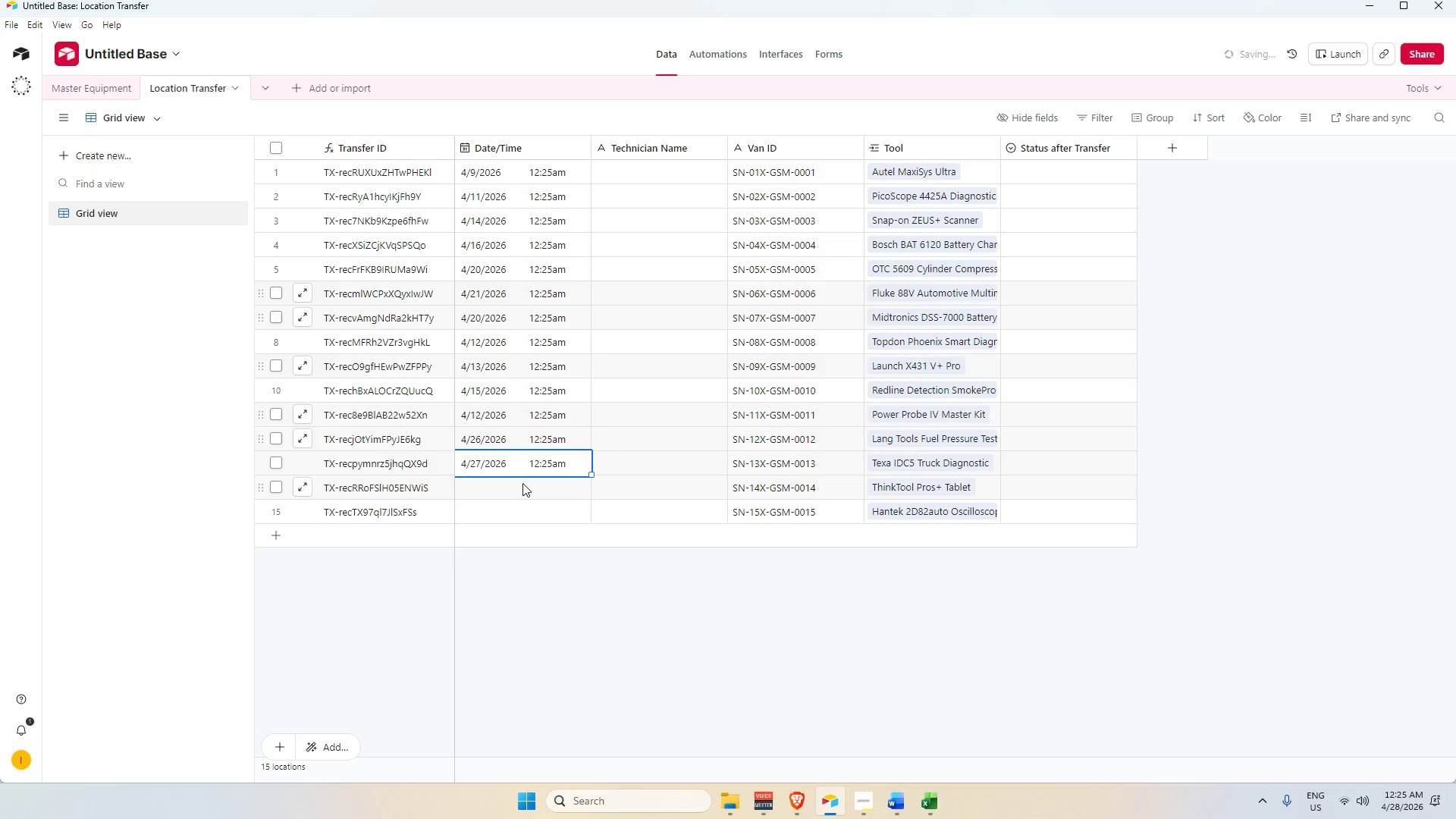 
triple_click([520, 482])
 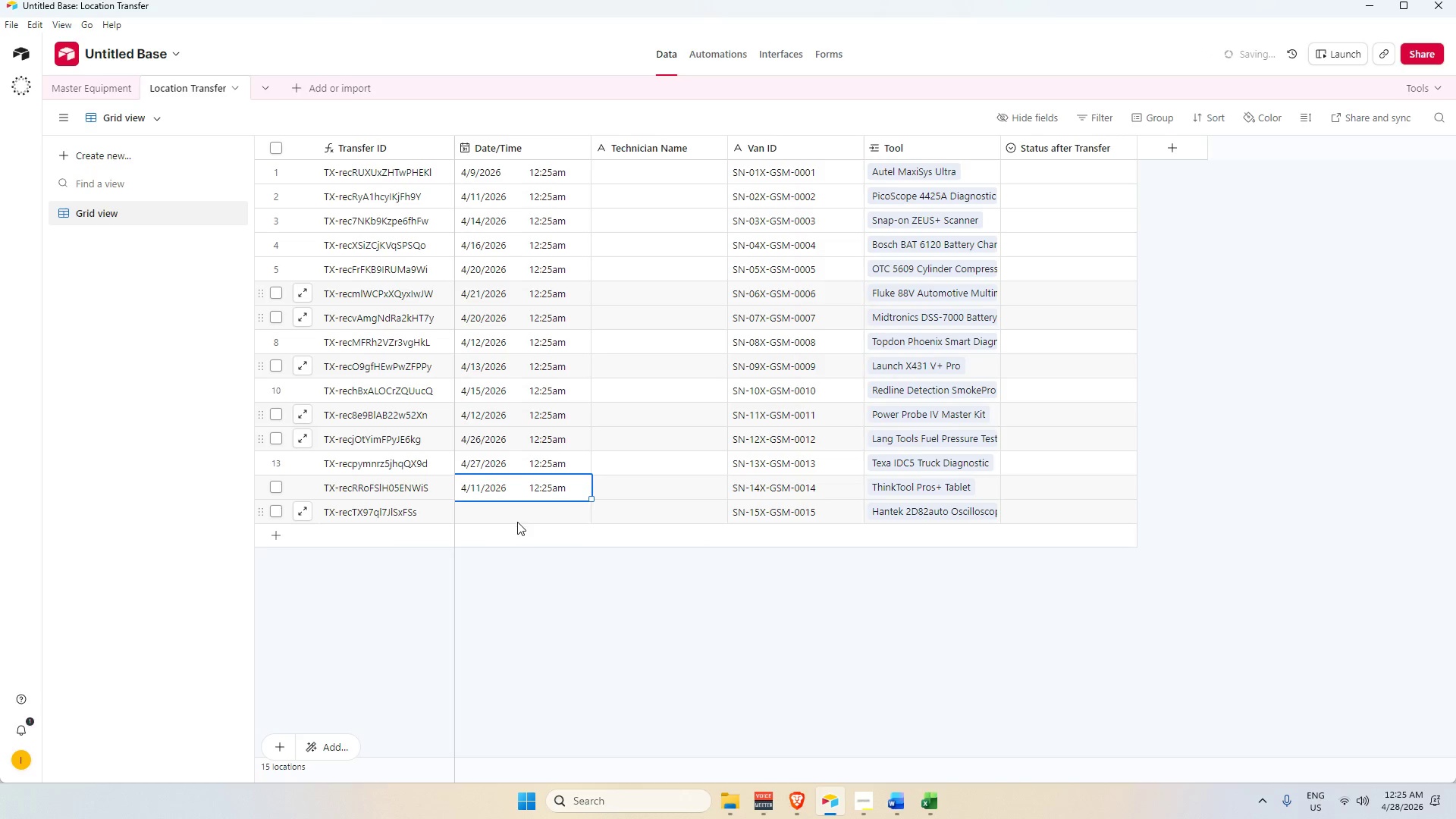 
double_click([515, 519])
 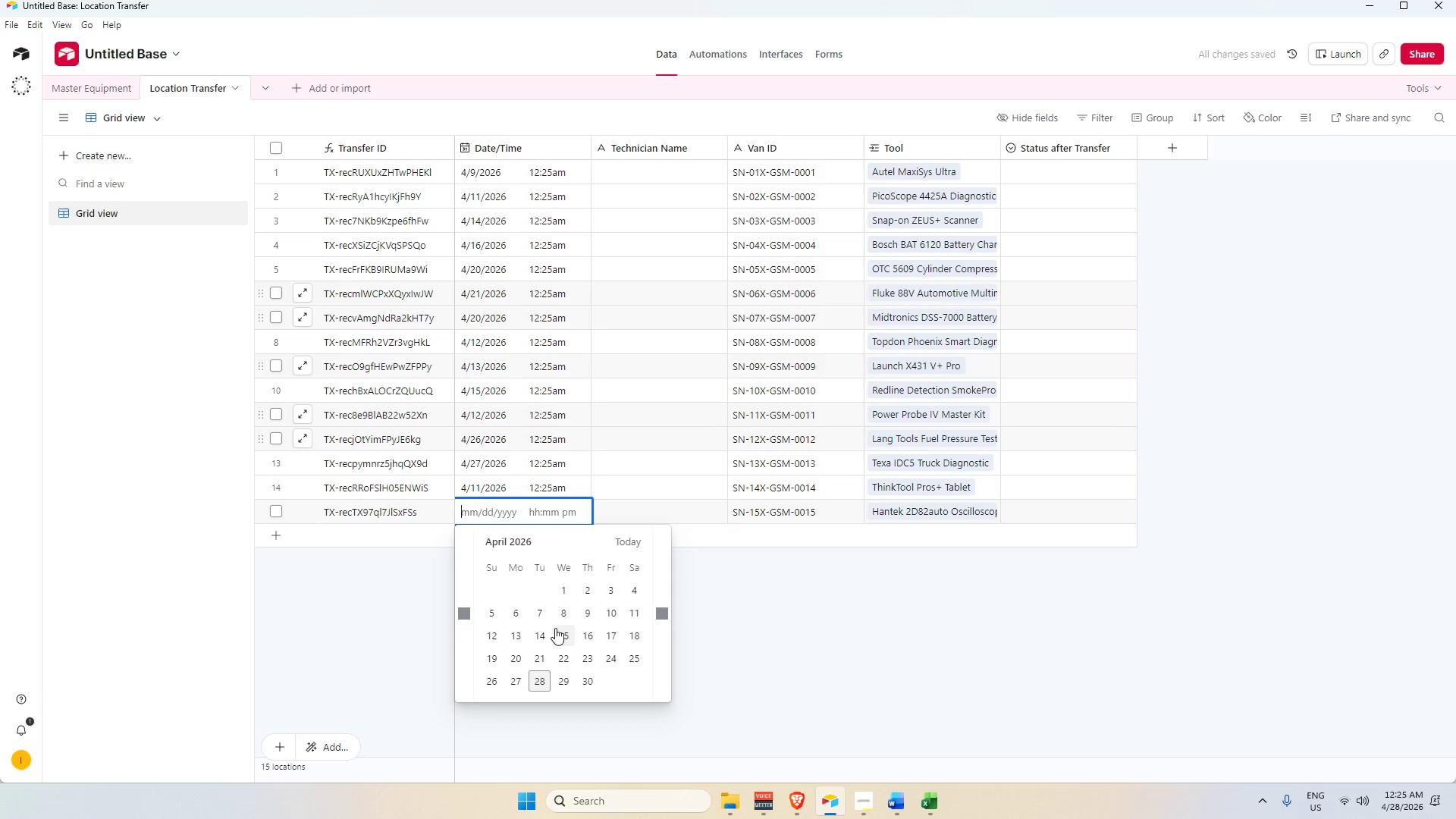 
left_click([560, 616])
 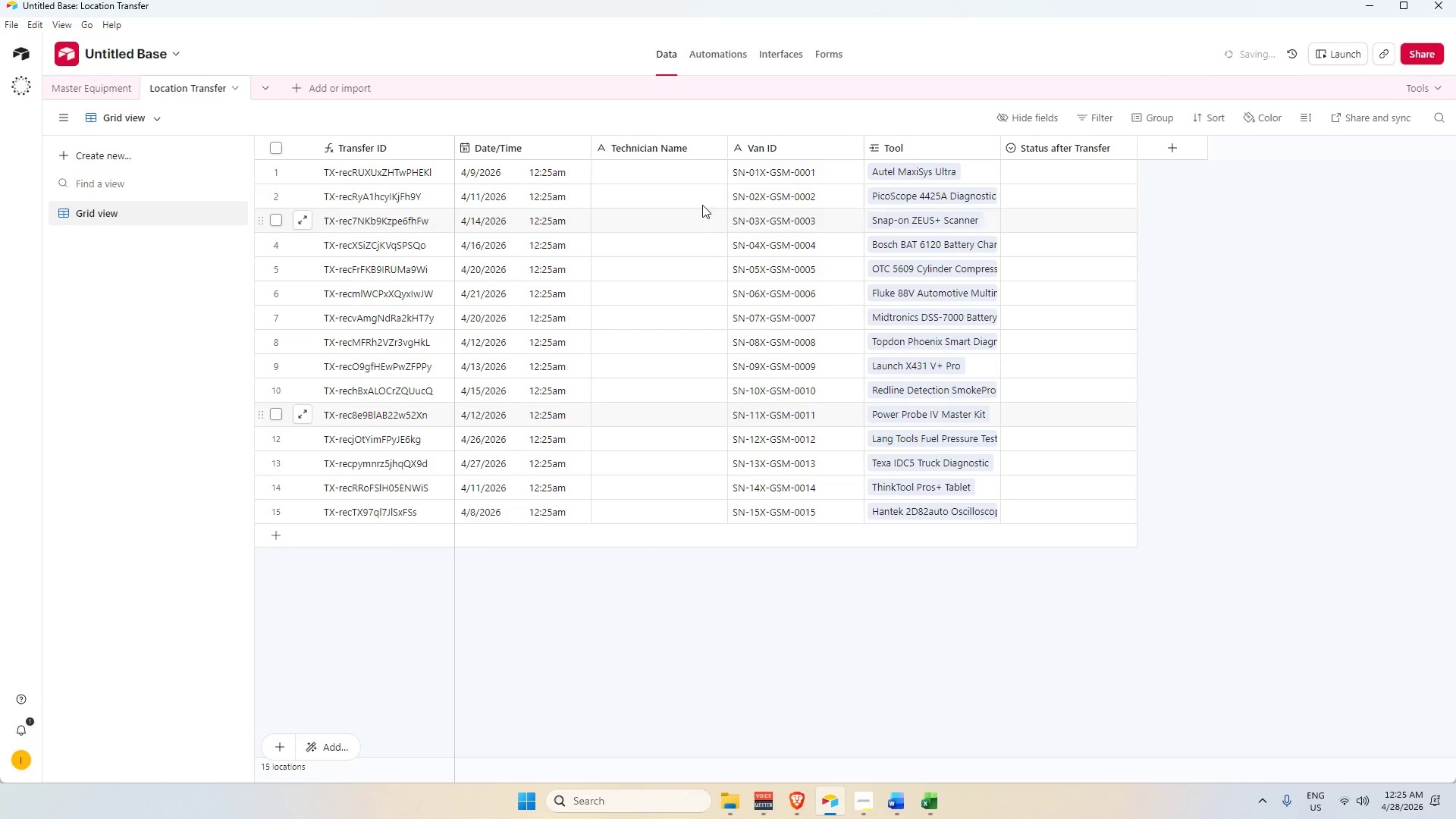 
left_click([659, 175])
 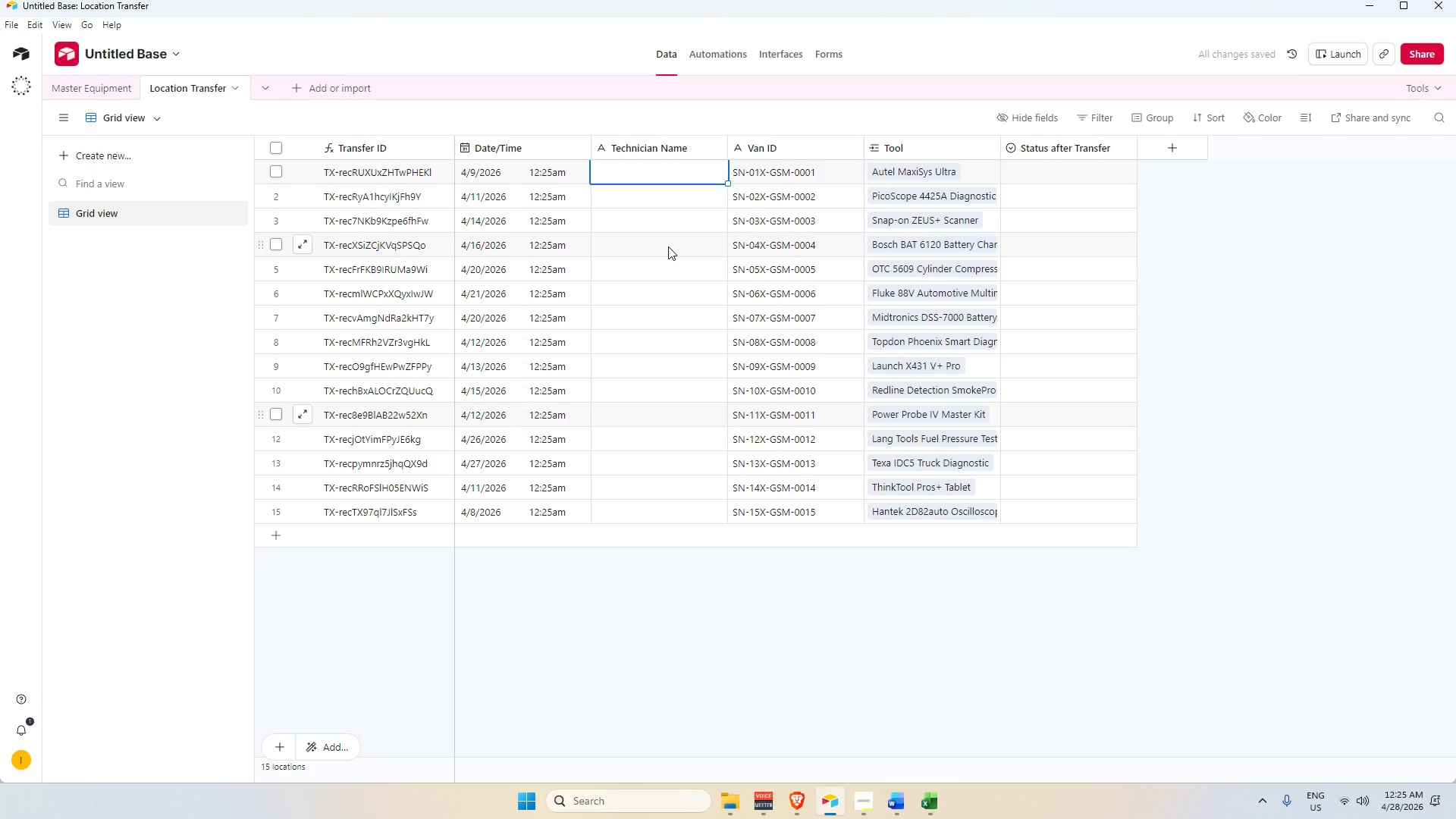 
type(Joh)
key(Tab)
key(Tab)
 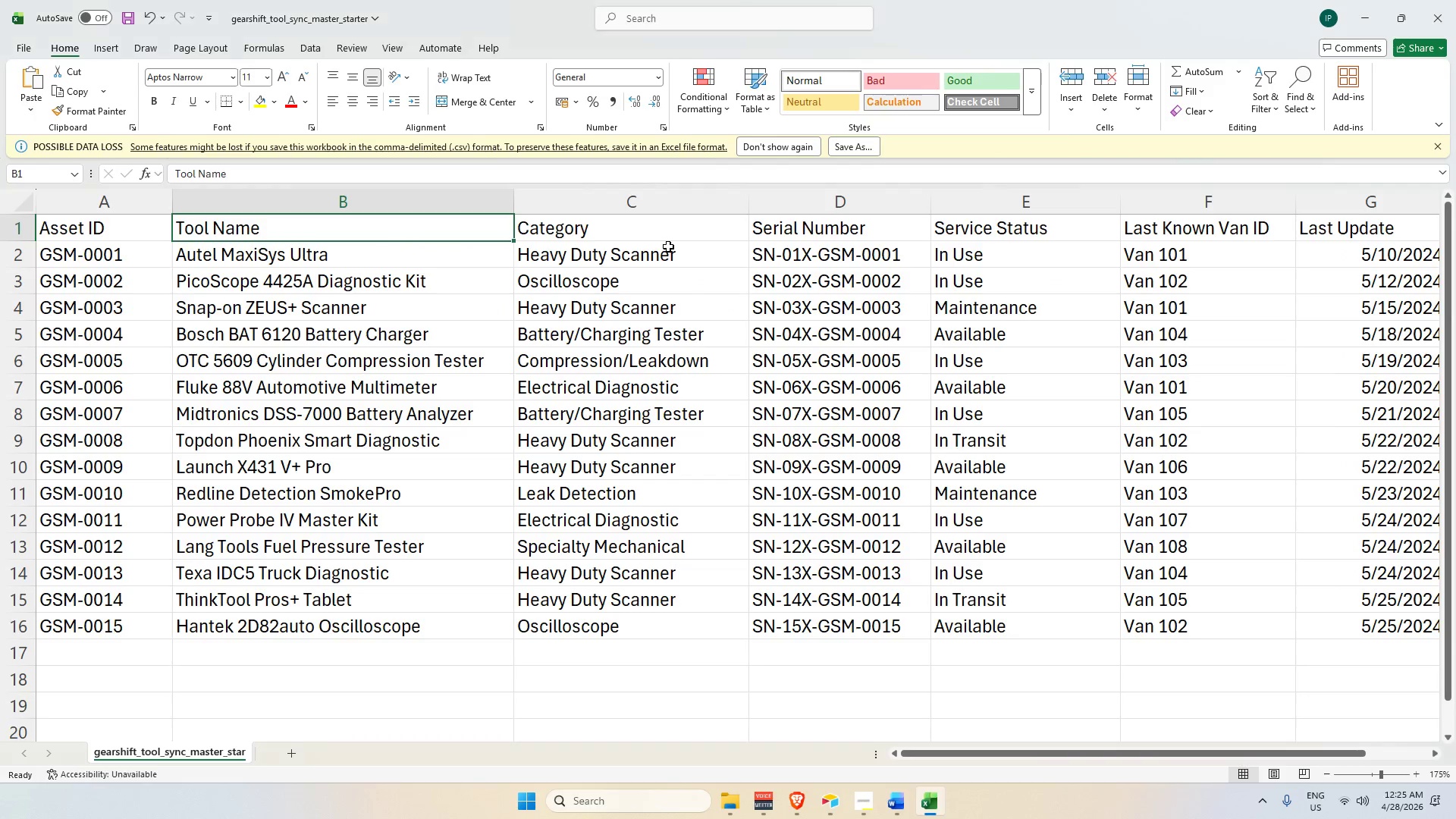 
hold_key(key=AltLeft, duration=1.14)
 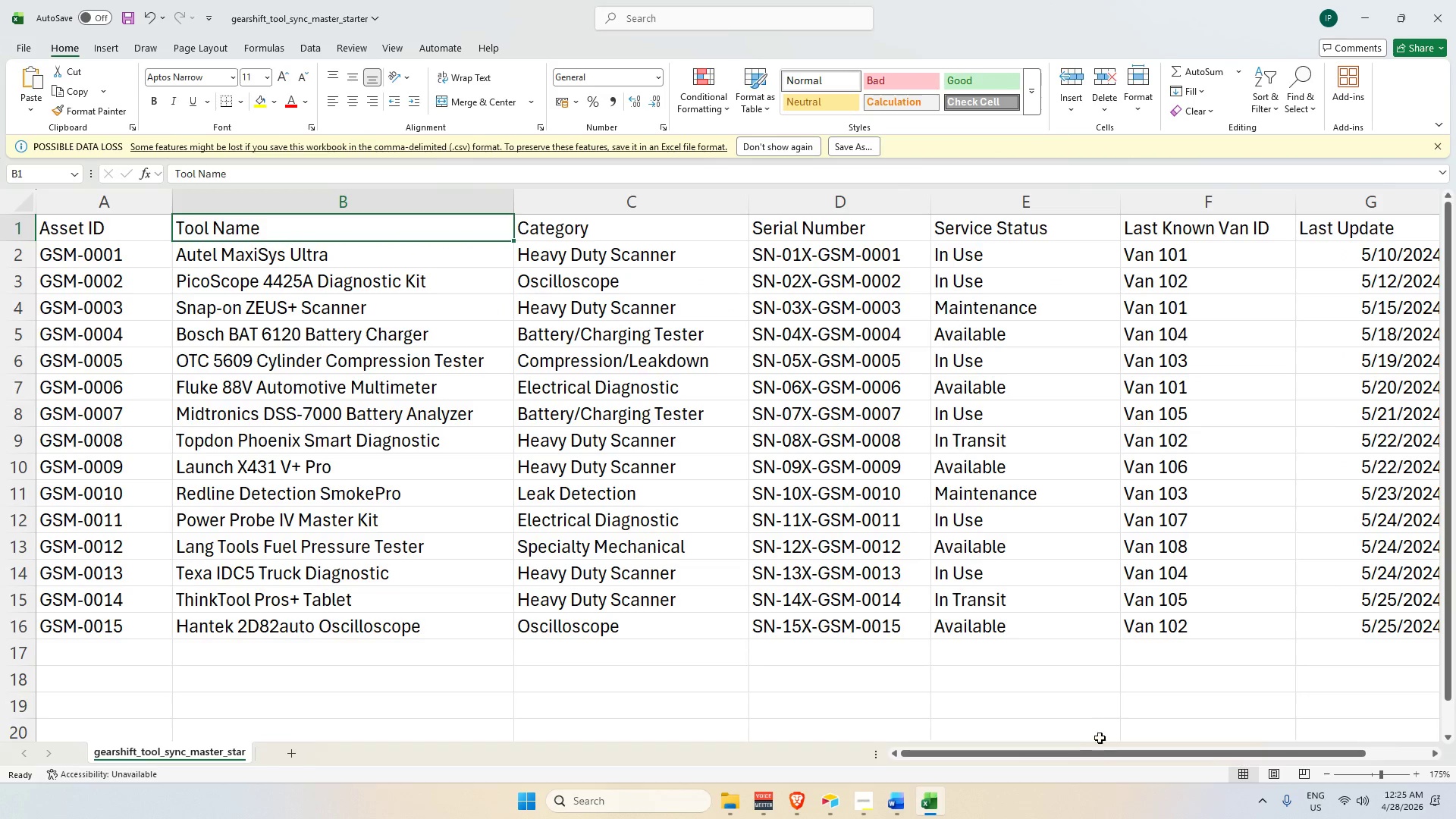 
left_click_drag(start_coordinate=[1108, 751], to_coordinate=[919, 753])
 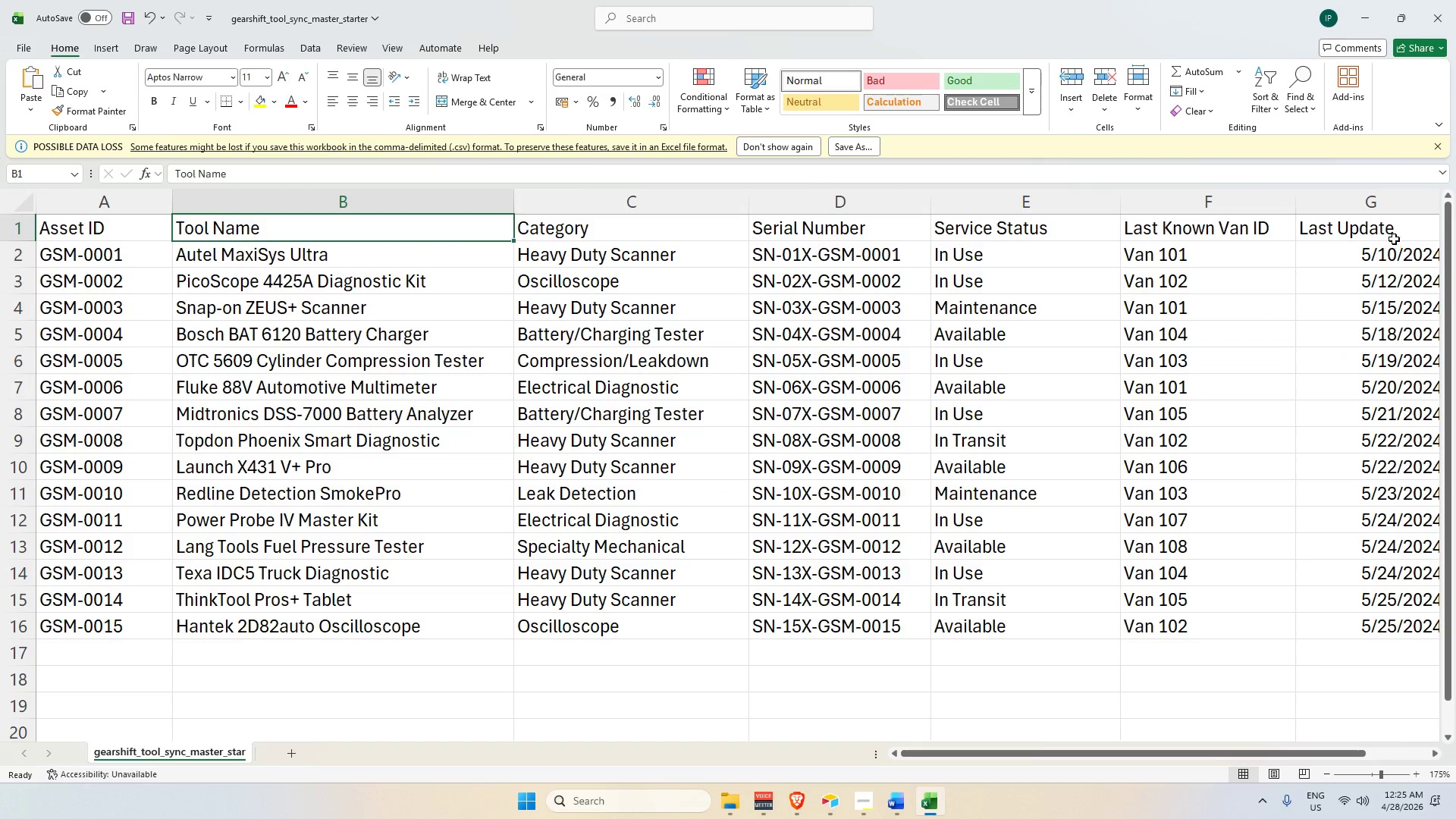 
left_click([1410, 223])
 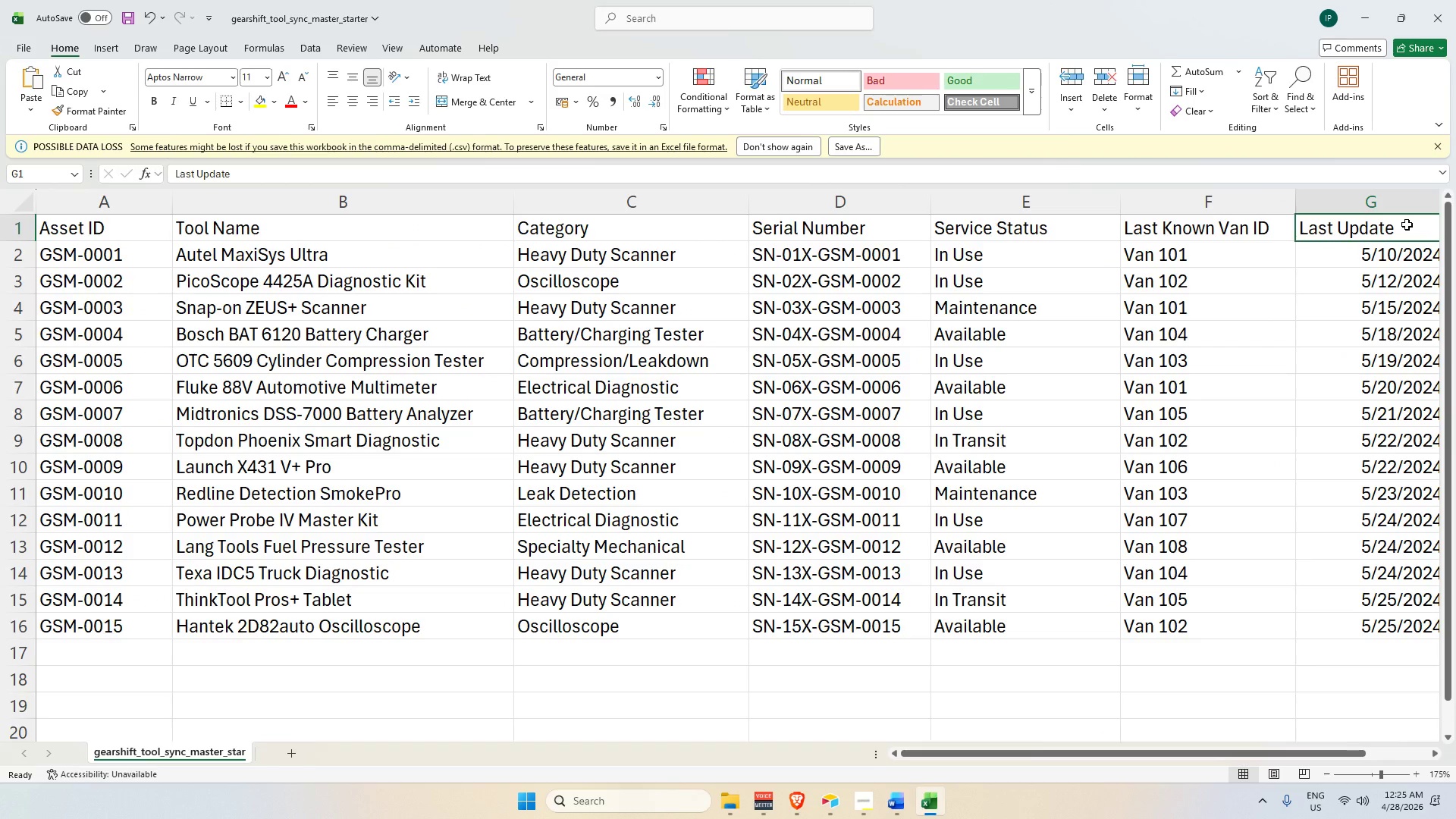 
hold_key(key=ControlLeft, duration=0.67)
 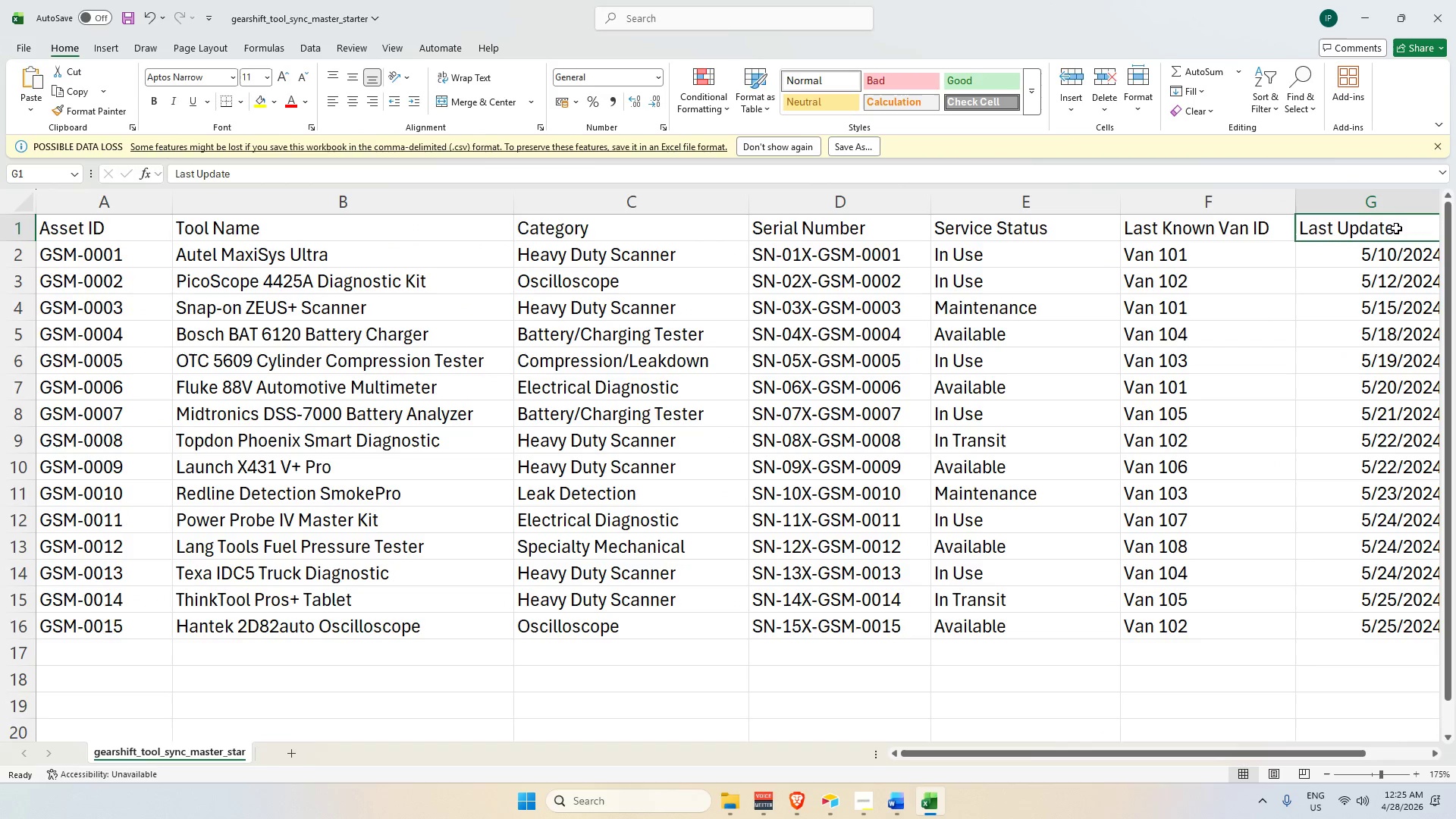 
left_click([1396, 228])
 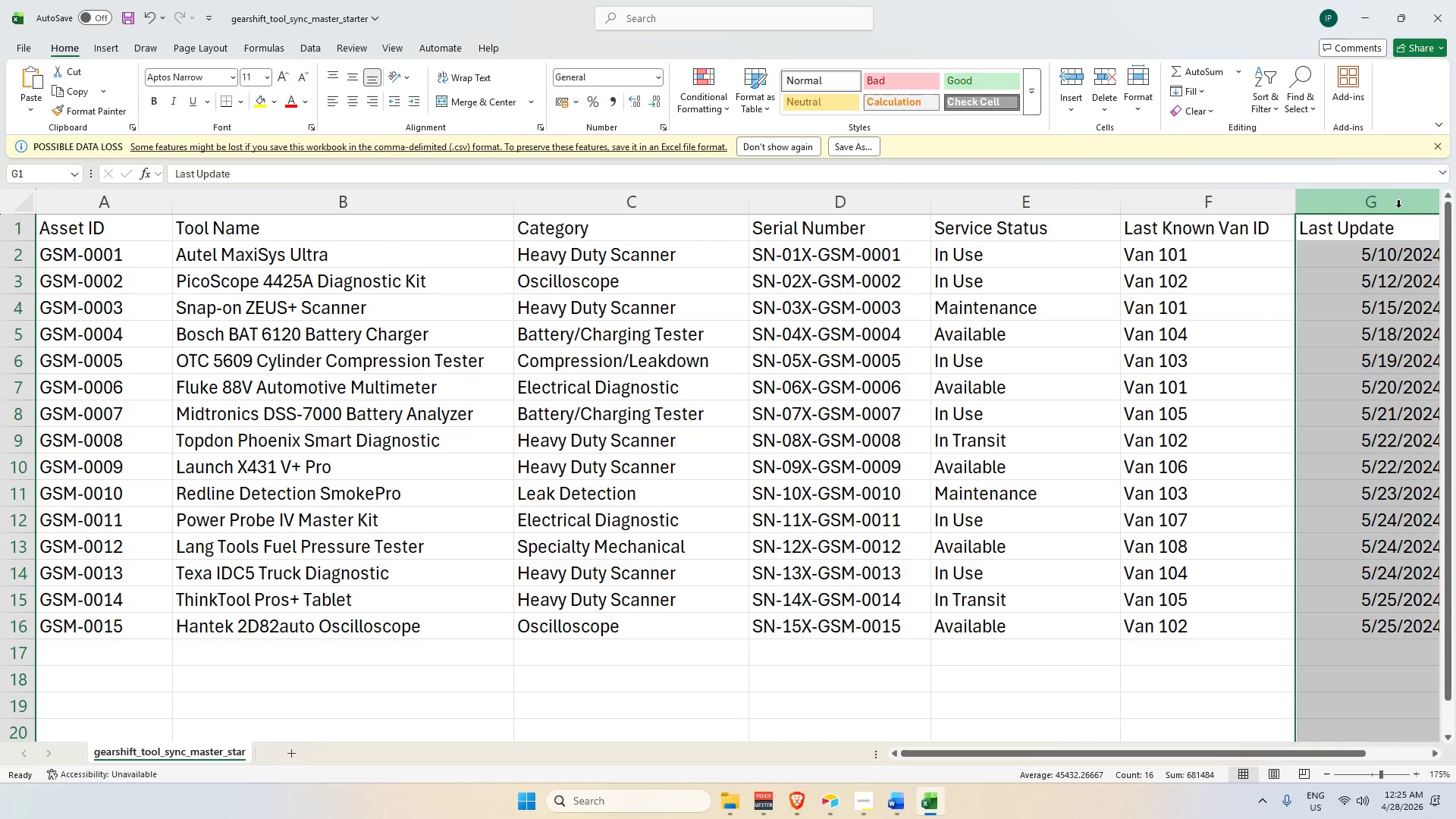 
key(Control+C)
 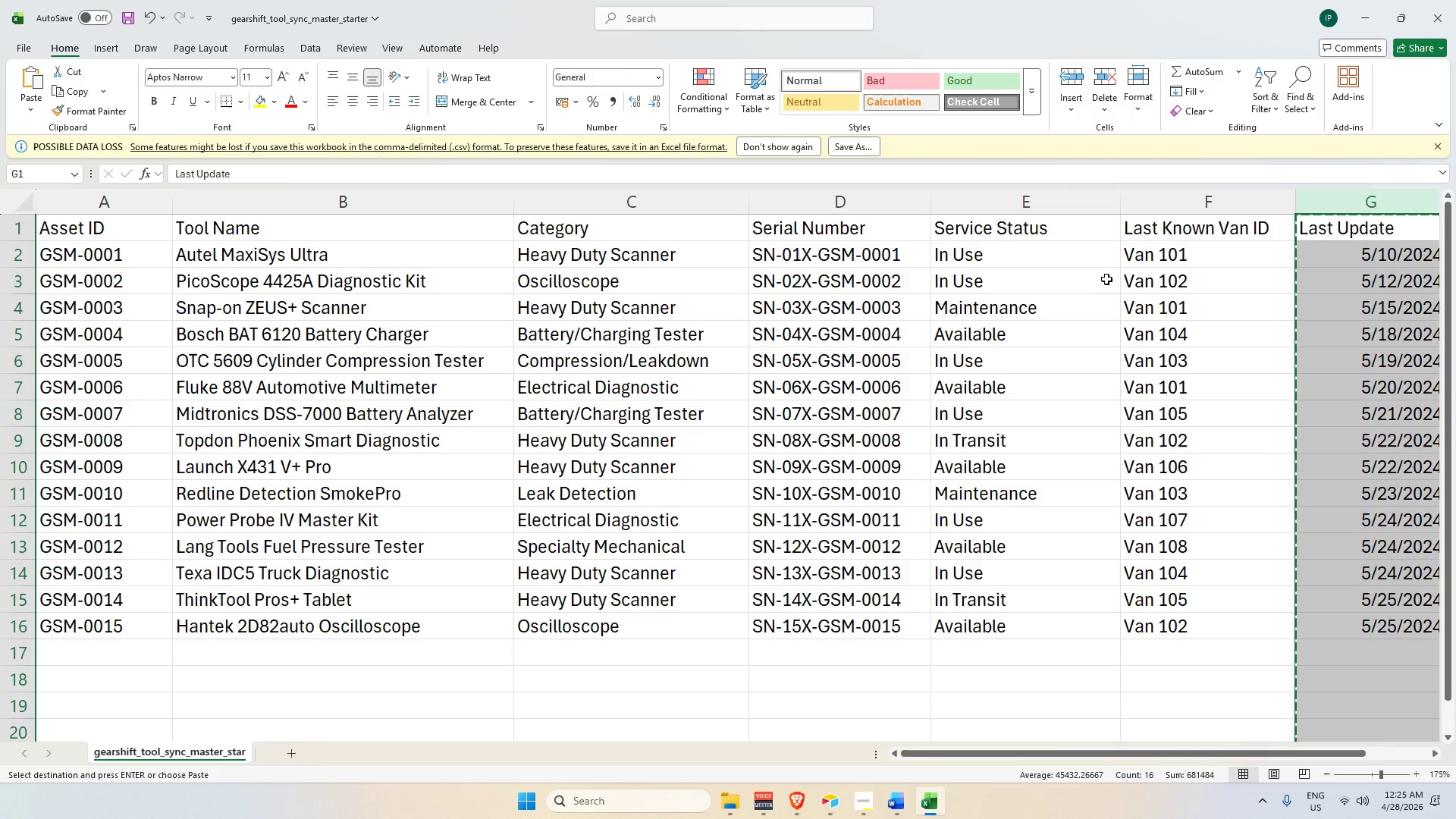 
key(Alt+Tab)
 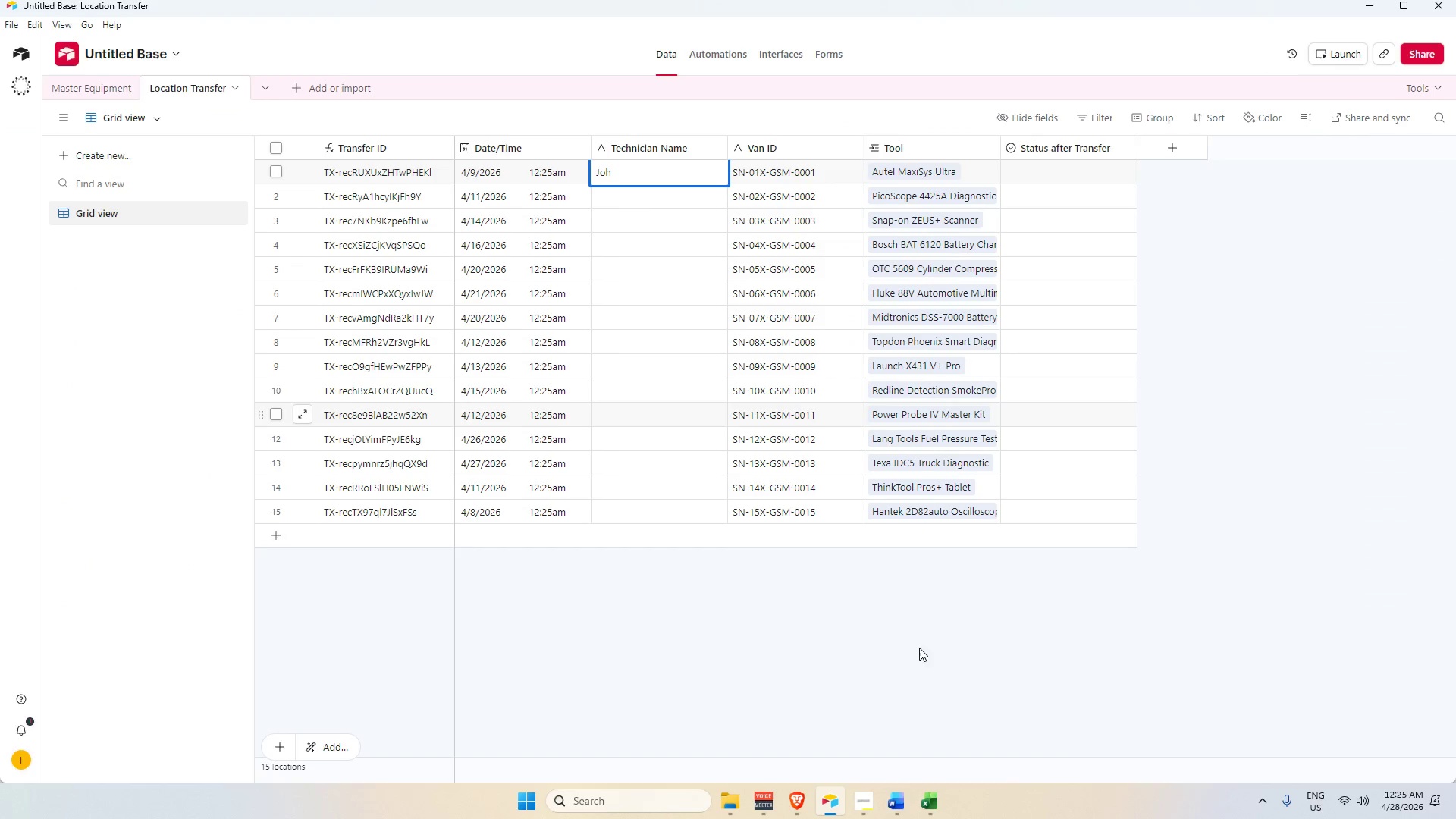 
left_click([919, 653])
 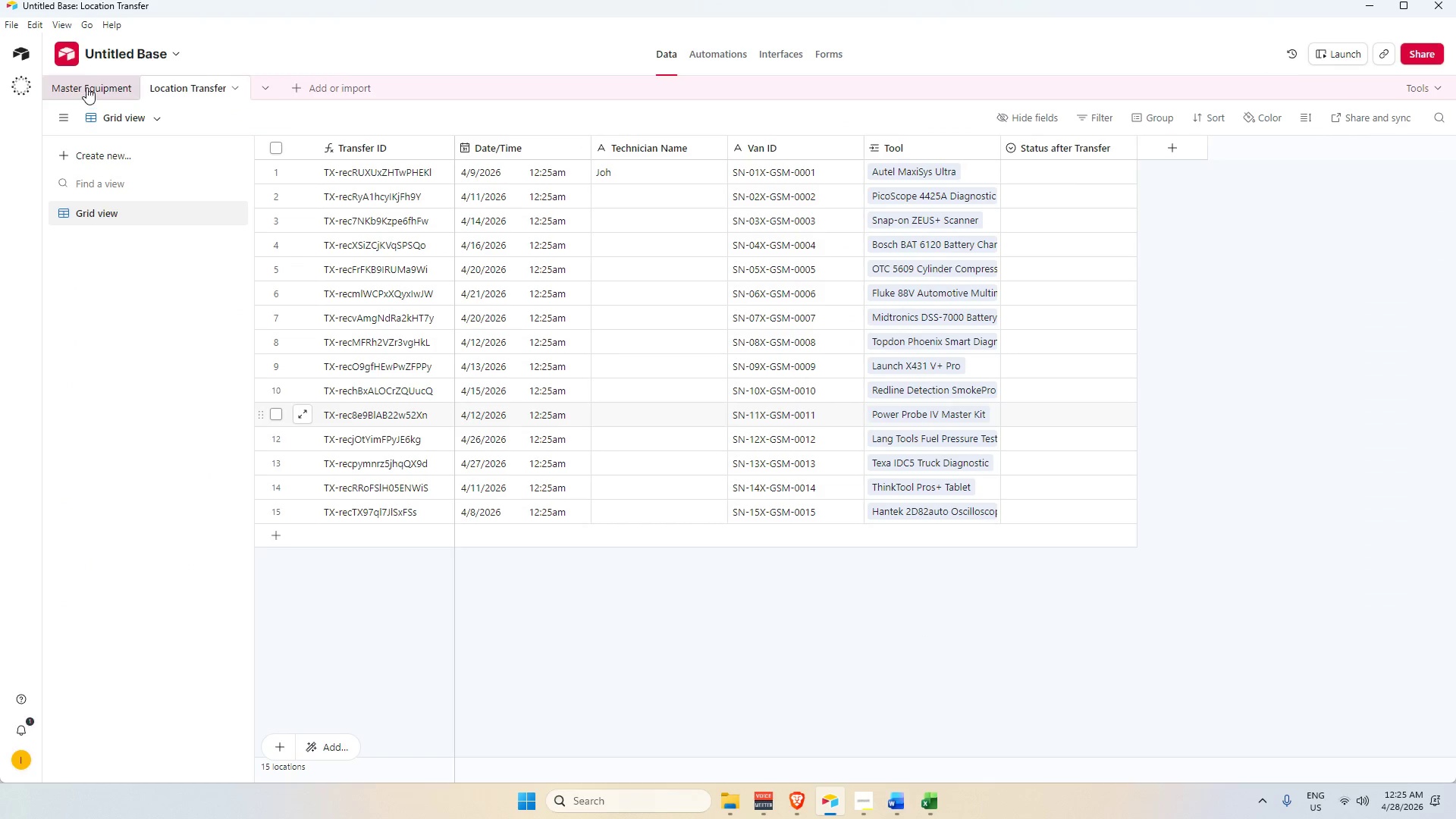 
left_click([86, 87])
 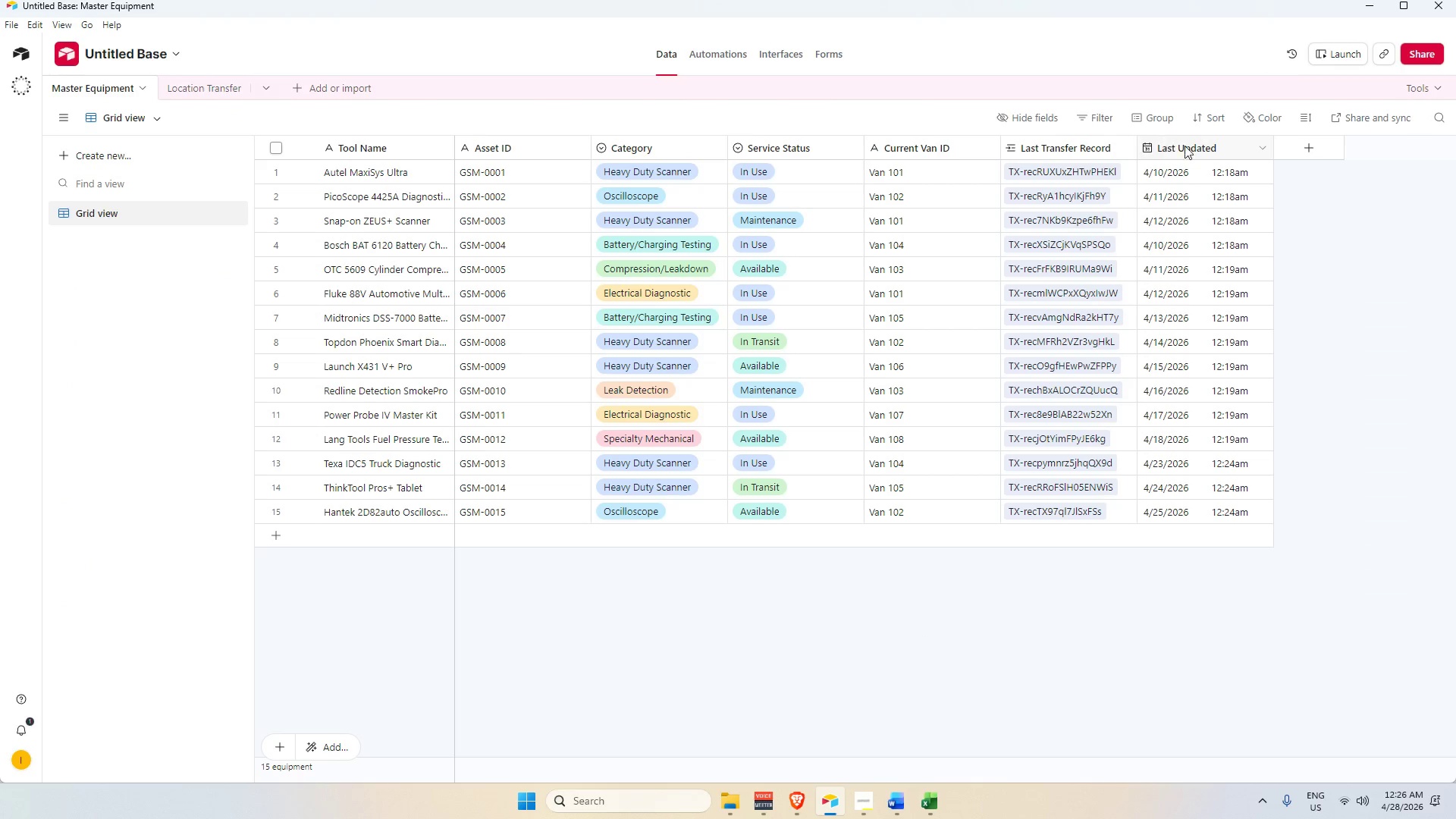 
left_click([1192, 146])
 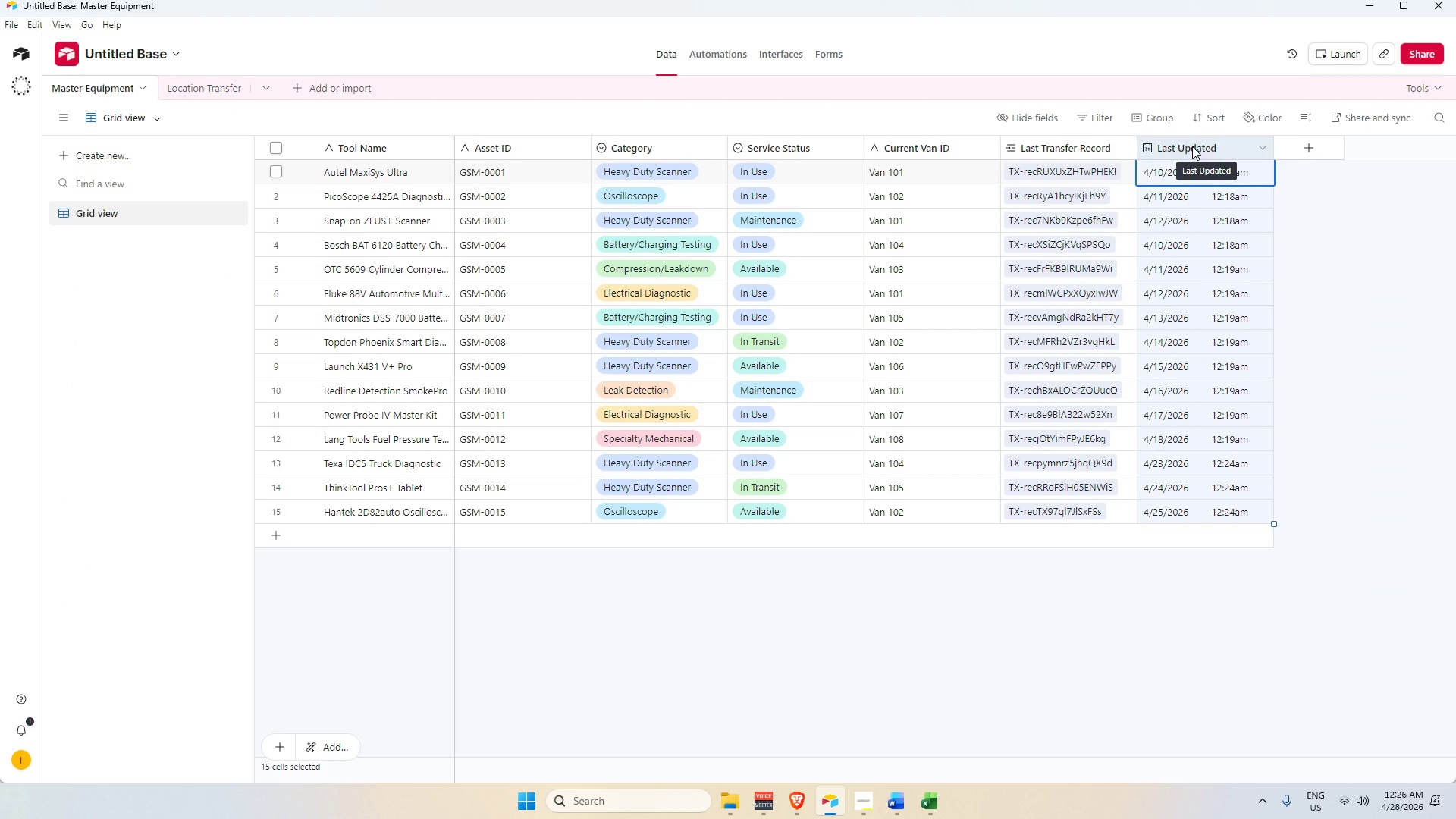 
hold_key(key=ControlLeft, duration=0.83)
 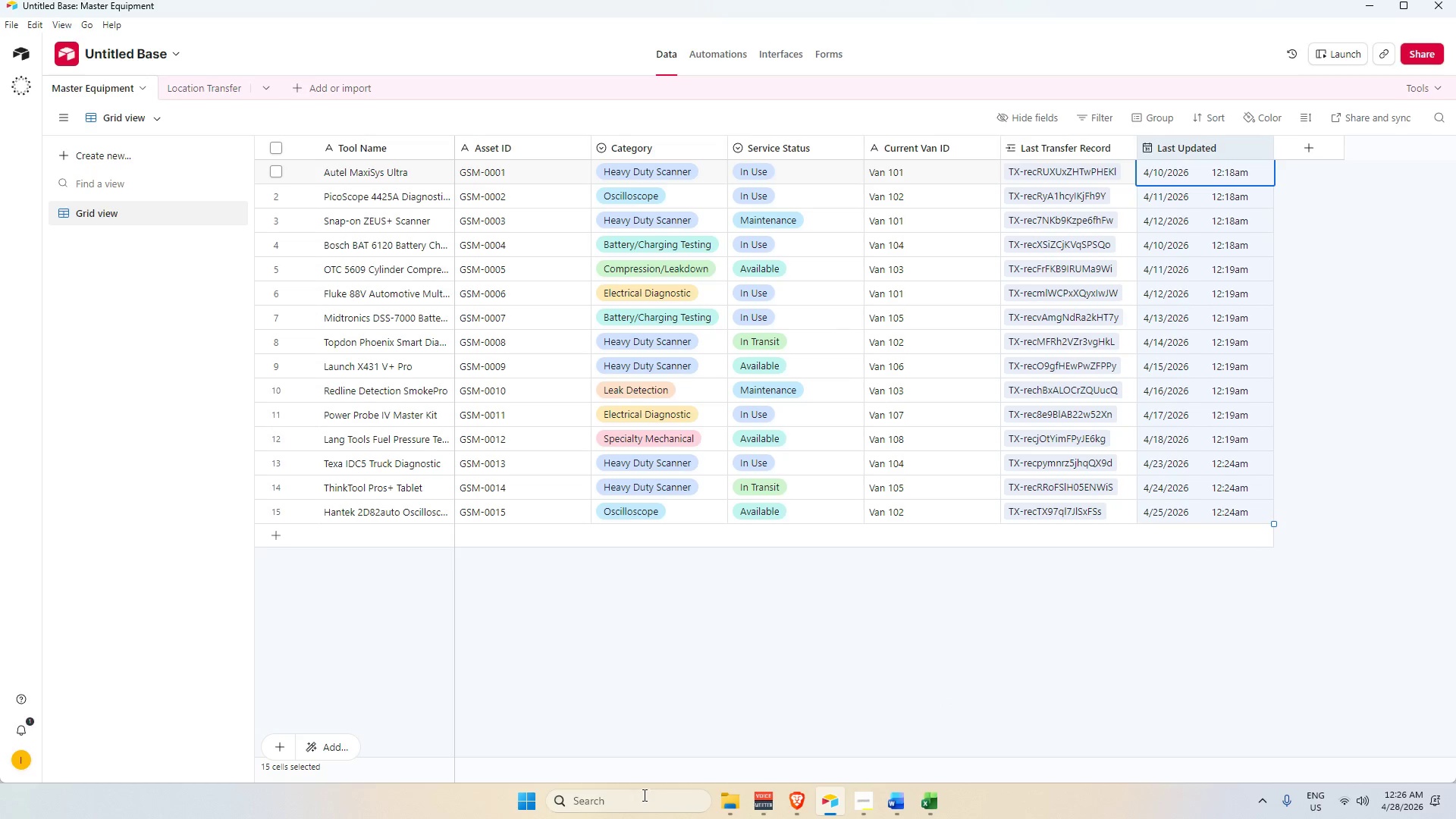 
left_click([619, 799])
 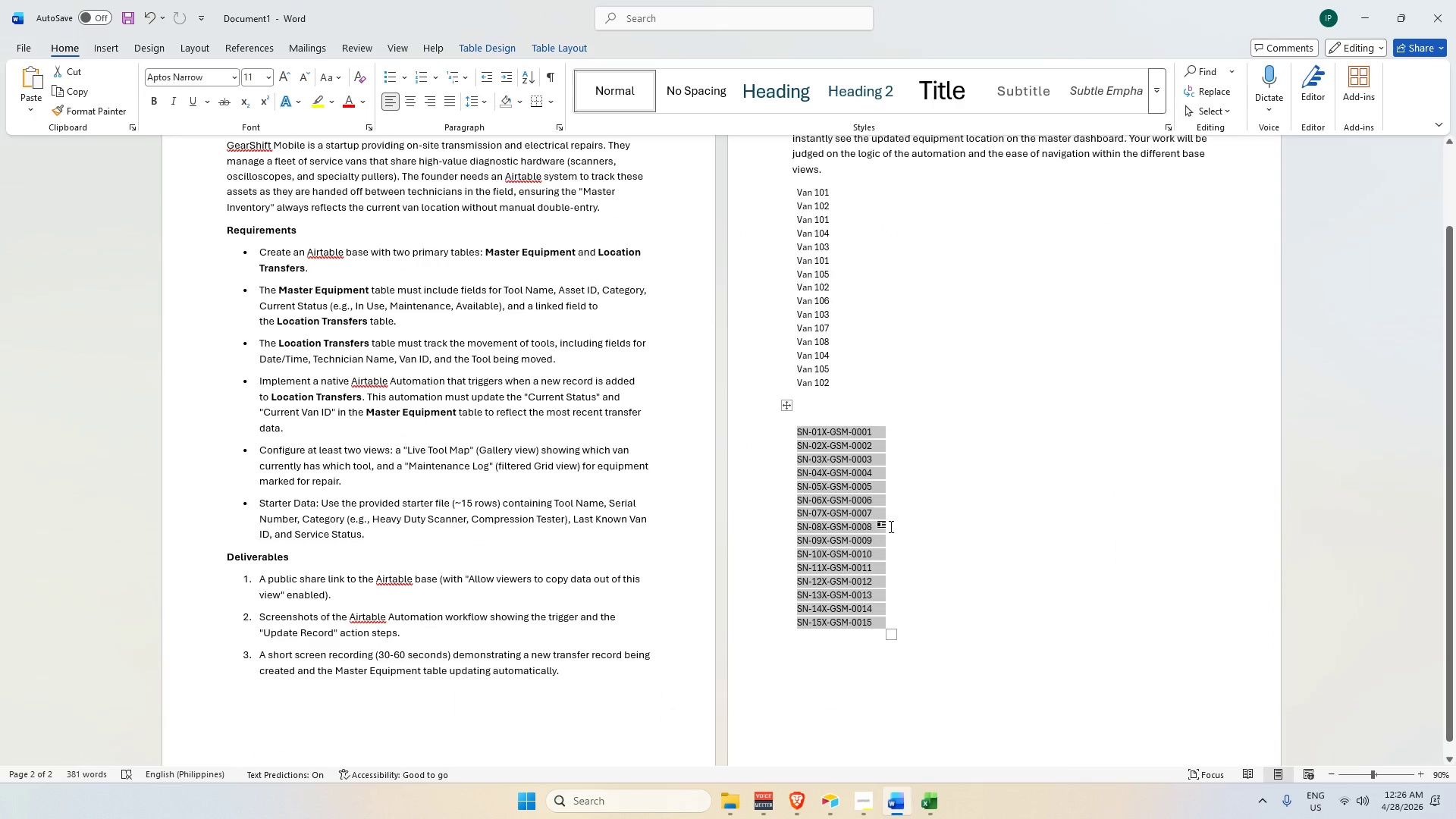 
key(Control+V)
 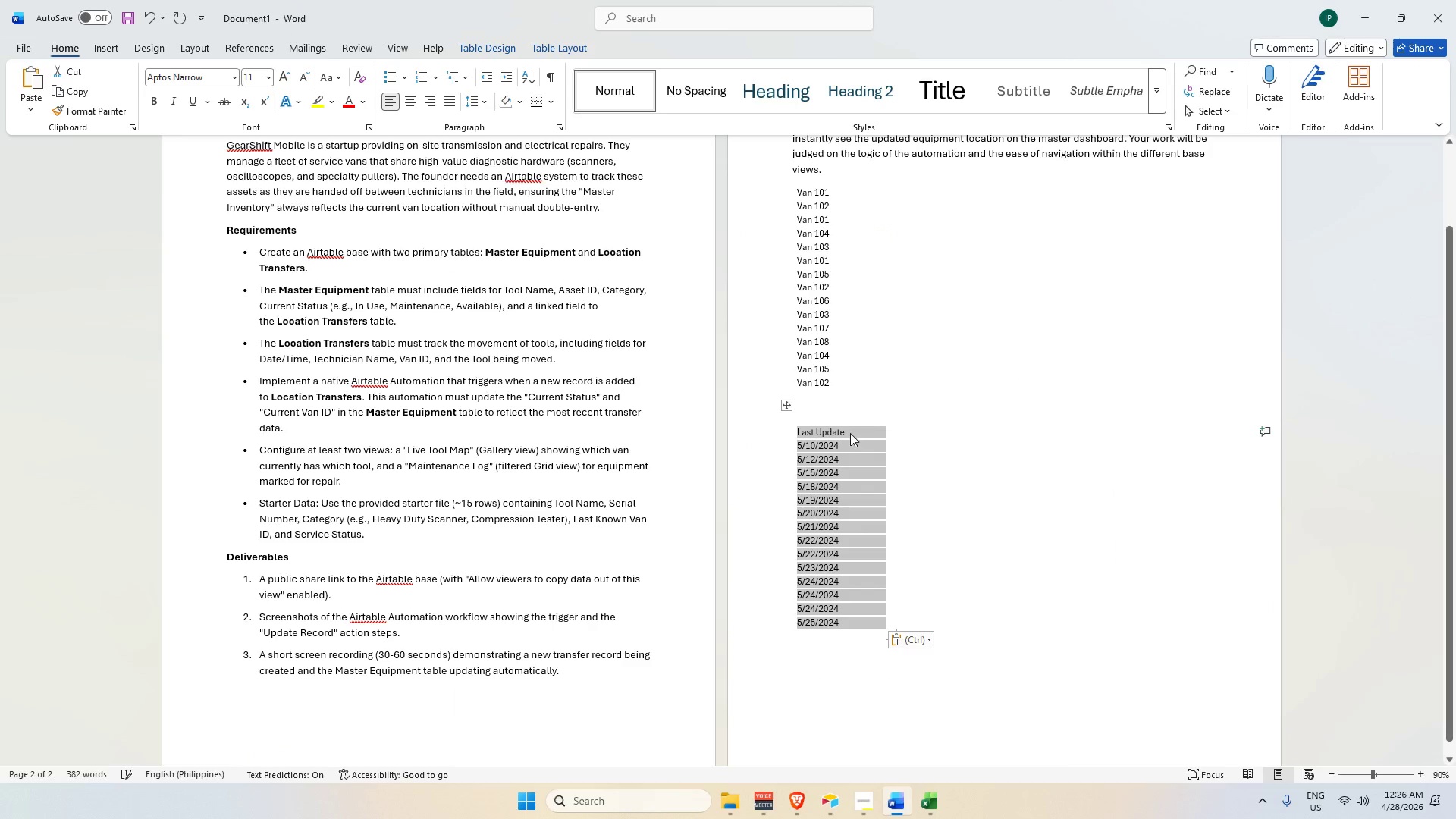 
left_click([852, 431])
 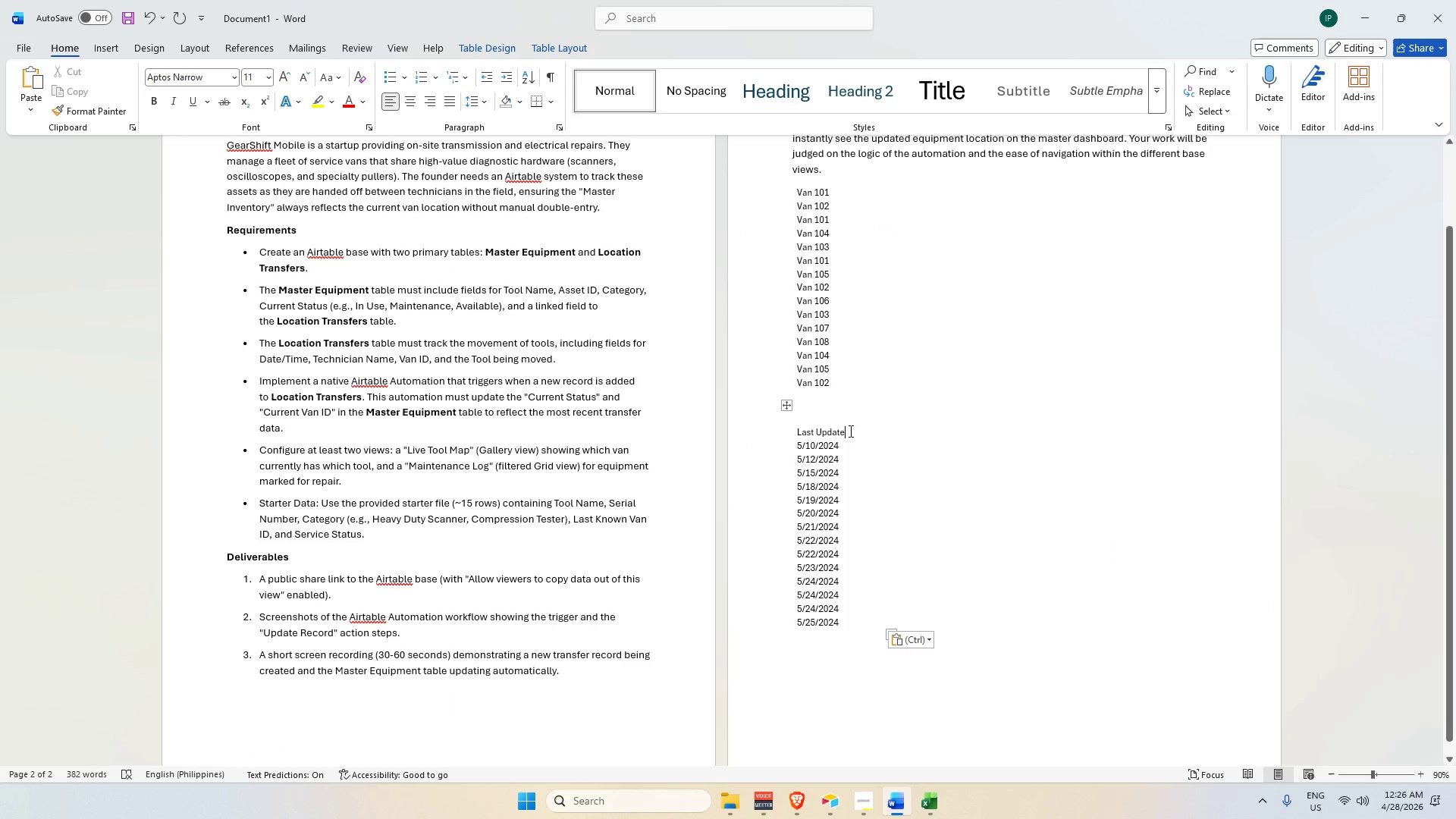 
left_click_drag(start_coordinate=[849, 431], to_coordinate=[746, 441])
 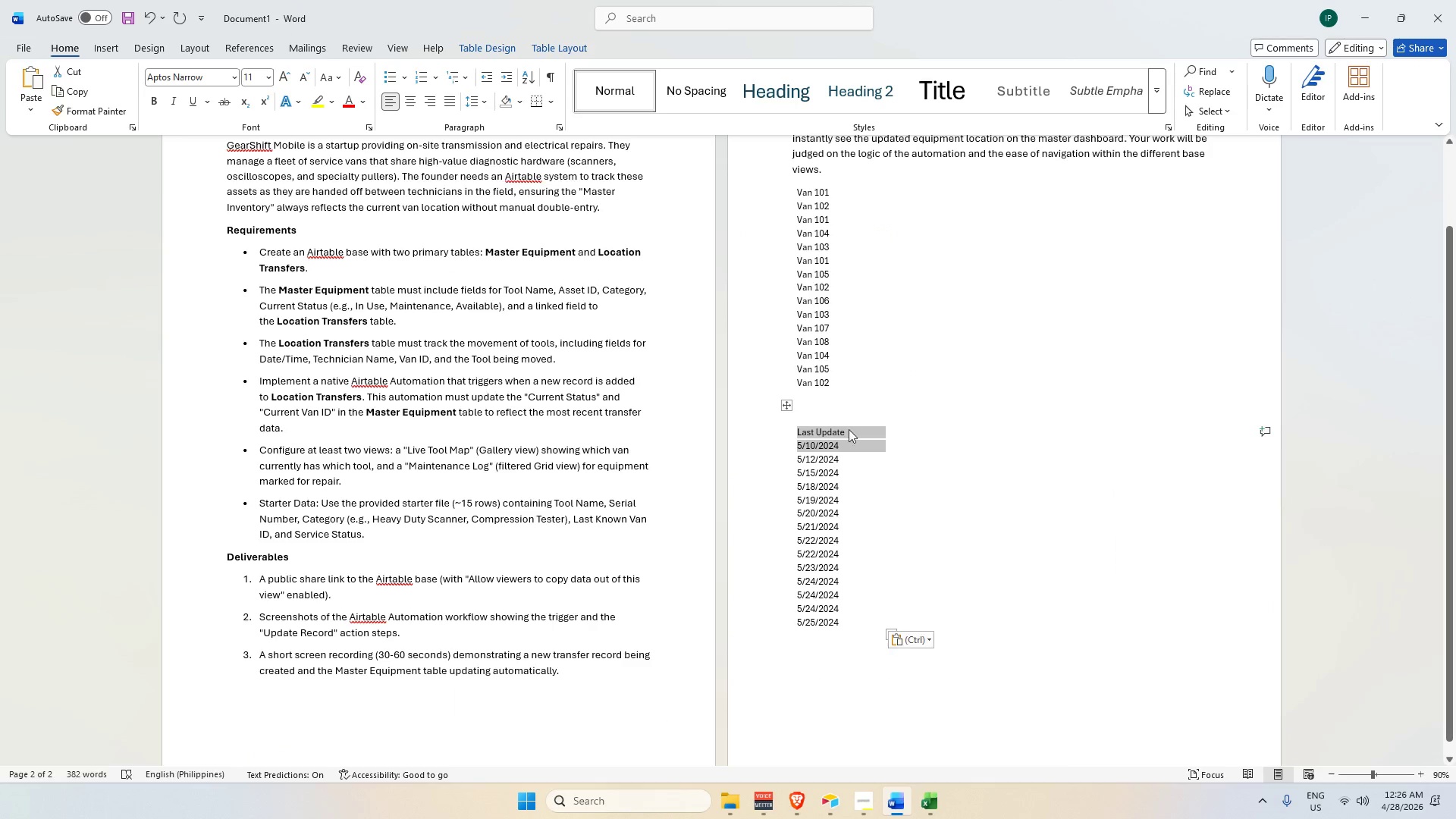 
double_click([849, 429])
 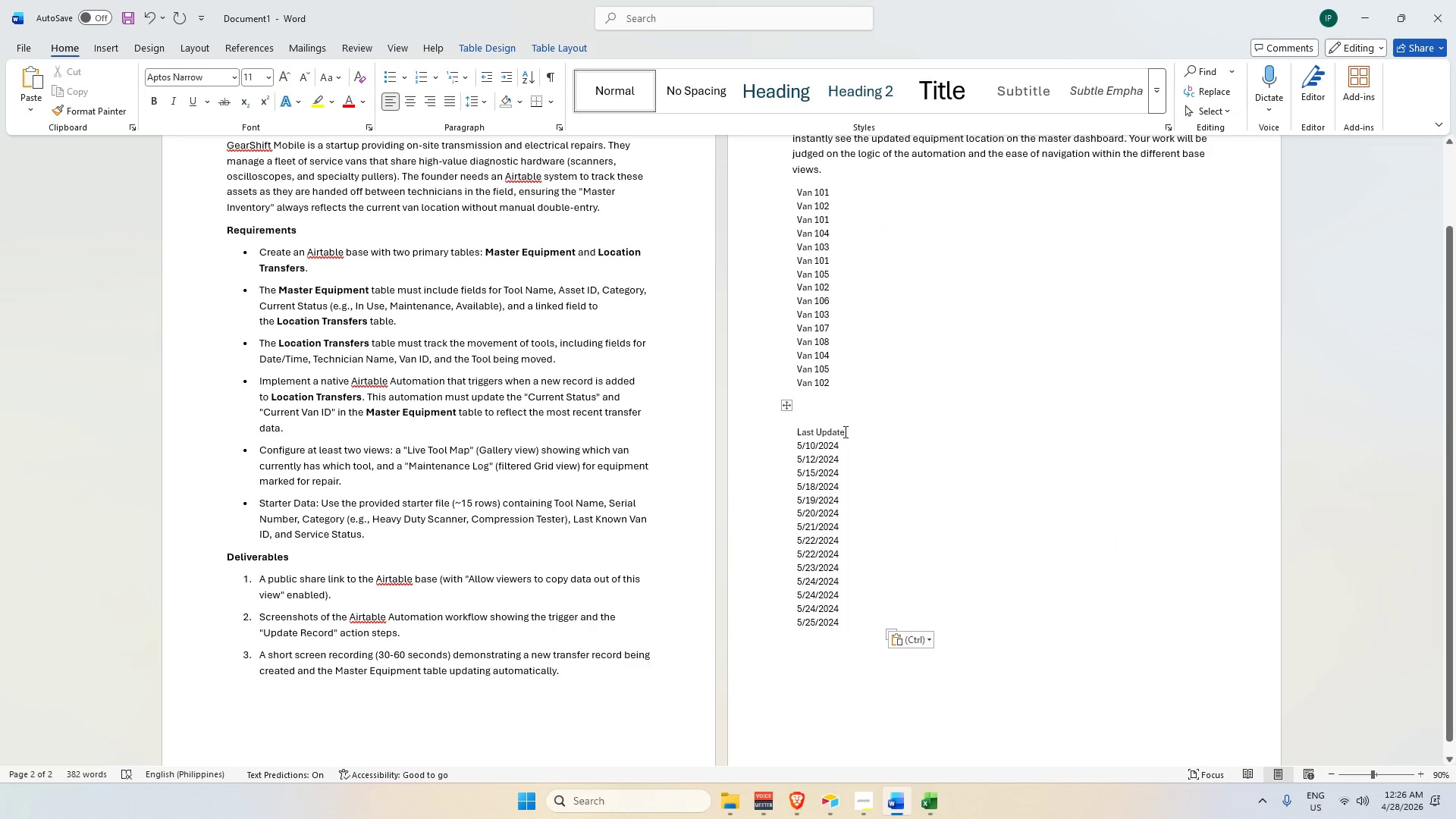 
left_click_drag(start_coordinate=[845, 430], to_coordinate=[797, 434])
 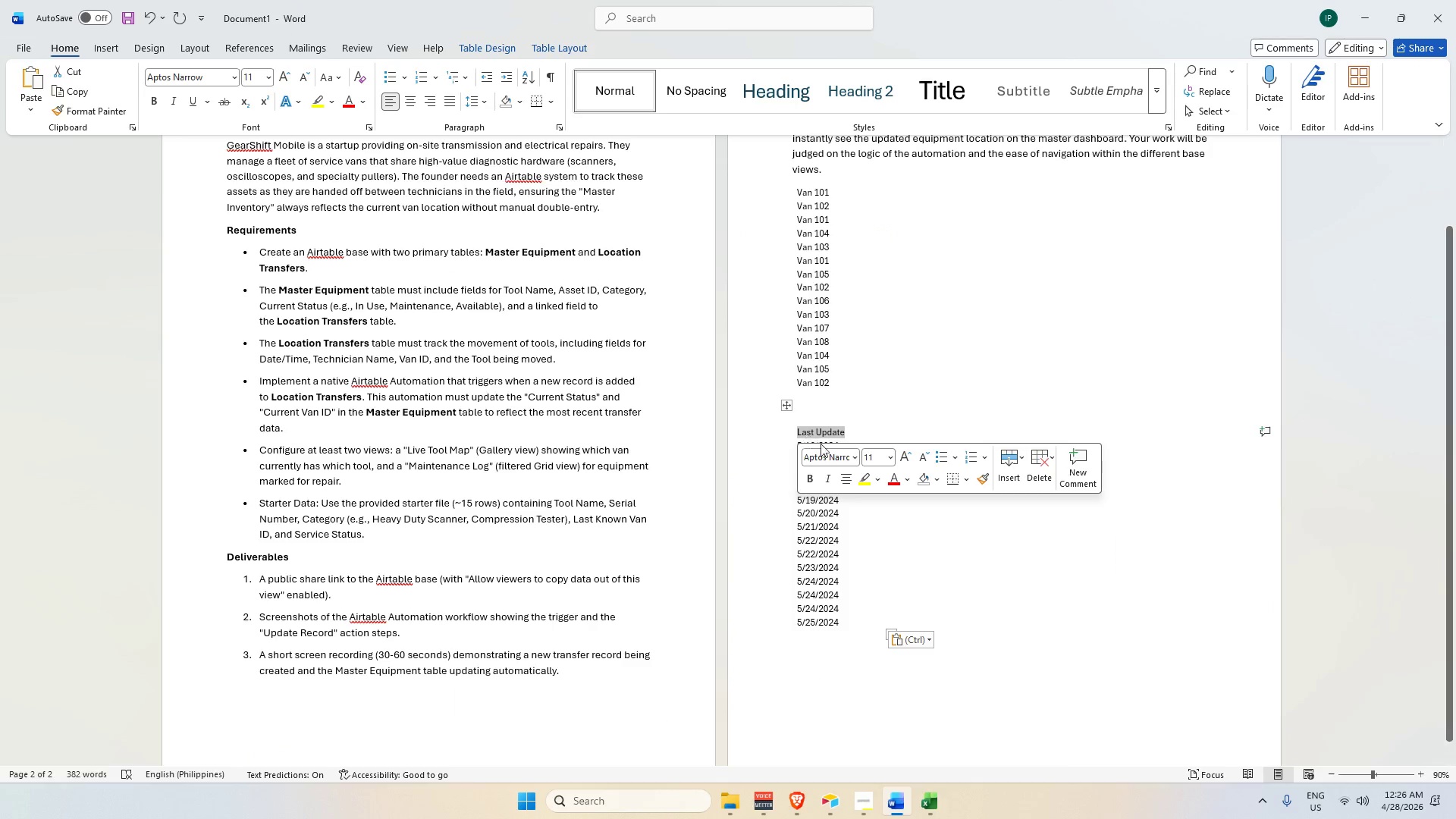 
key(Backspace)
 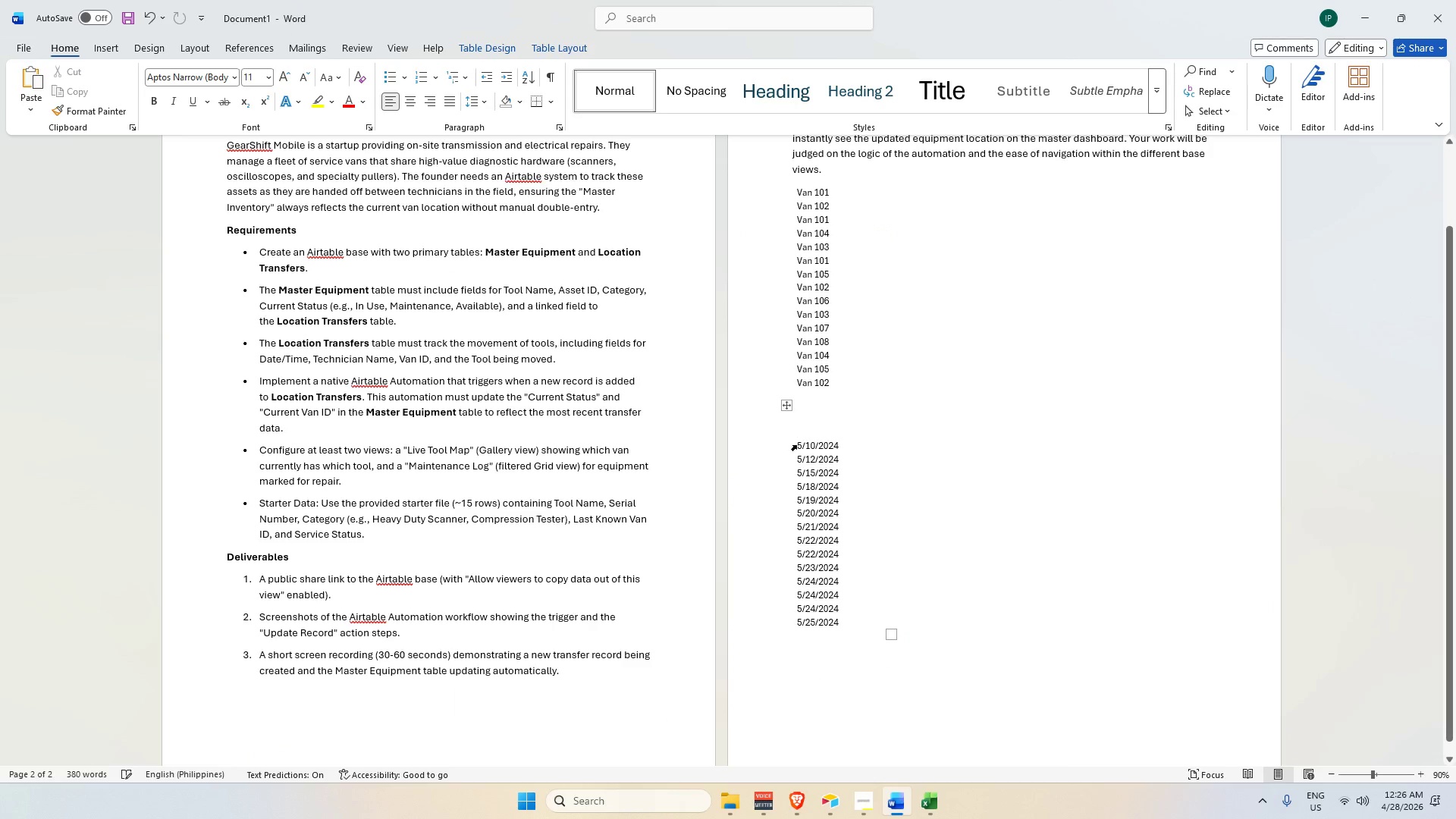 
left_click_drag(start_coordinate=[796, 445], to_coordinate=[804, 449])
 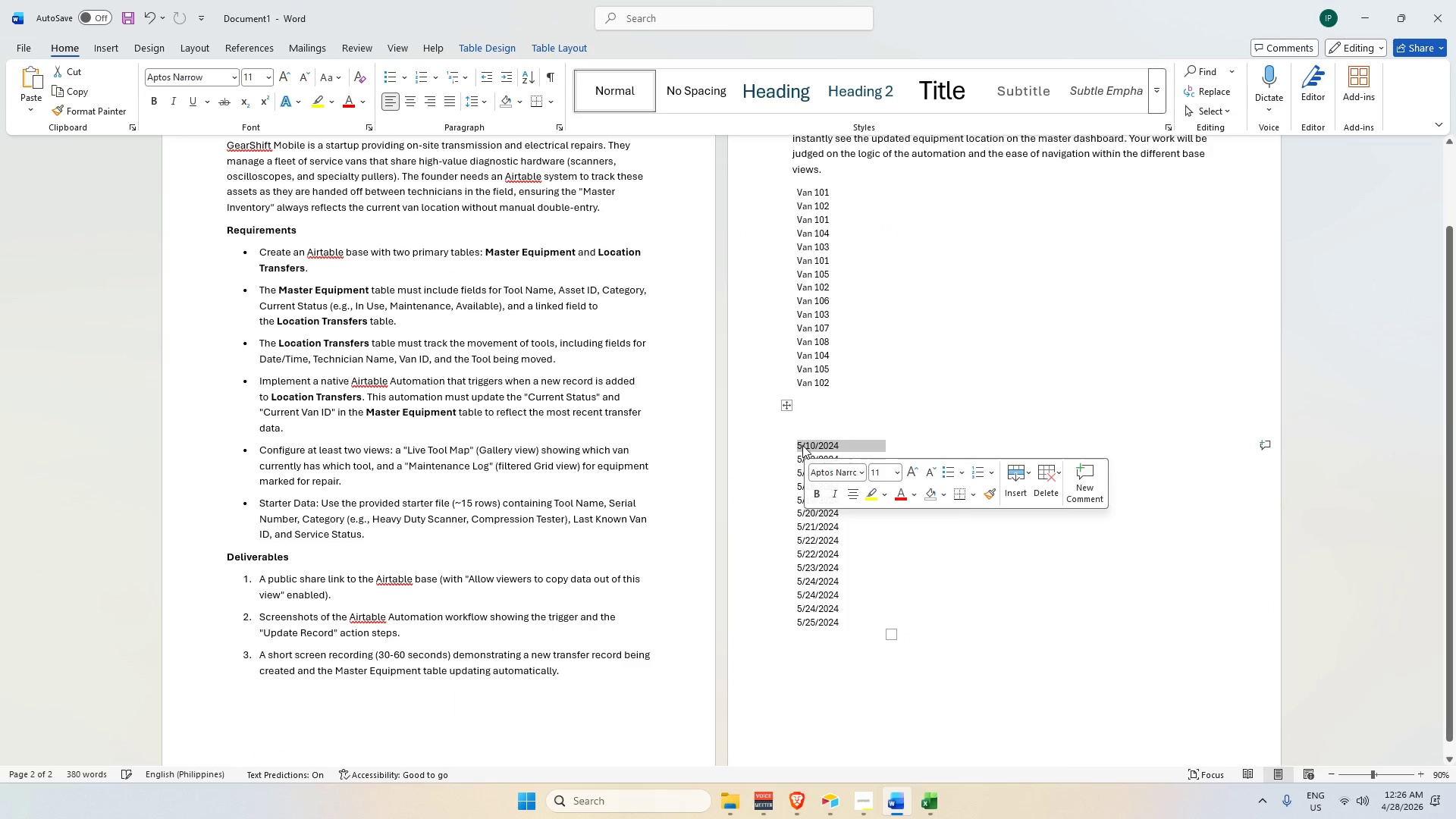 
left_click([802, 445])
 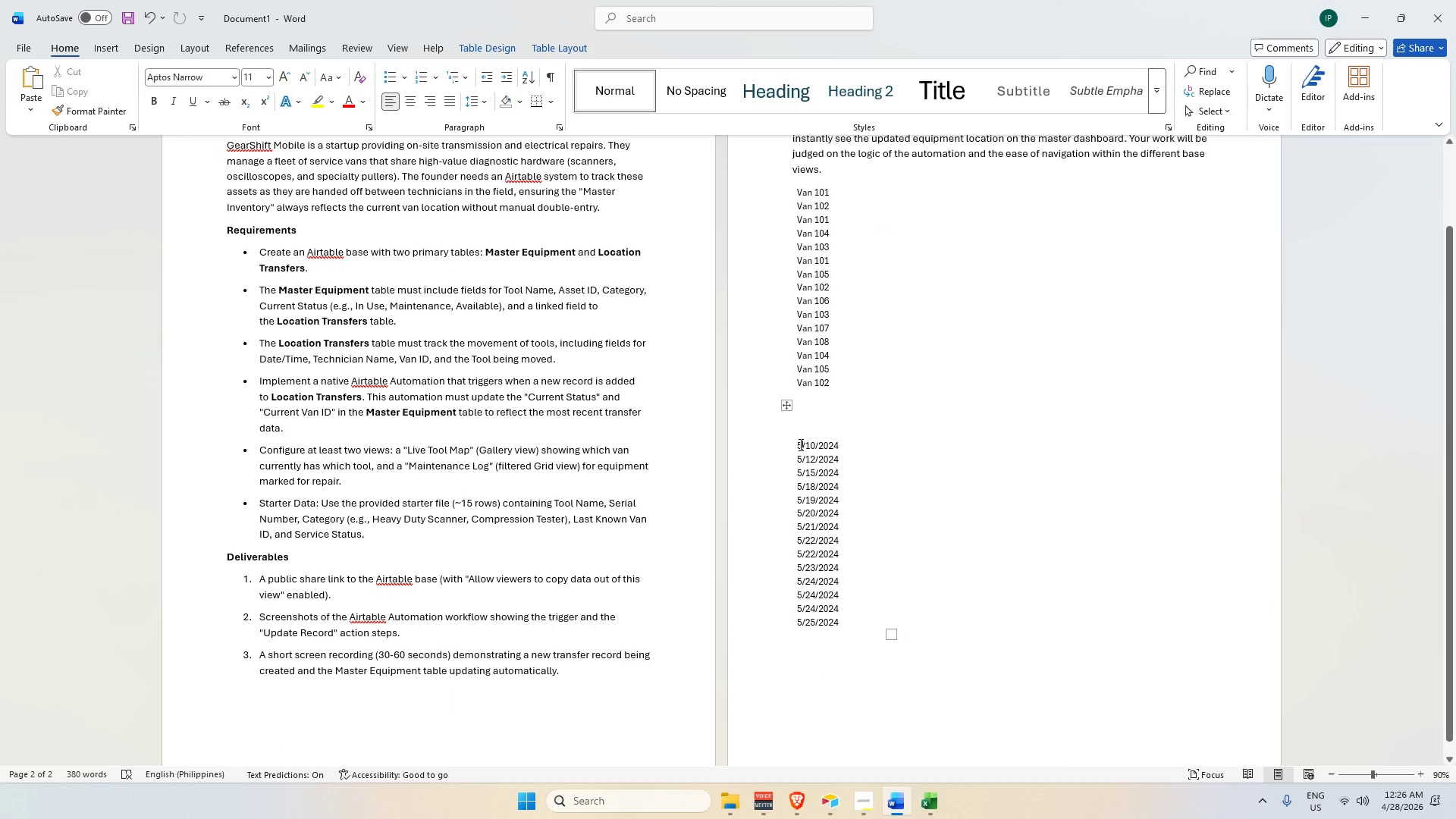 
left_click_drag(start_coordinate=[799, 444], to_coordinate=[852, 617])
 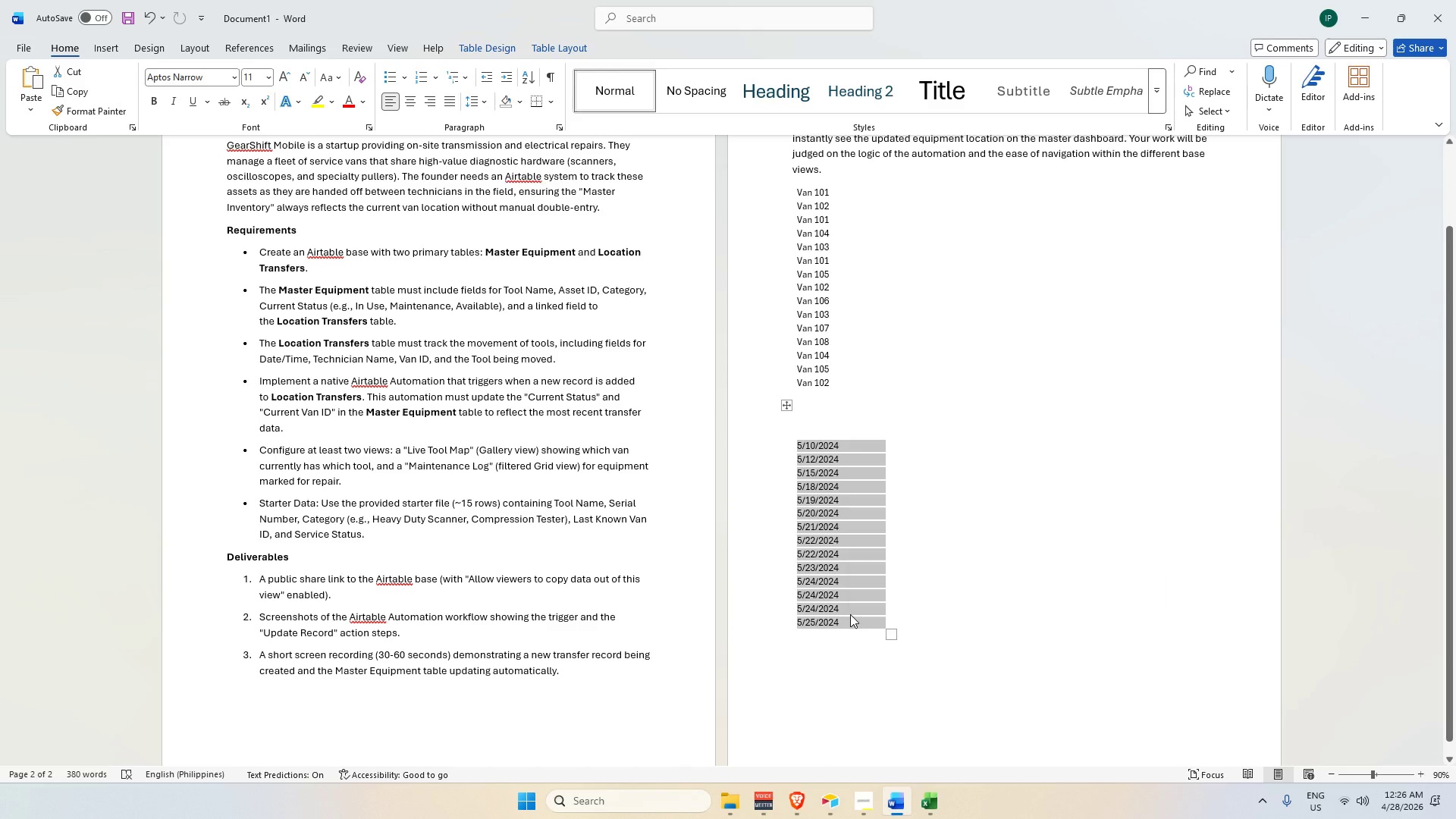 
key(Control+C)
 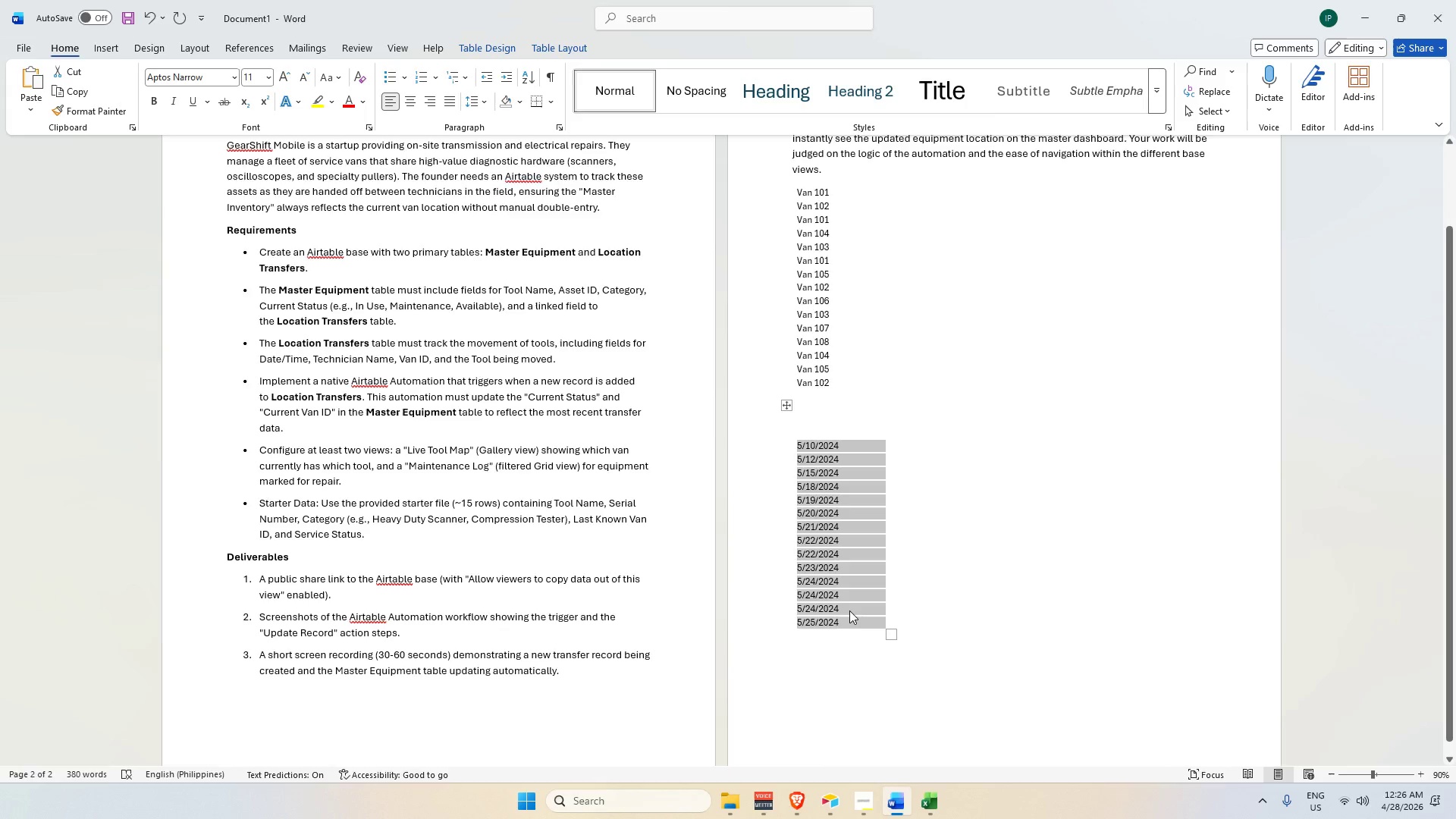 
key(Alt+AltLeft)
 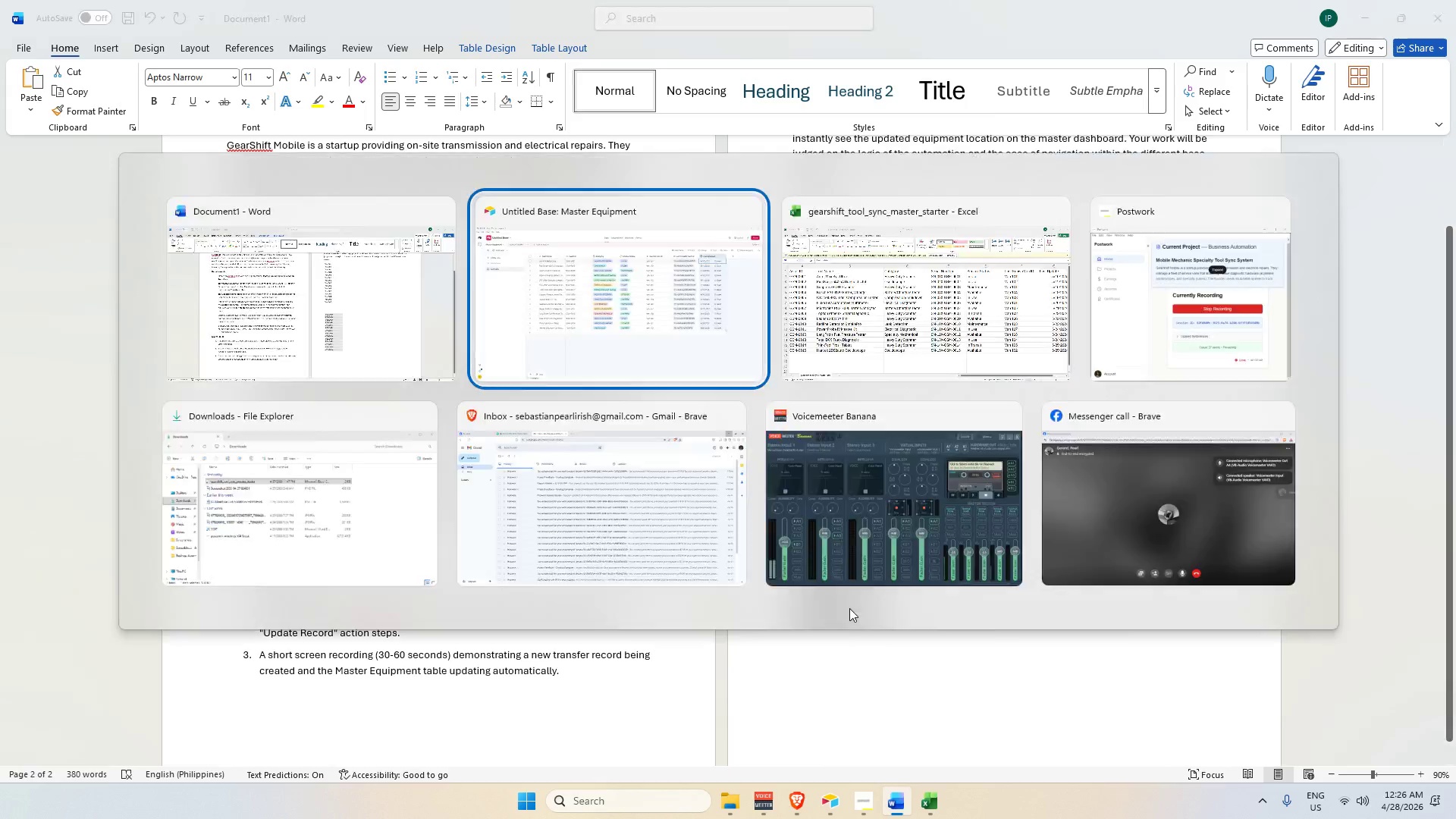 
key(Alt+Tab)
 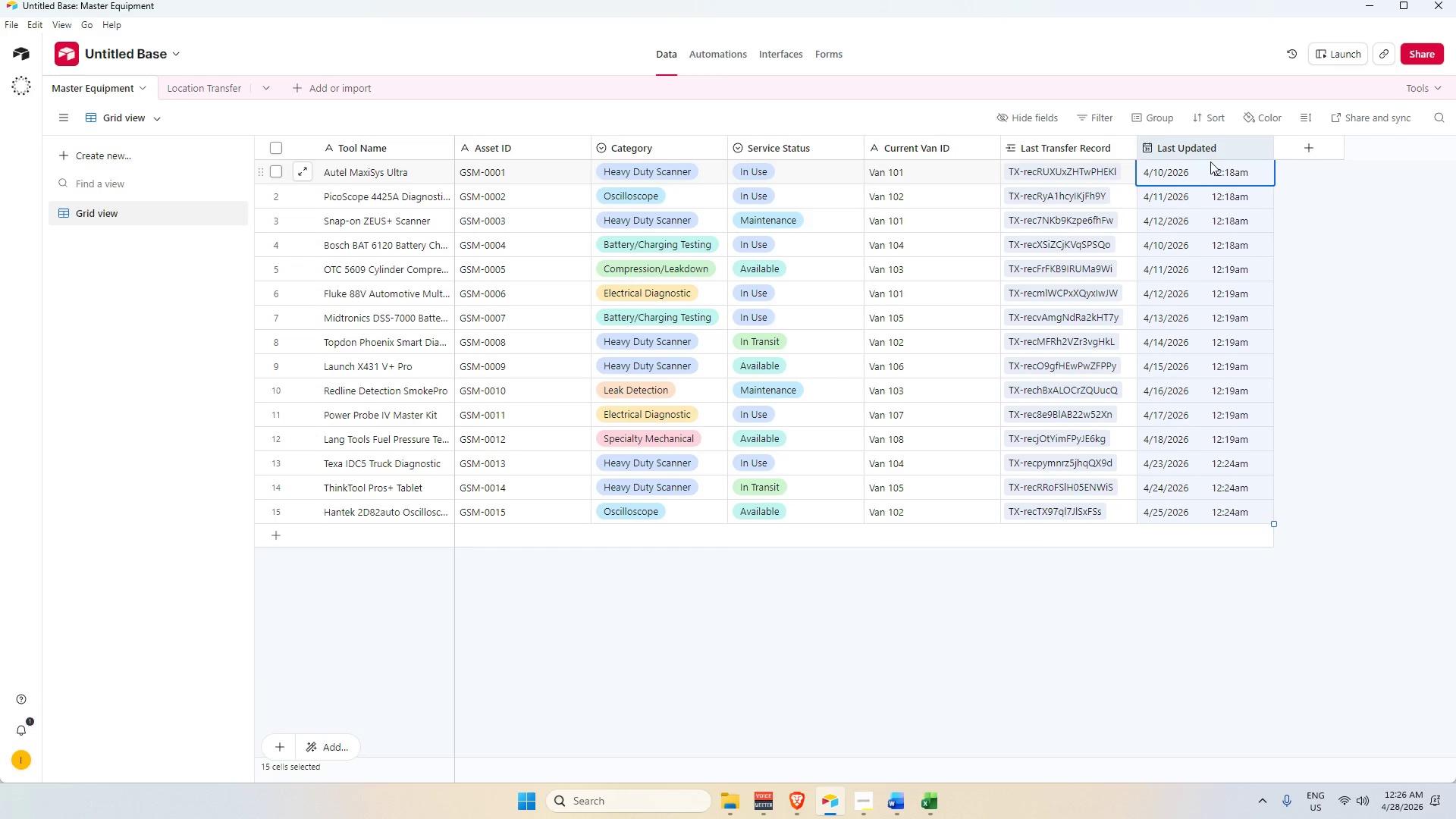 
left_click([1216, 146])
 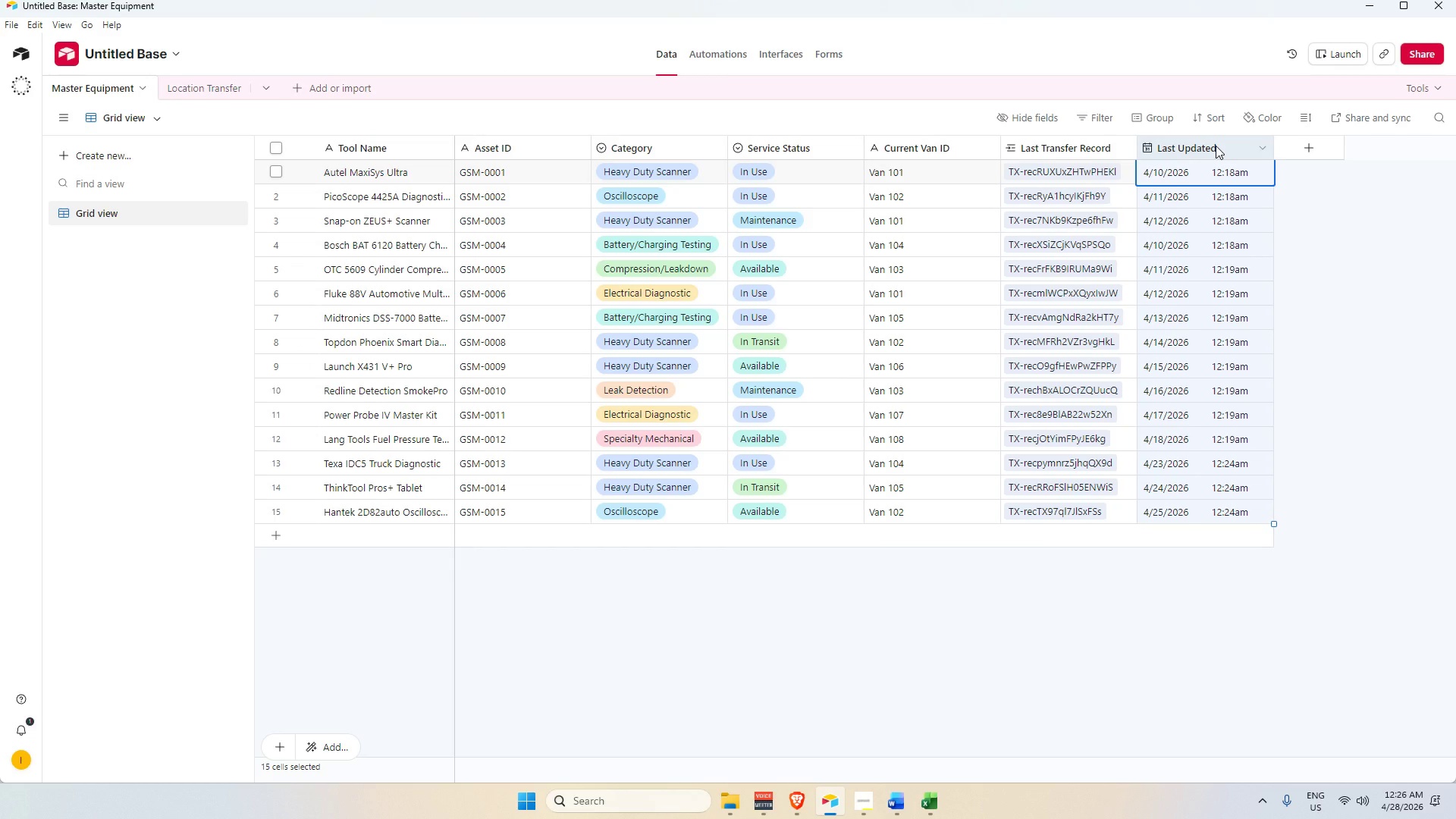 
key(Control+V)
 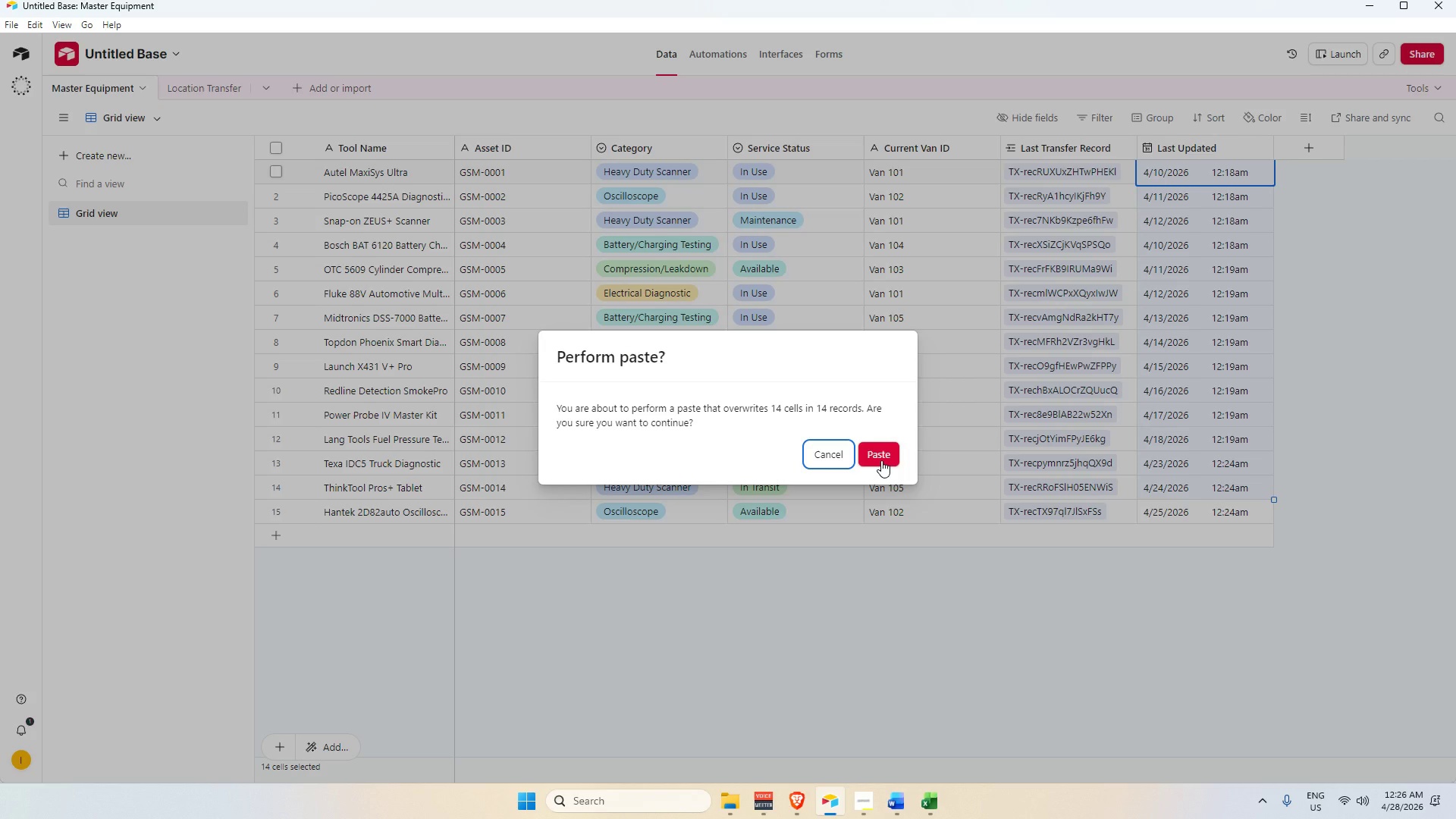 
left_click([881, 460])
 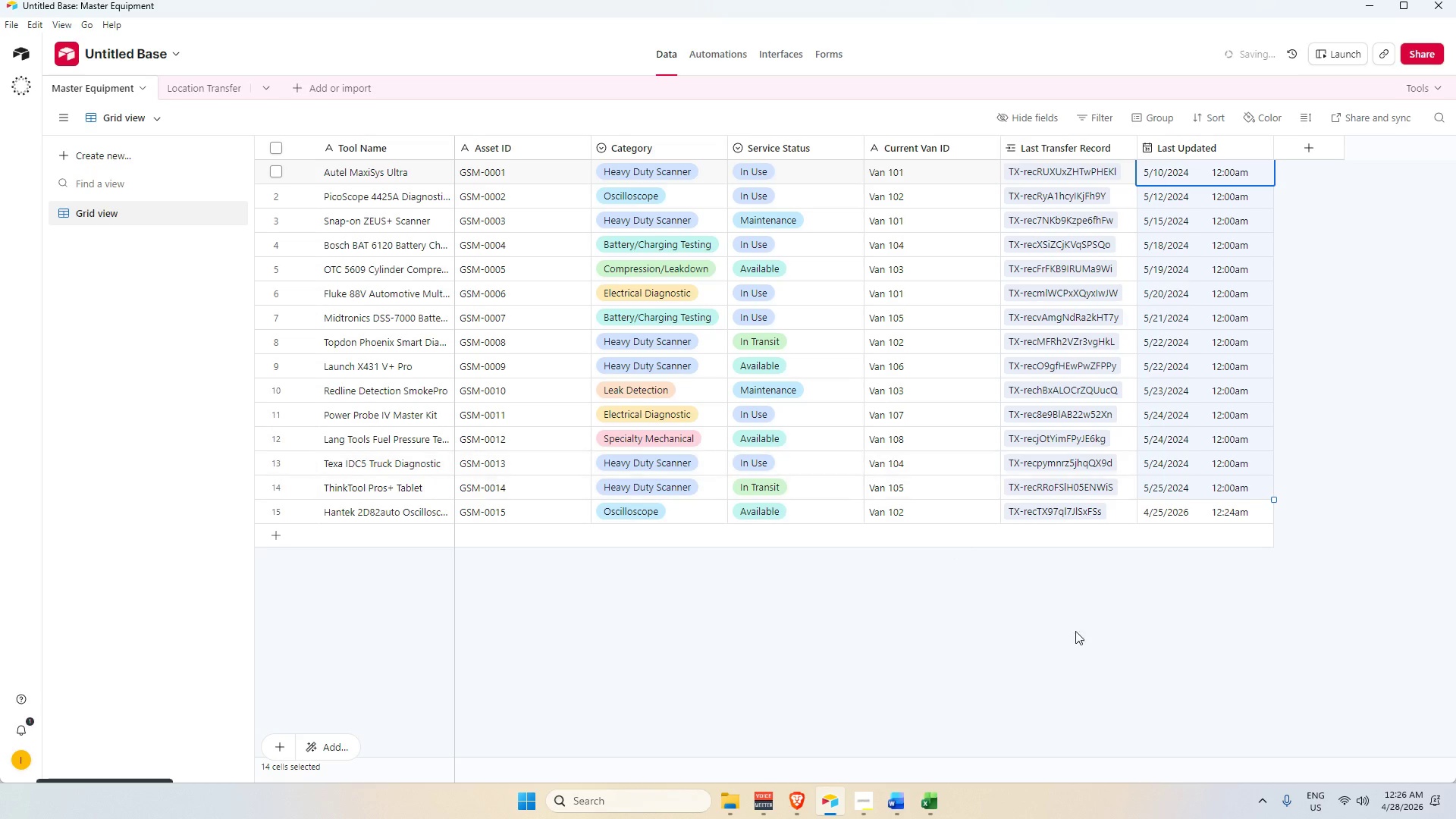 
left_click([1126, 667])
 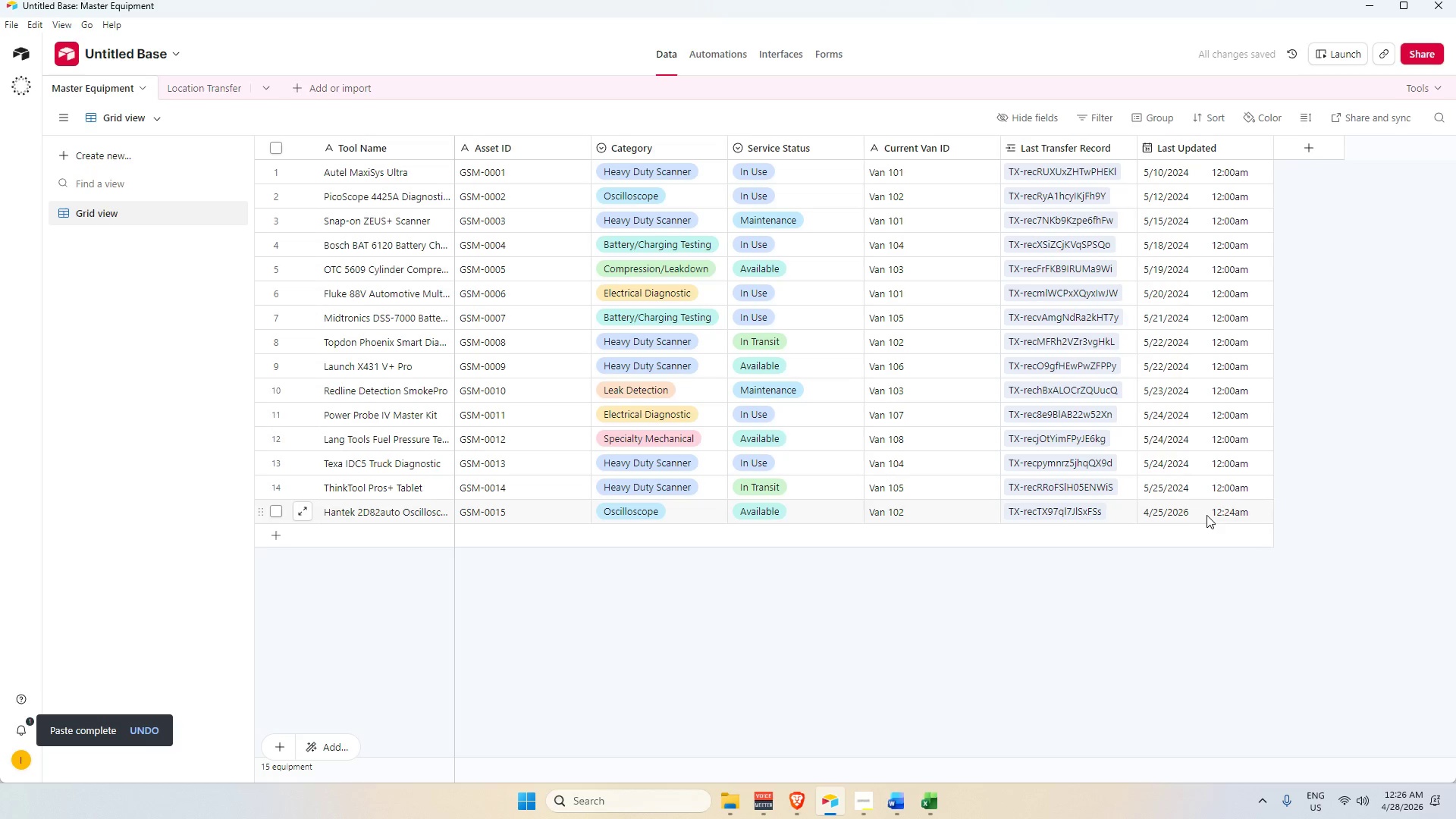 
key(Alt+Tab)
 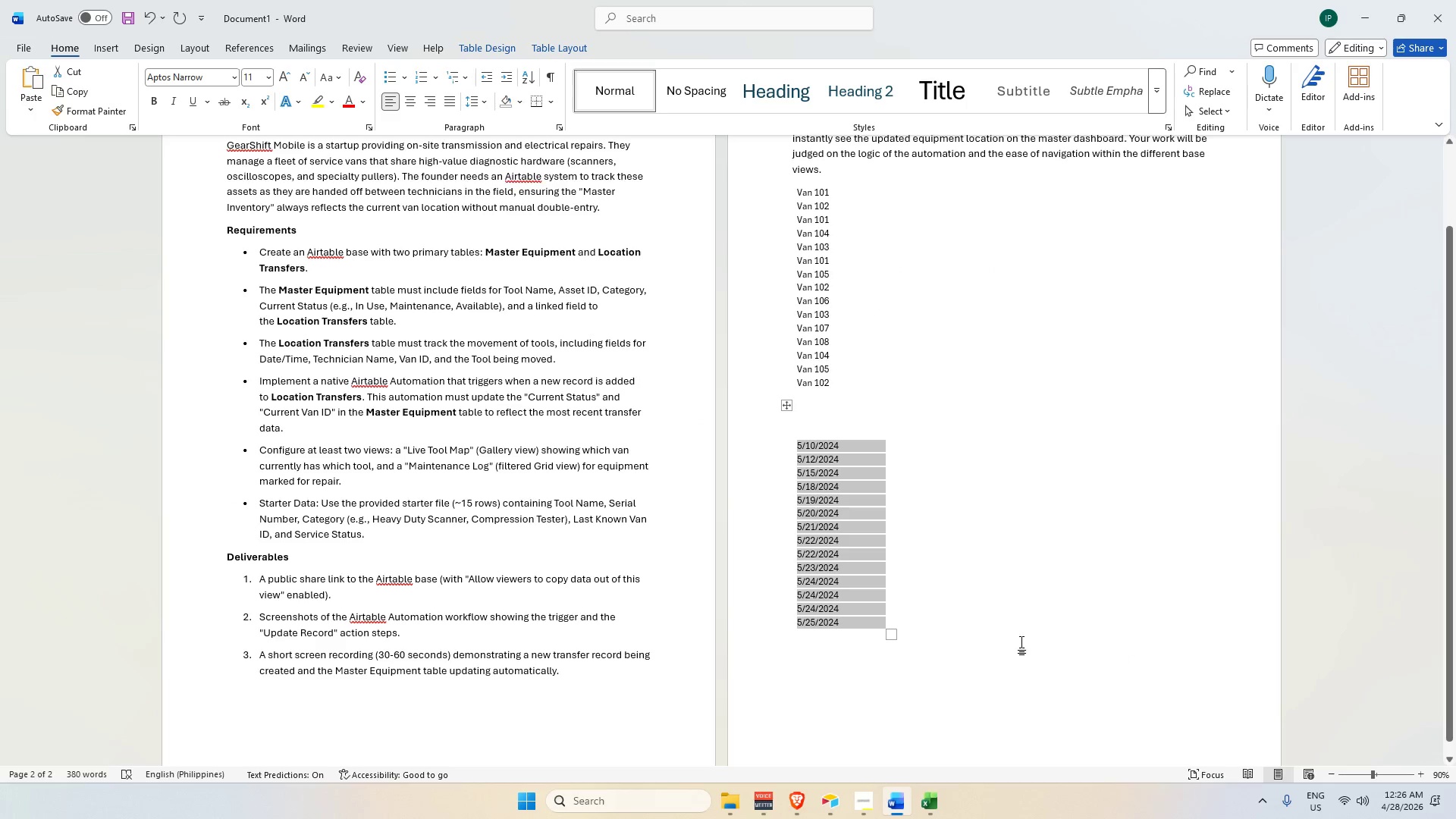 
key(Alt+AltLeft)
 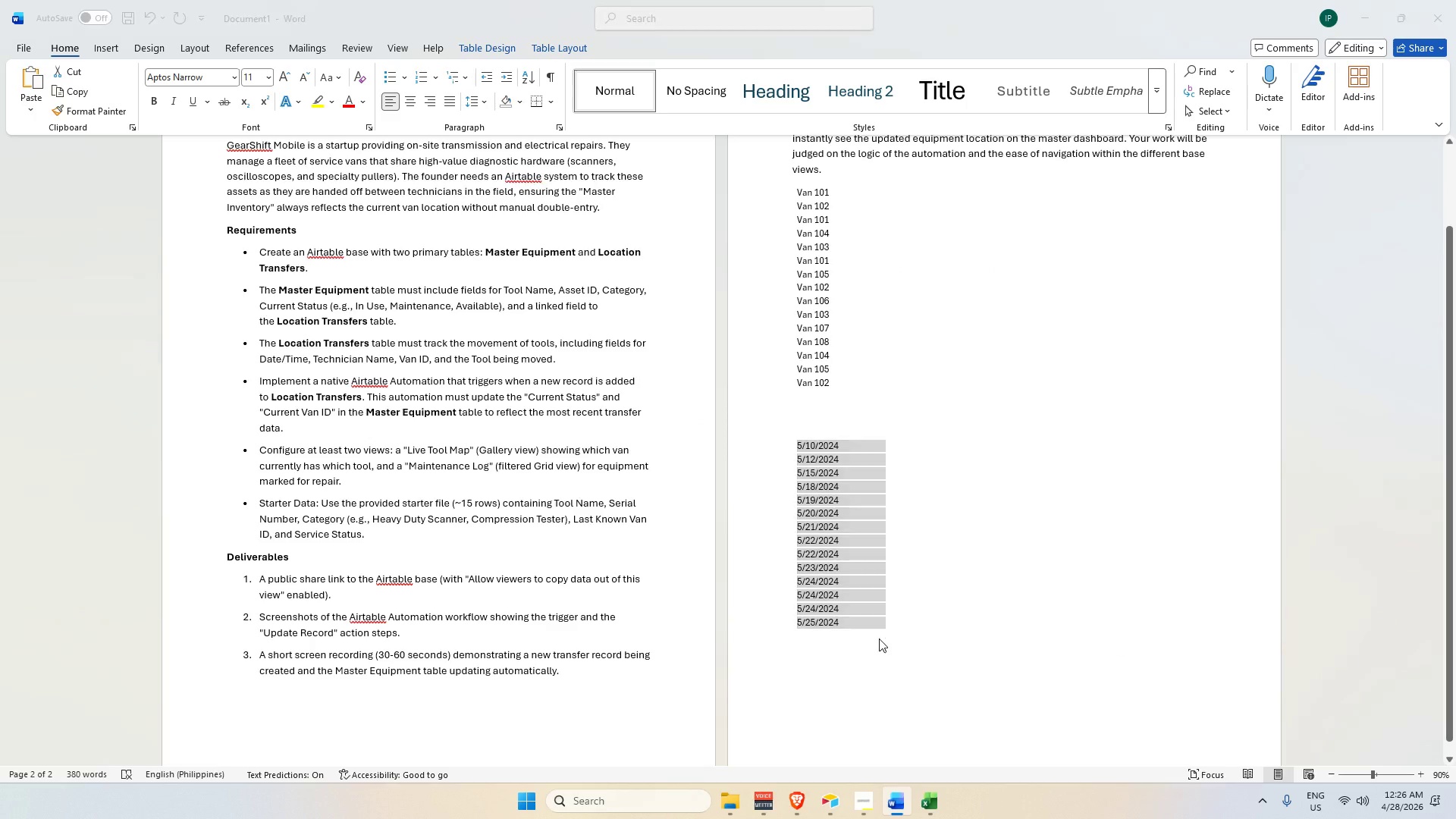 
key(Alt+Tab)
 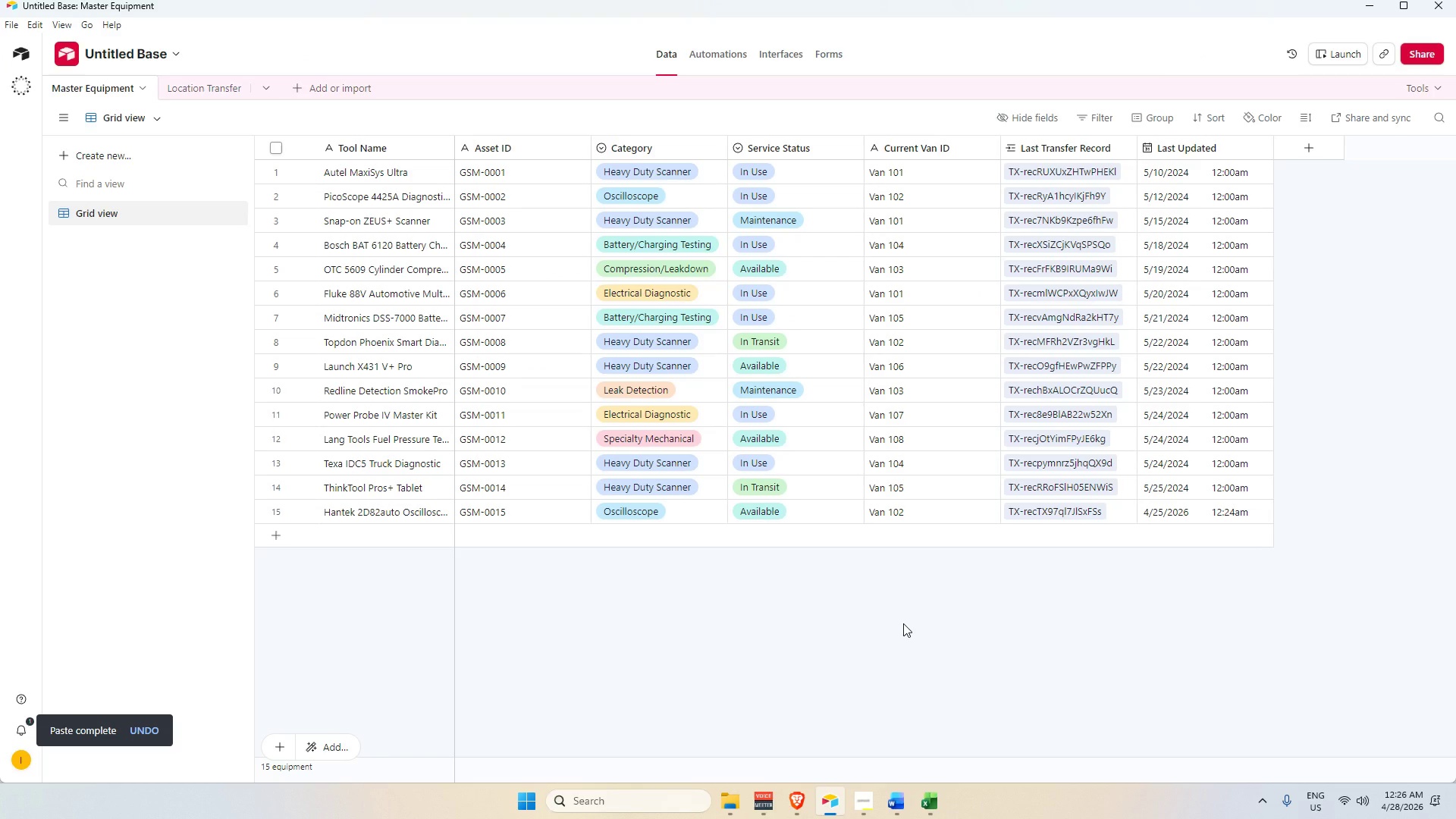 
key(Alt+Tab)
 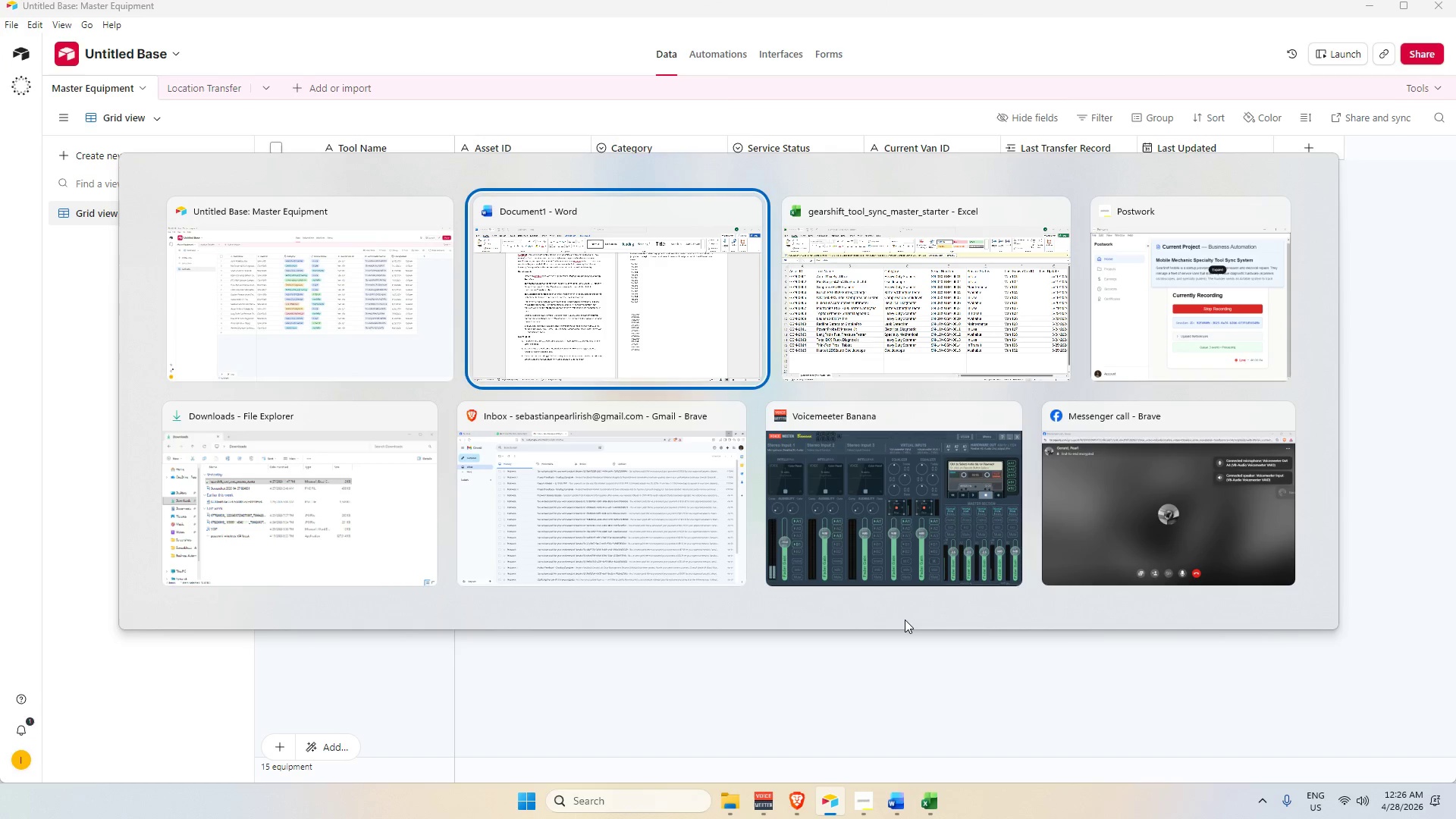 
key(Alt+Tab)
 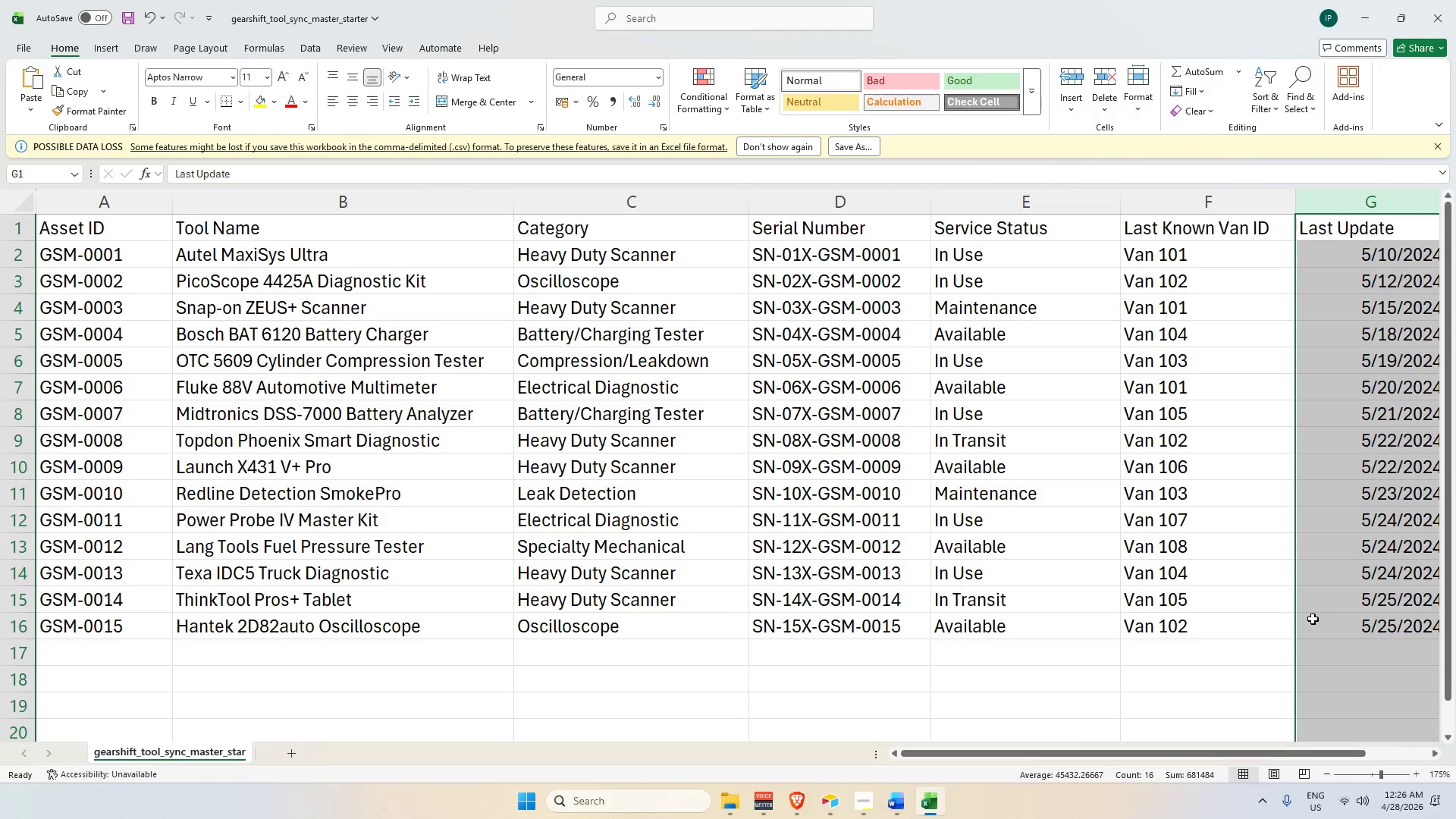 
key(Alt+AltLeft)
 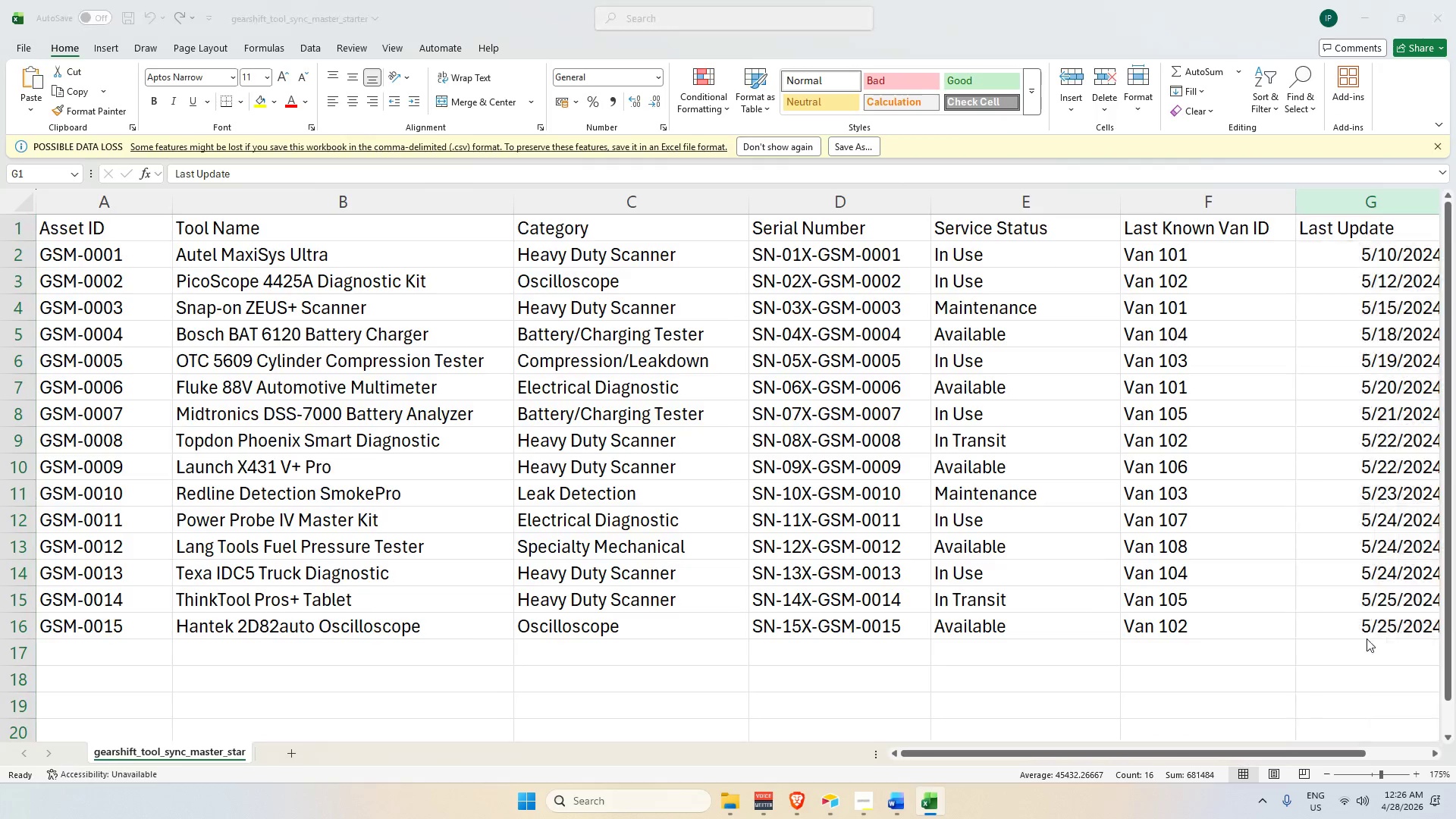 
key(Alt+Tab)
 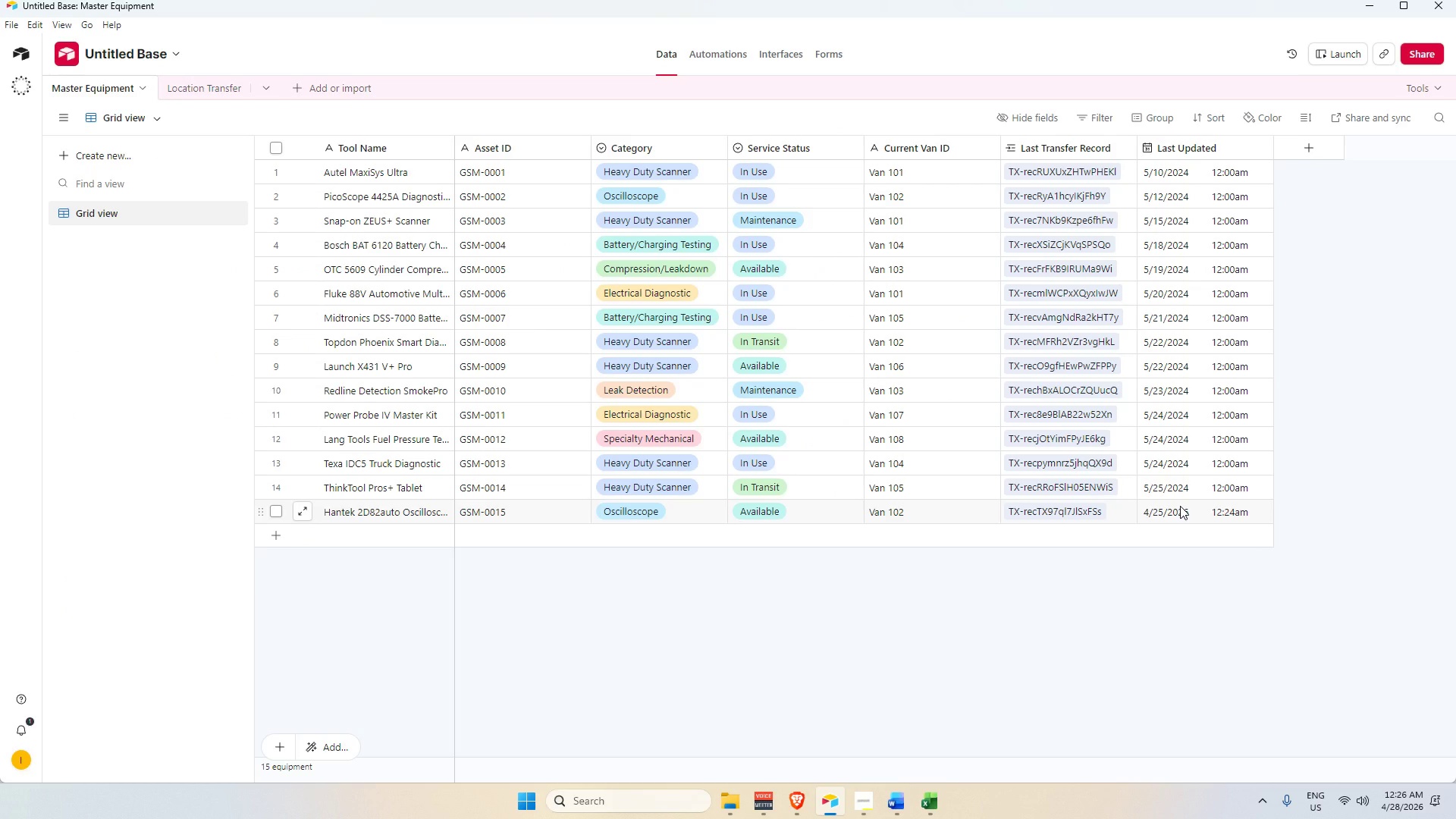 
key(Alt+AltLeft)
 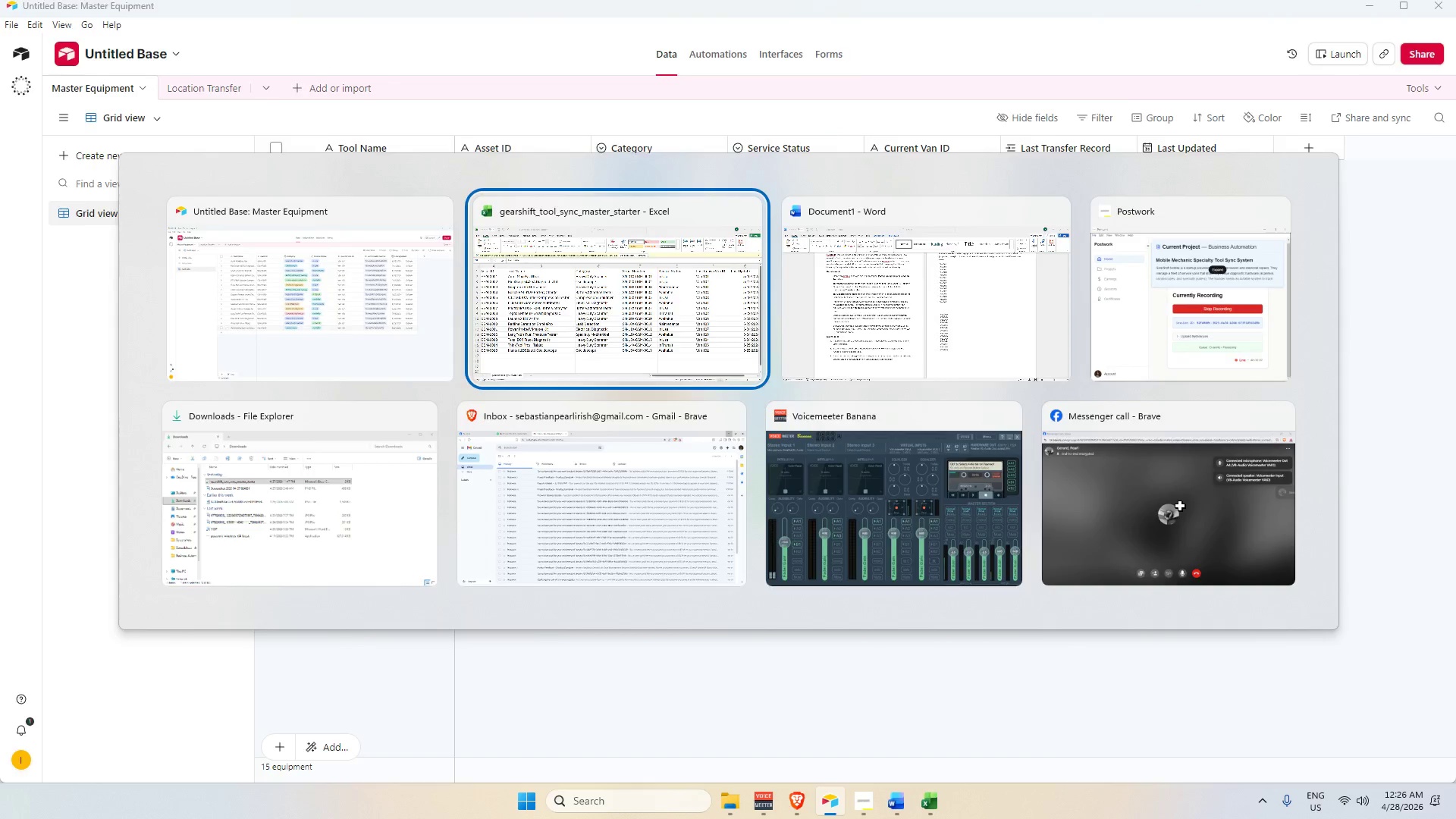 
key(Alt+Tab)
 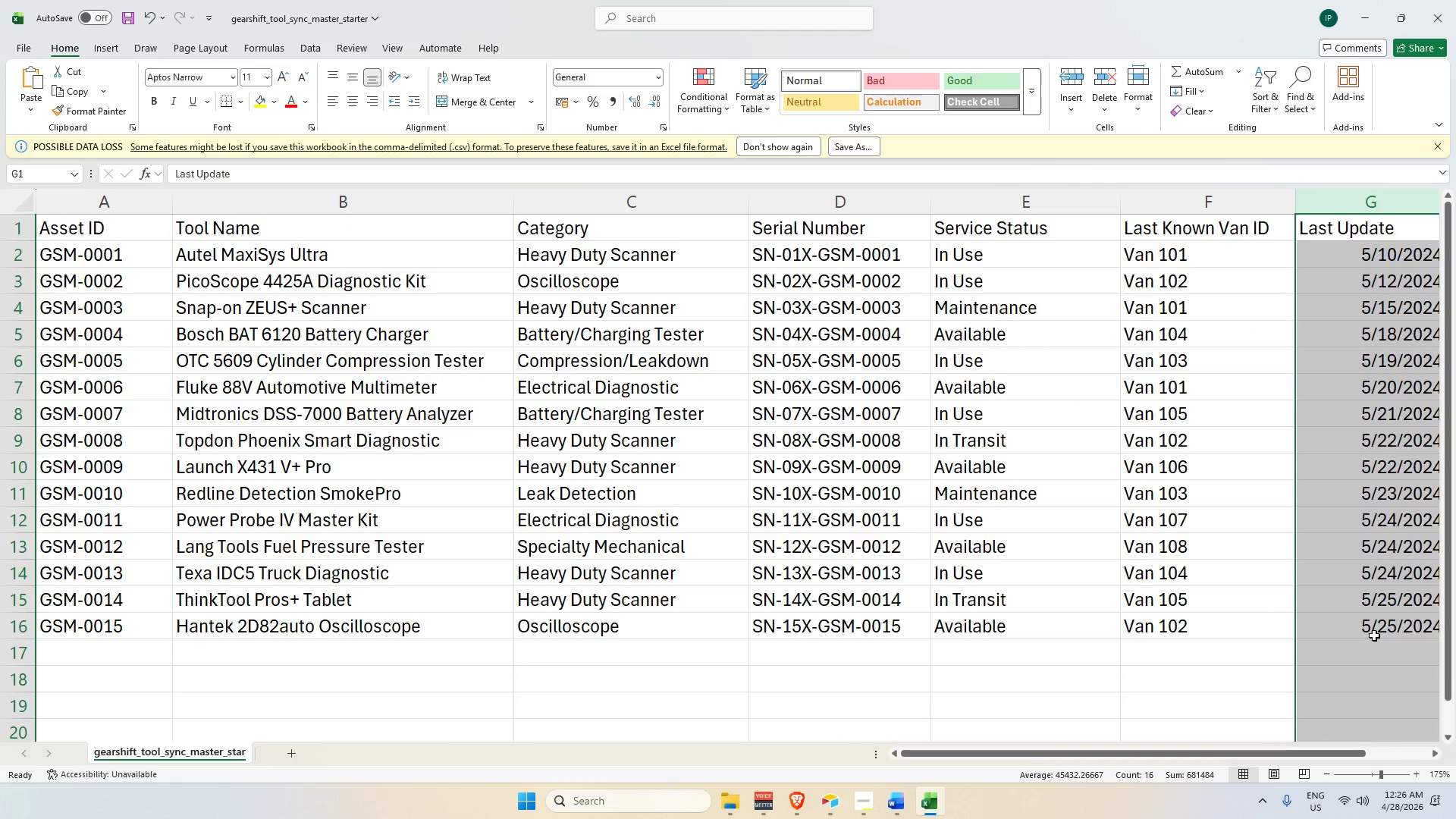 
key(Alt+Tab)
 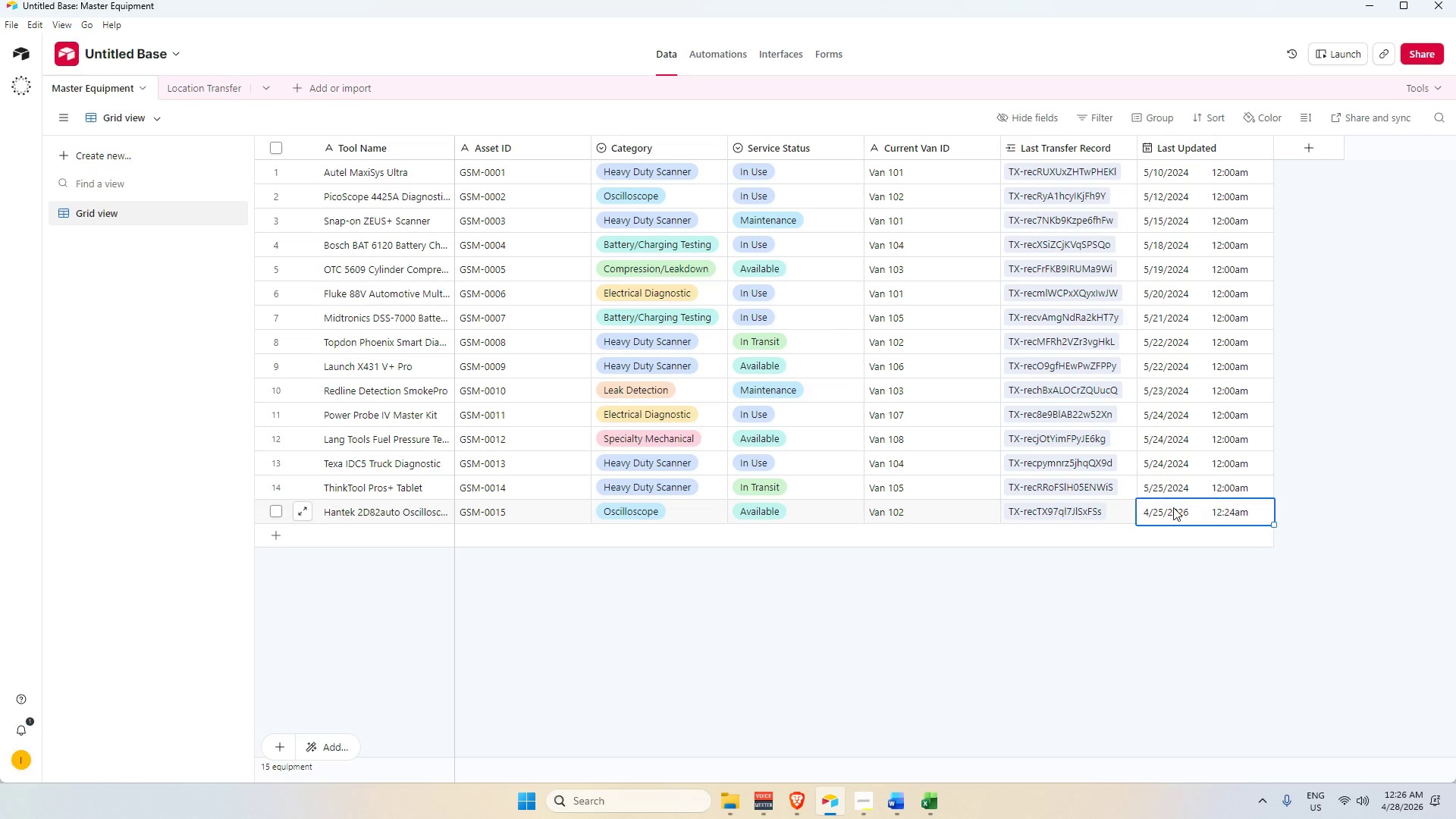 
key(Alt+AltLeft)
 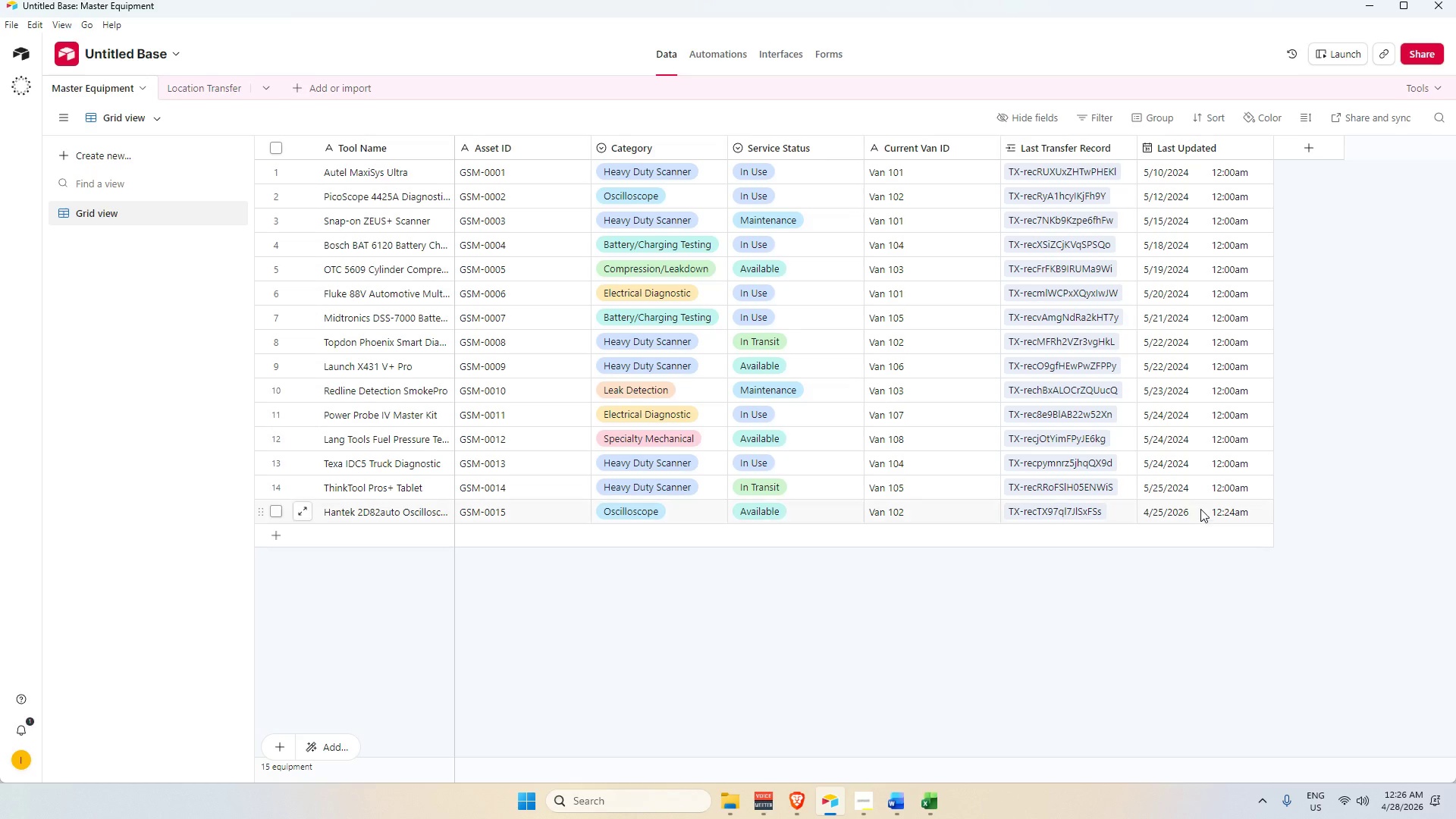 
double_click([1173, 507])
 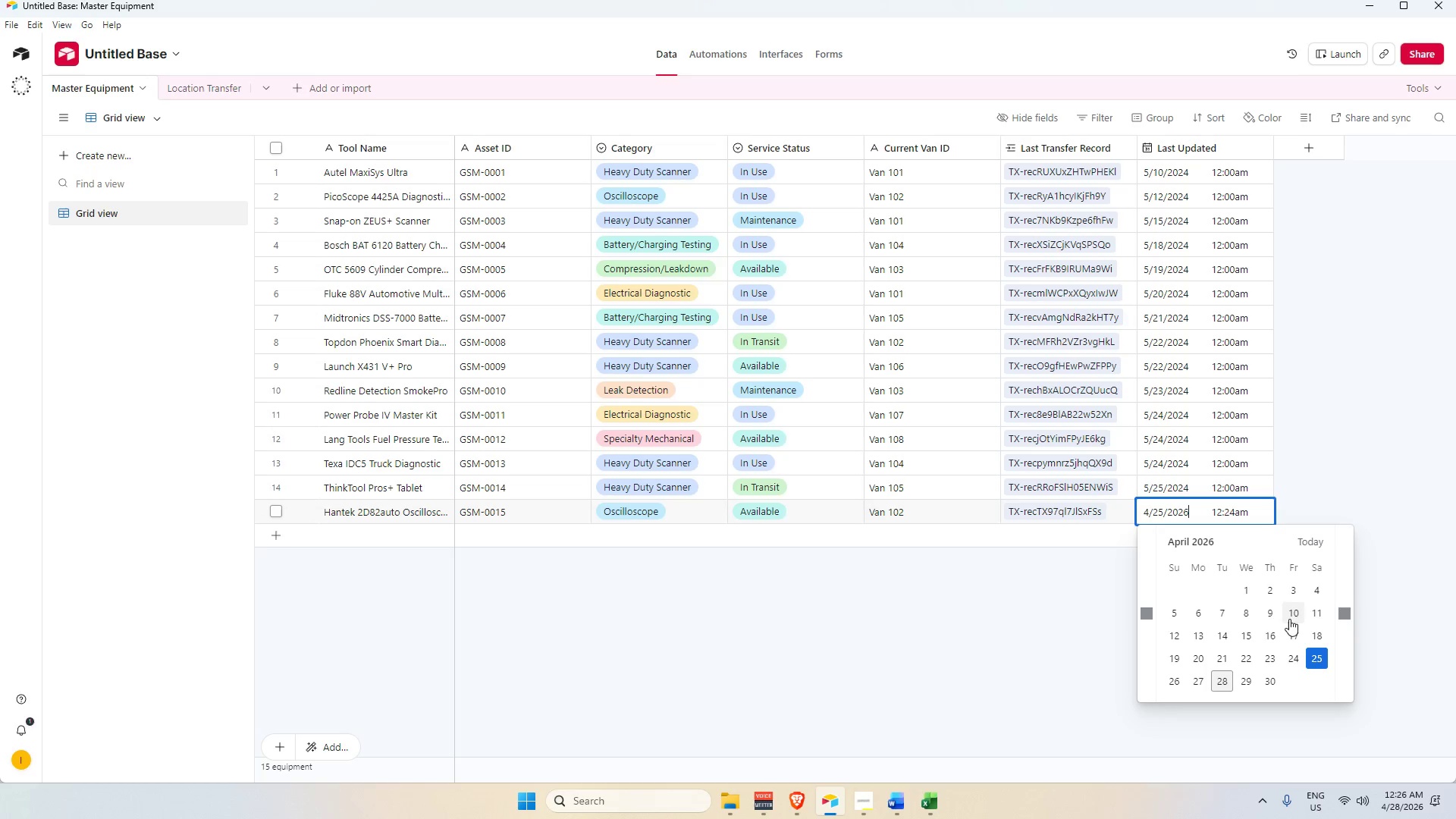 
left_click([1345, 620])
 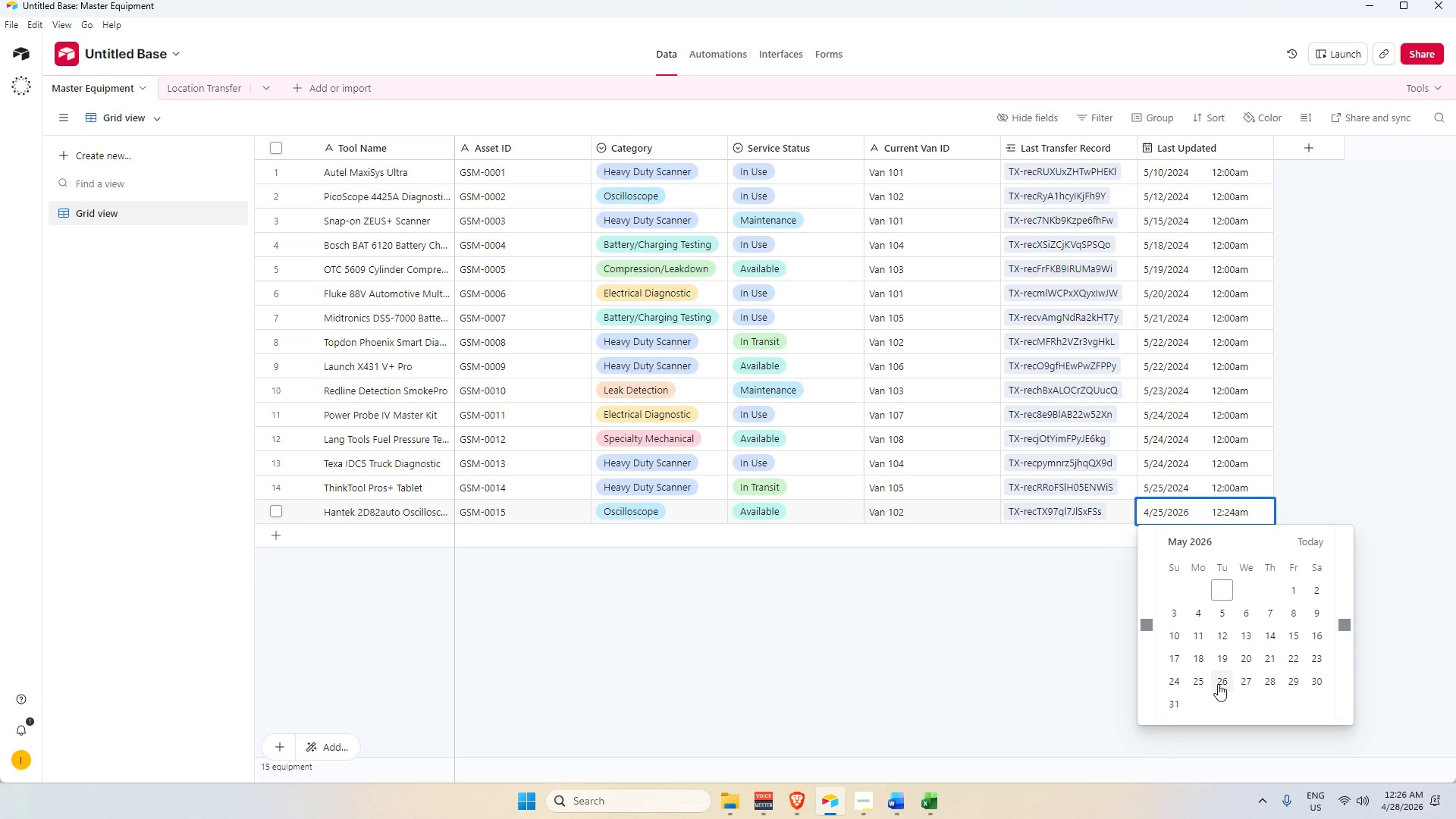 
left_click([1203, 679])
 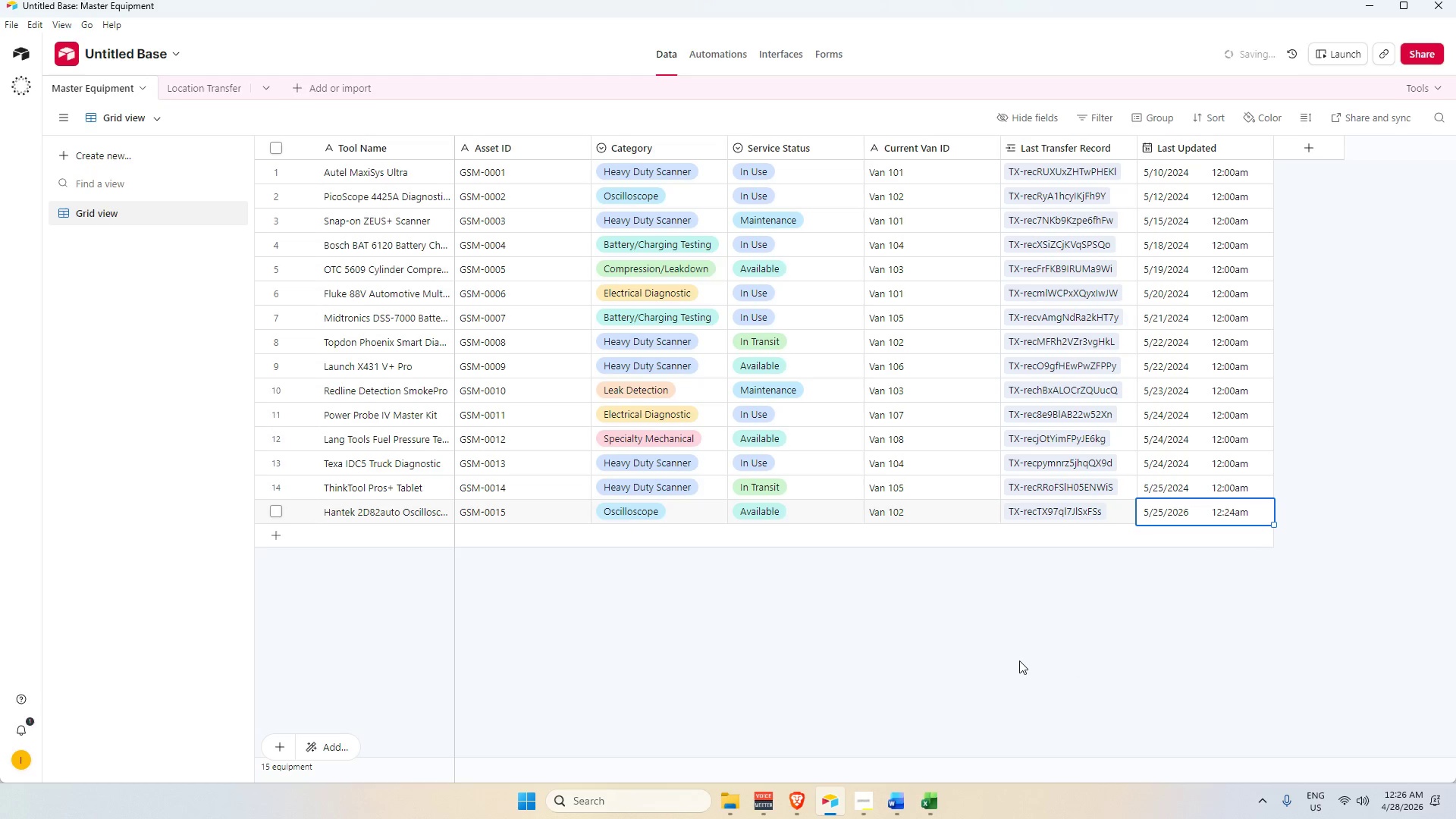 
left_click([1017, 657])
 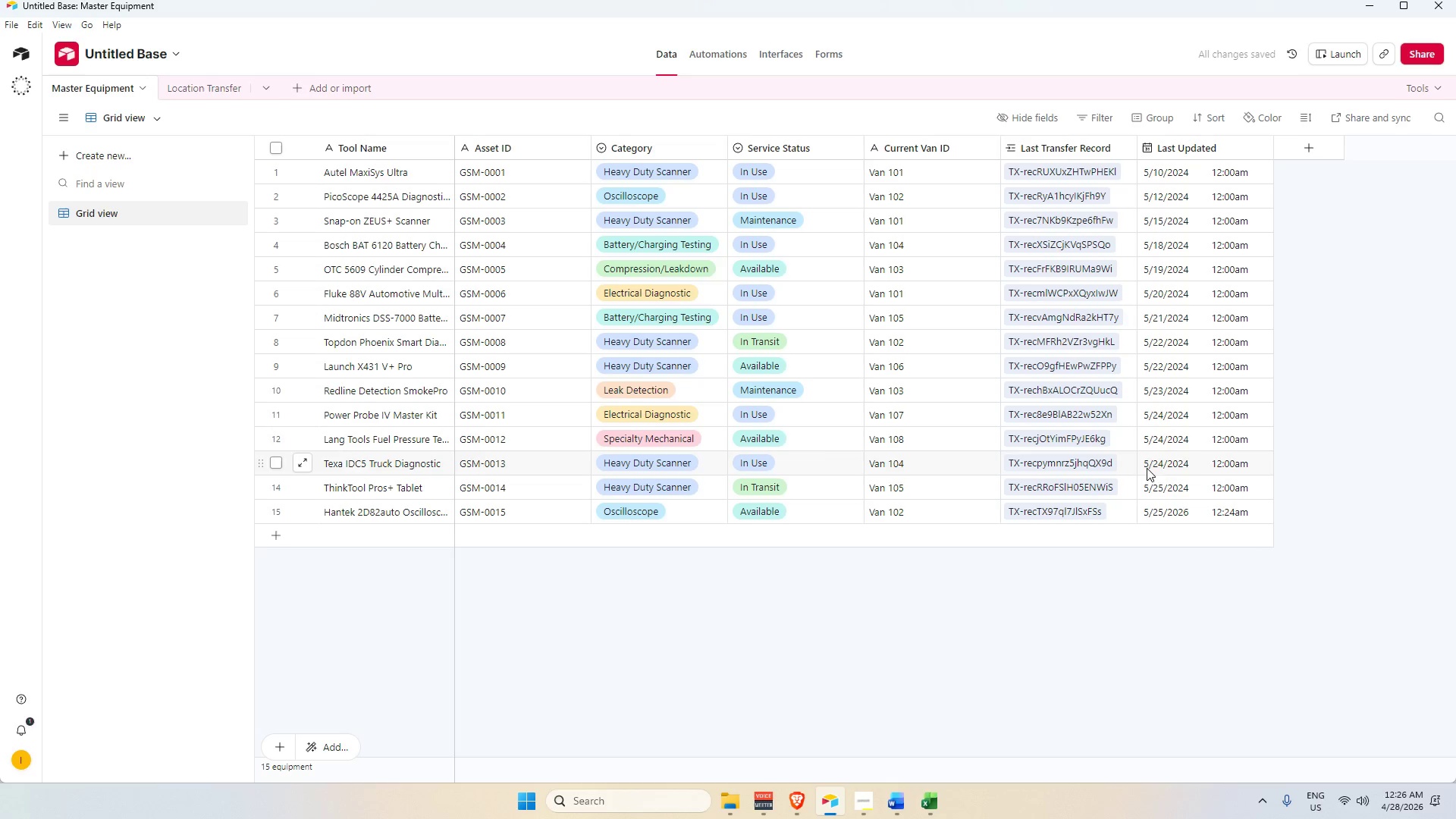 
key(Alt+AltLeft)
 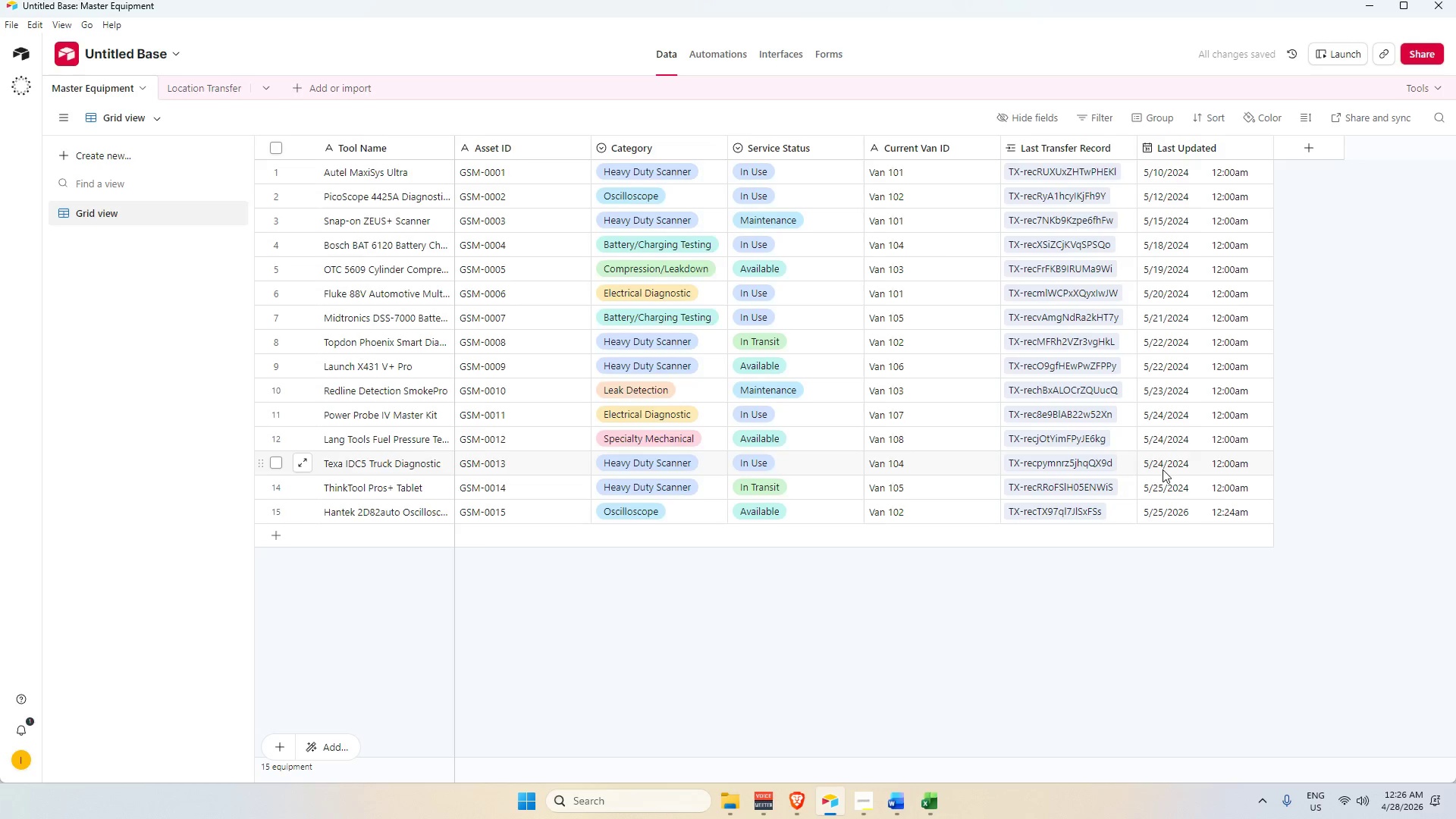 
key(Alt+Tab)
 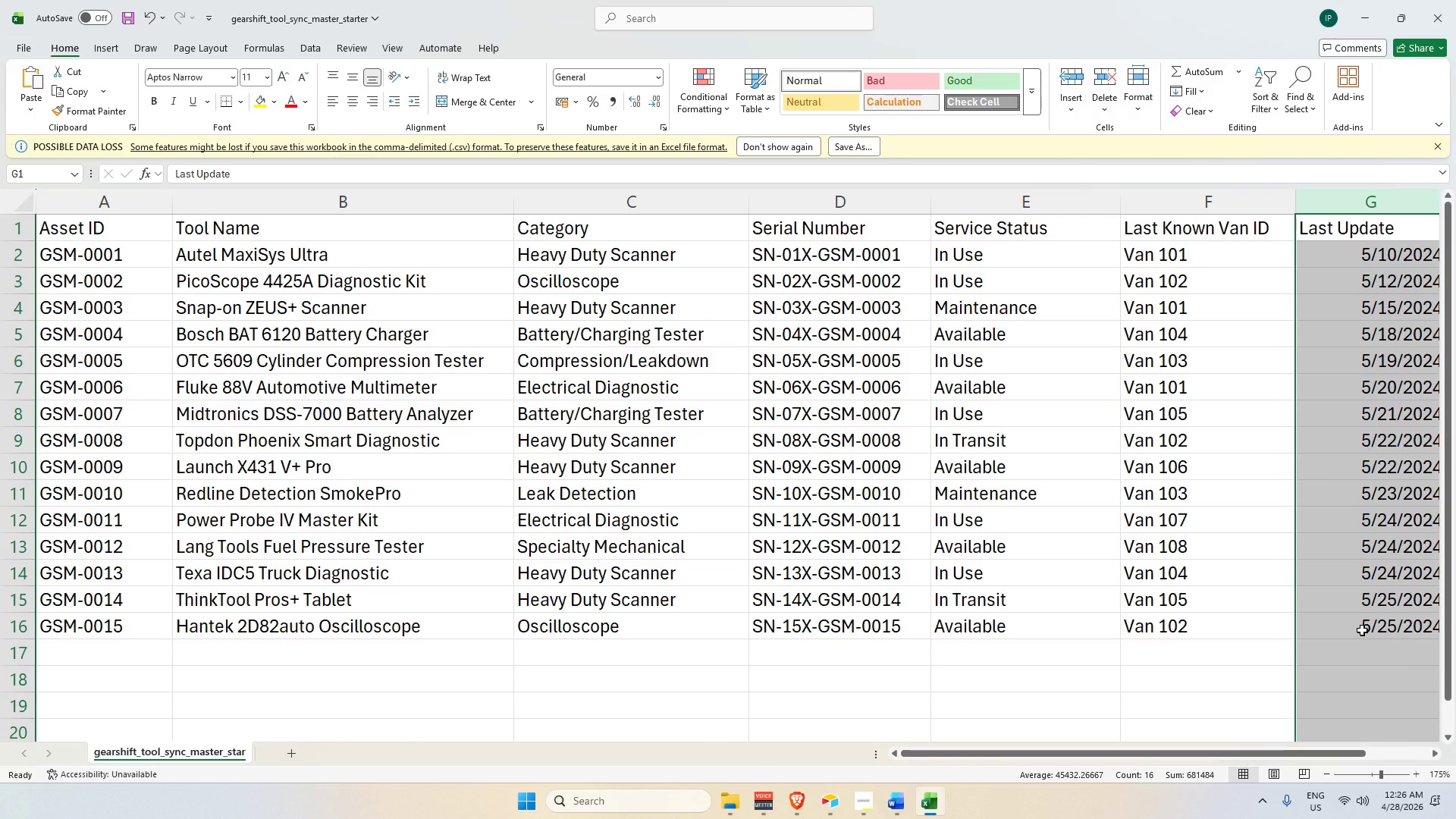 
key(Alt+AltLeft)
 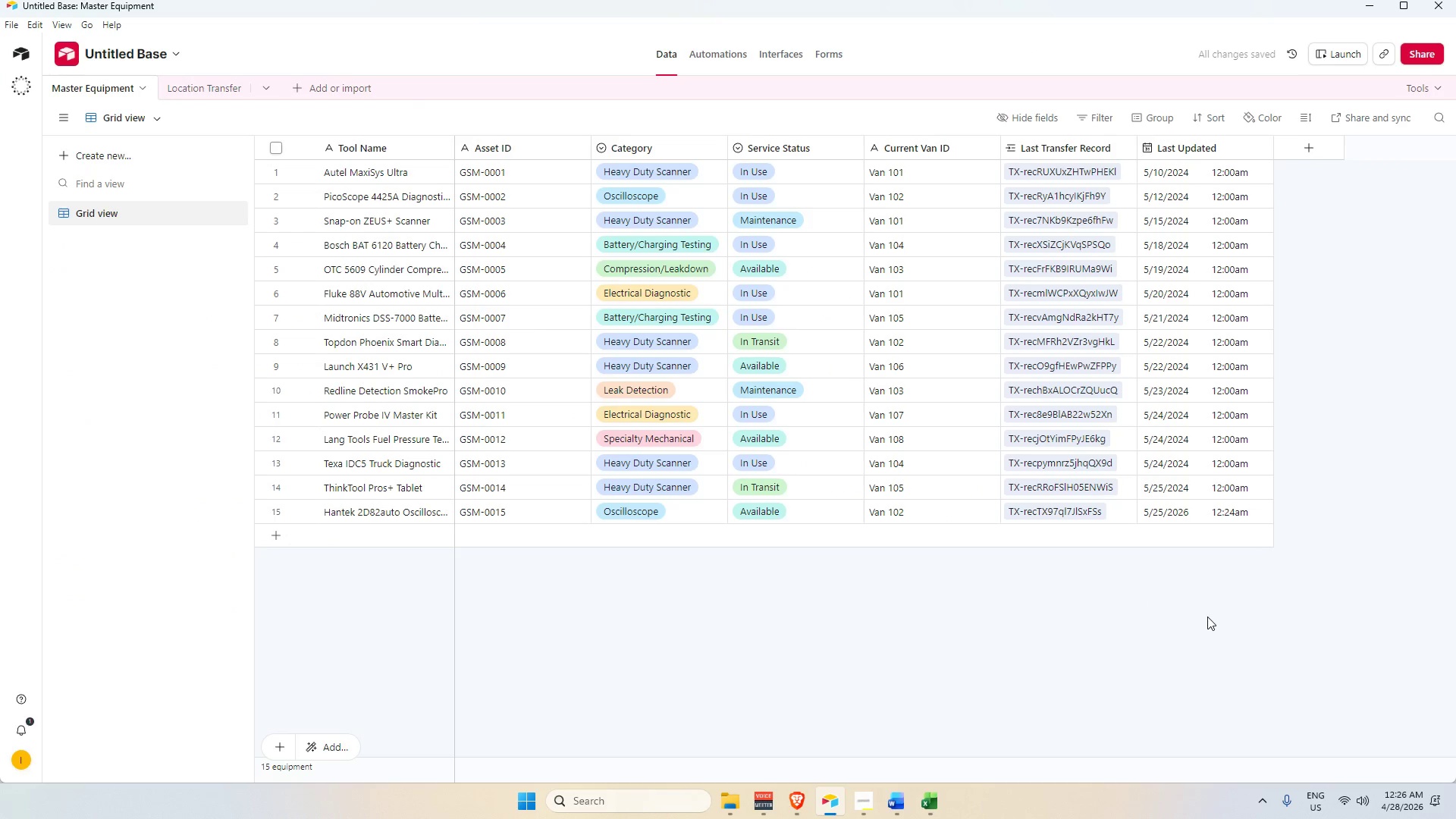 
key(Alt+Tab)
 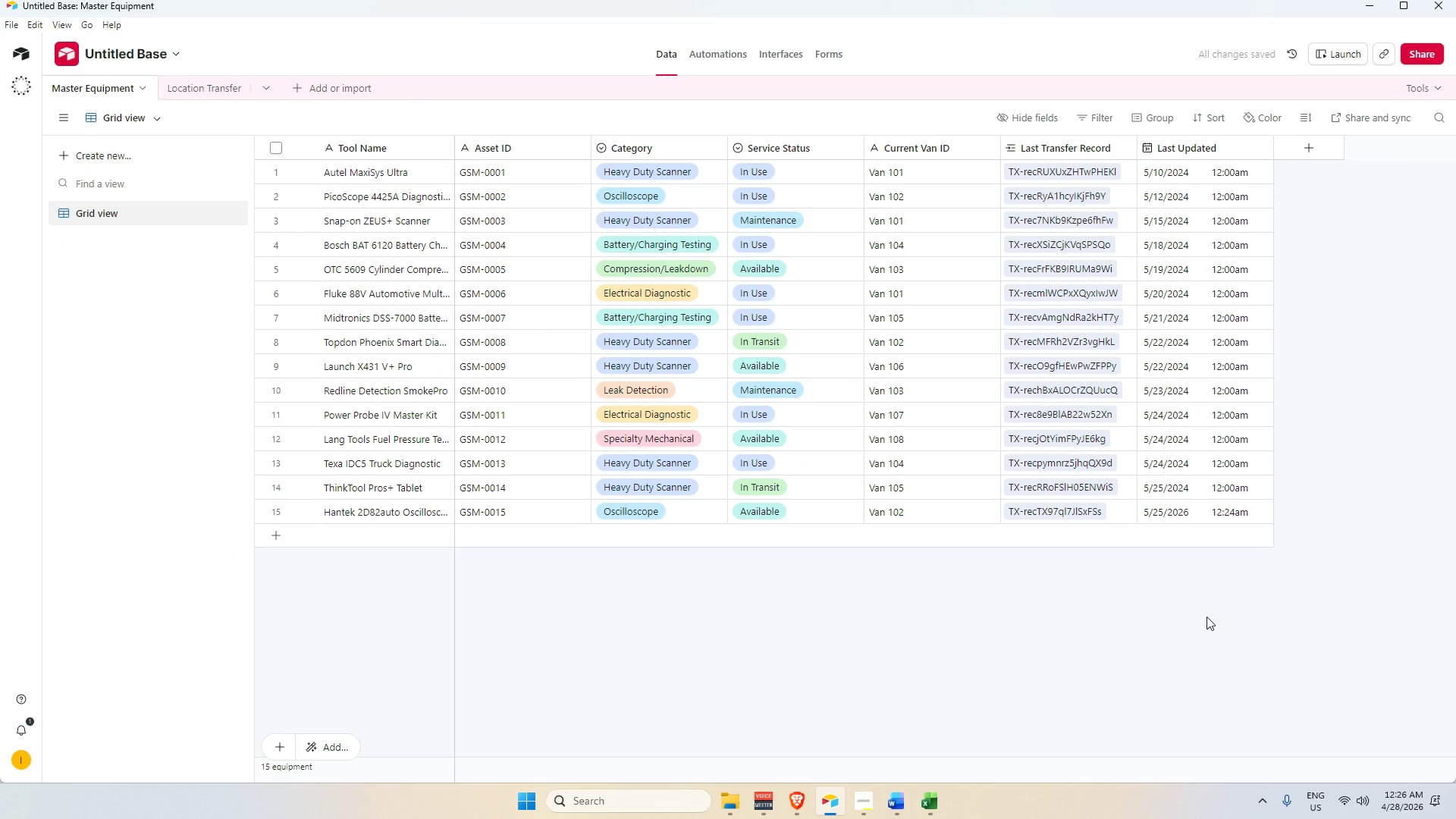 
key(Alt+AltLeft)
 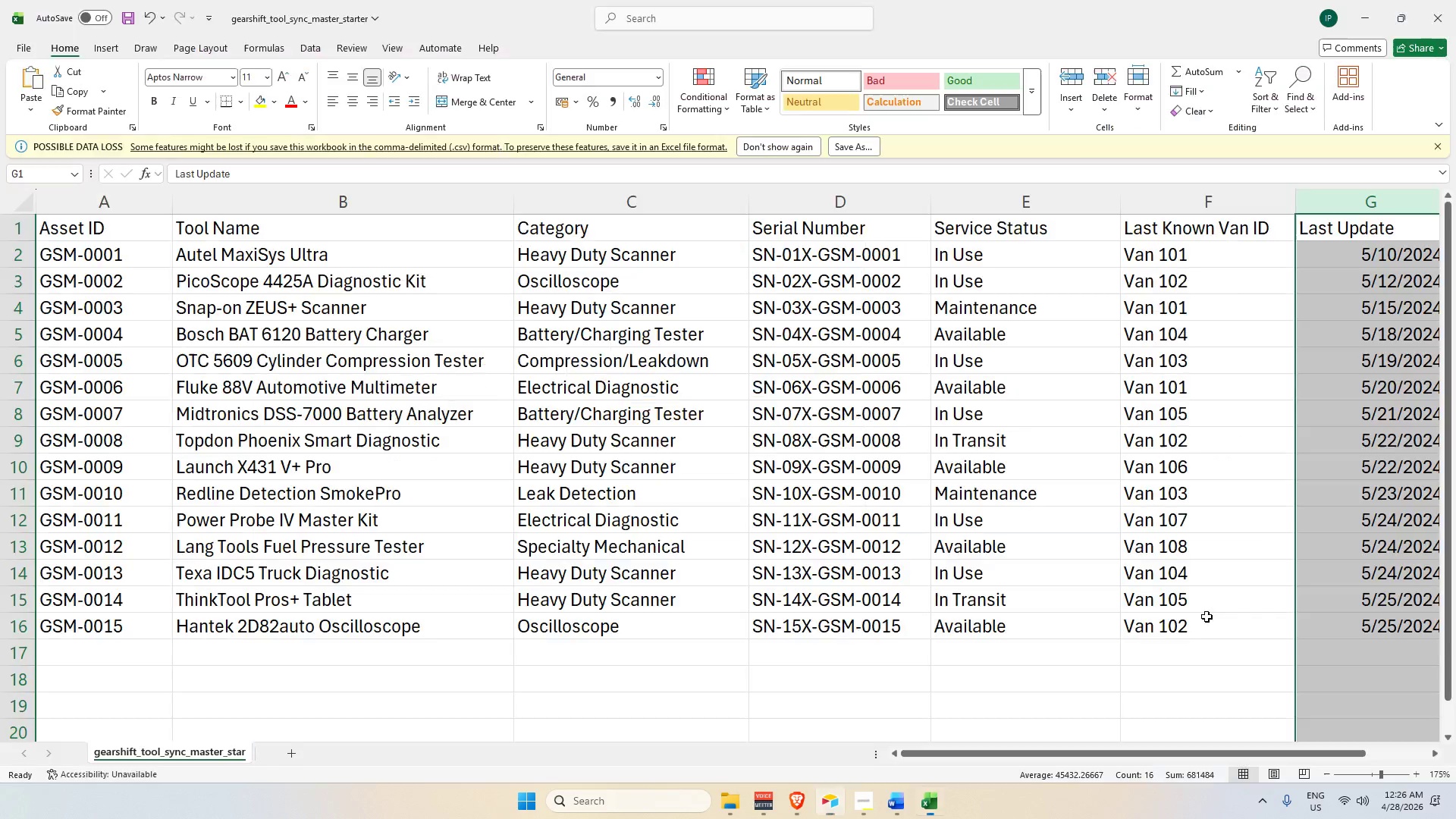 
key(Alt+Tab)
 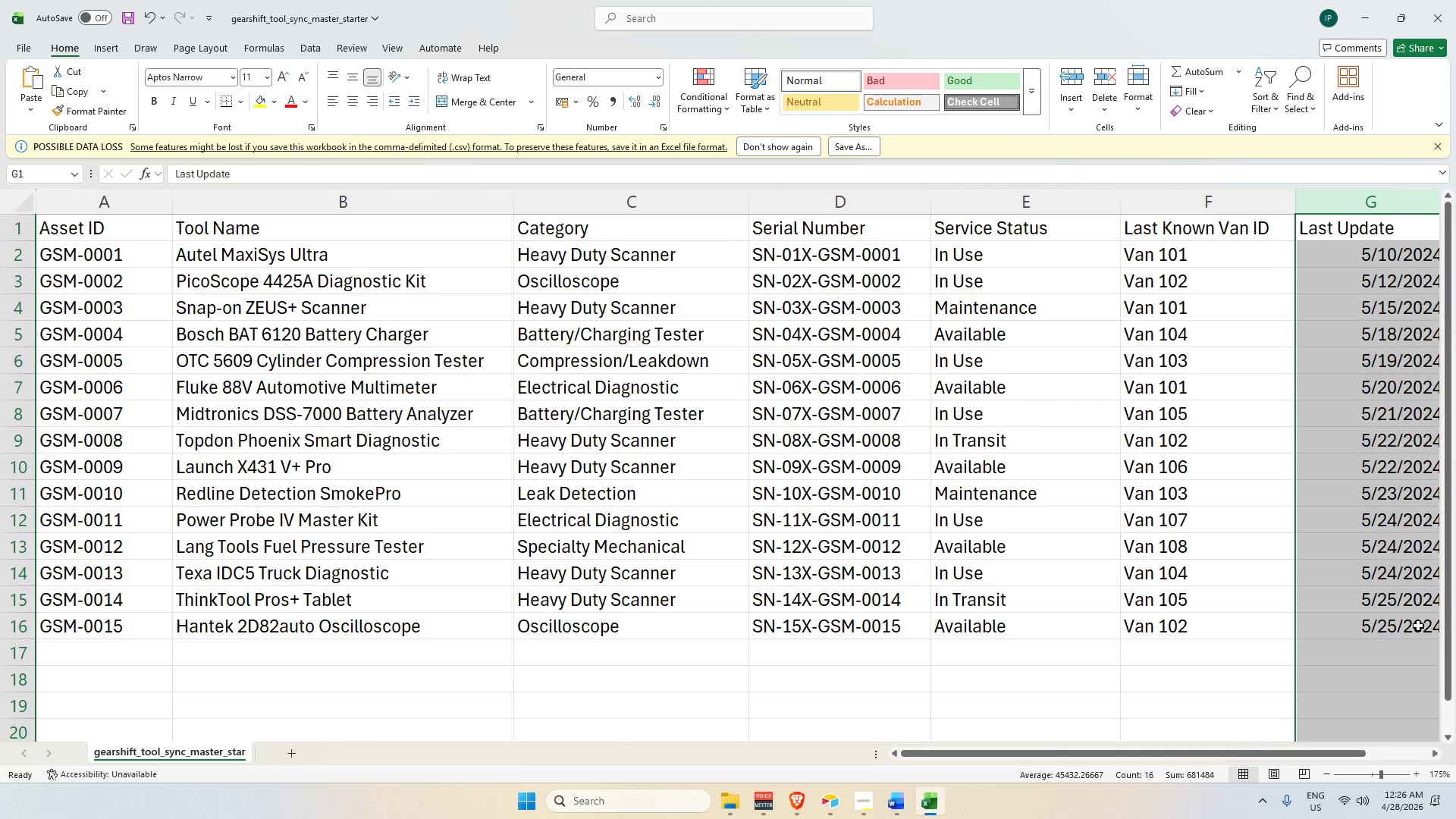 
key(Alt+AltLeft)
 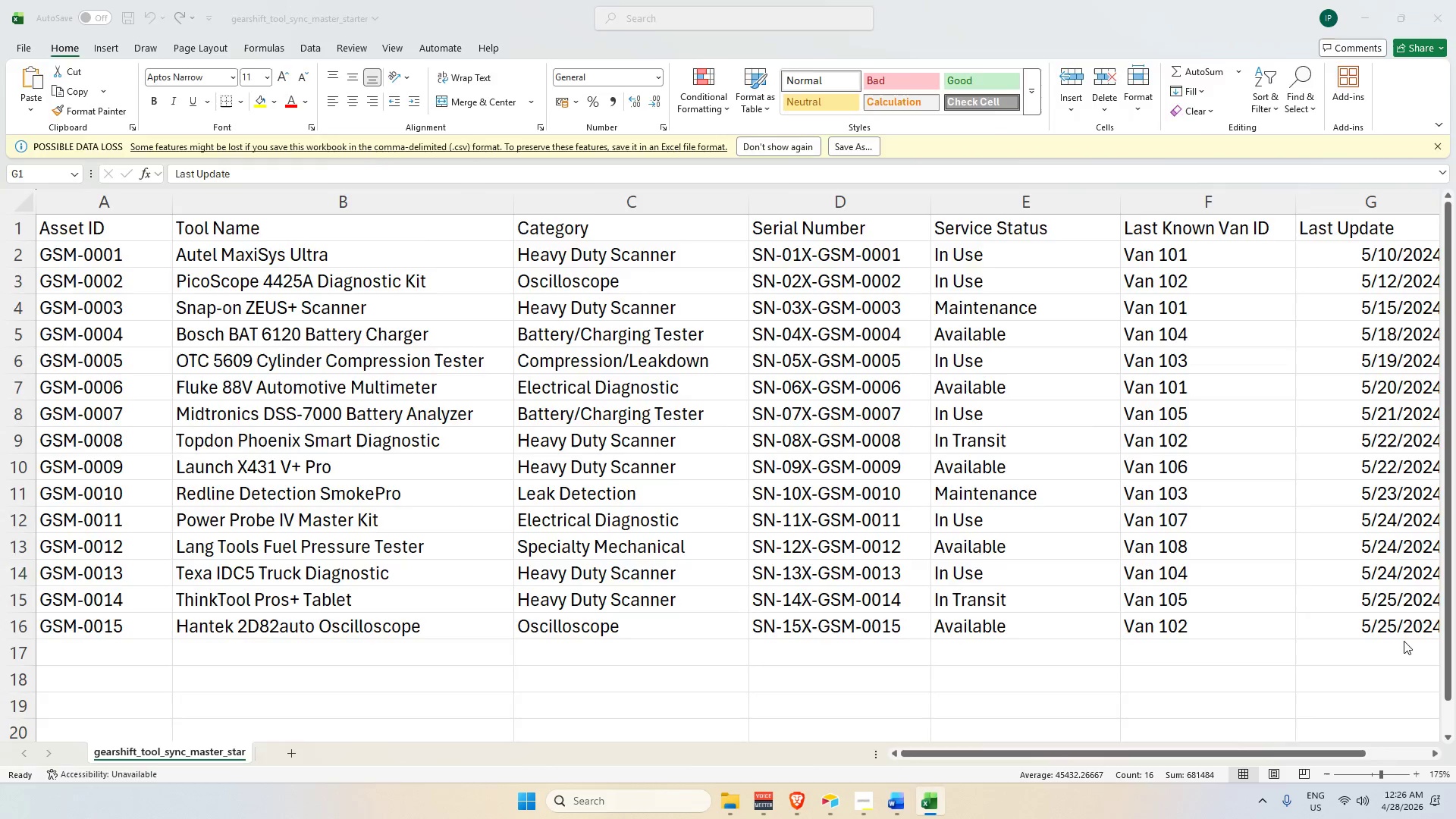 
key(Alt+Tab)
 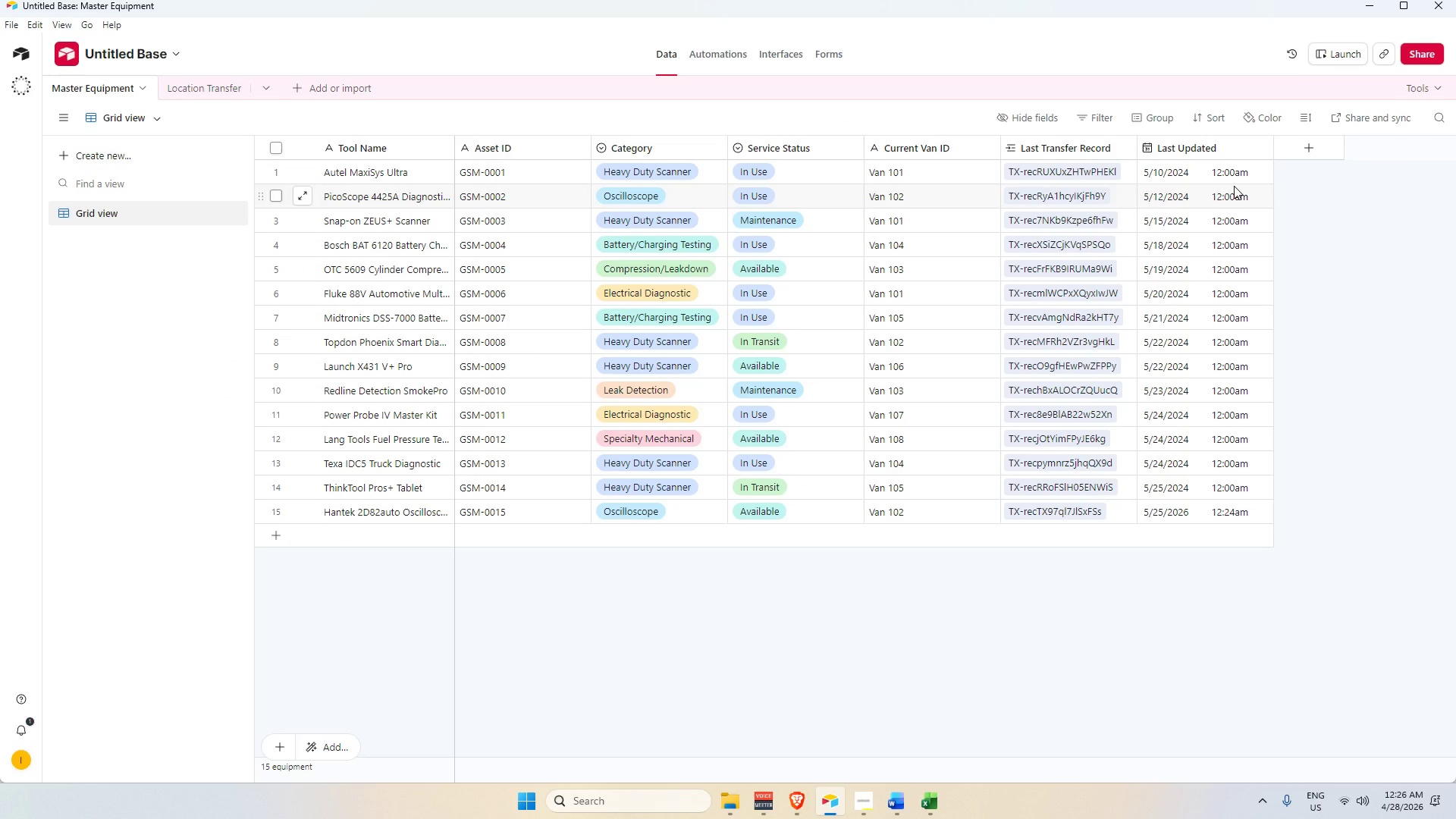 
wait(8.39)
 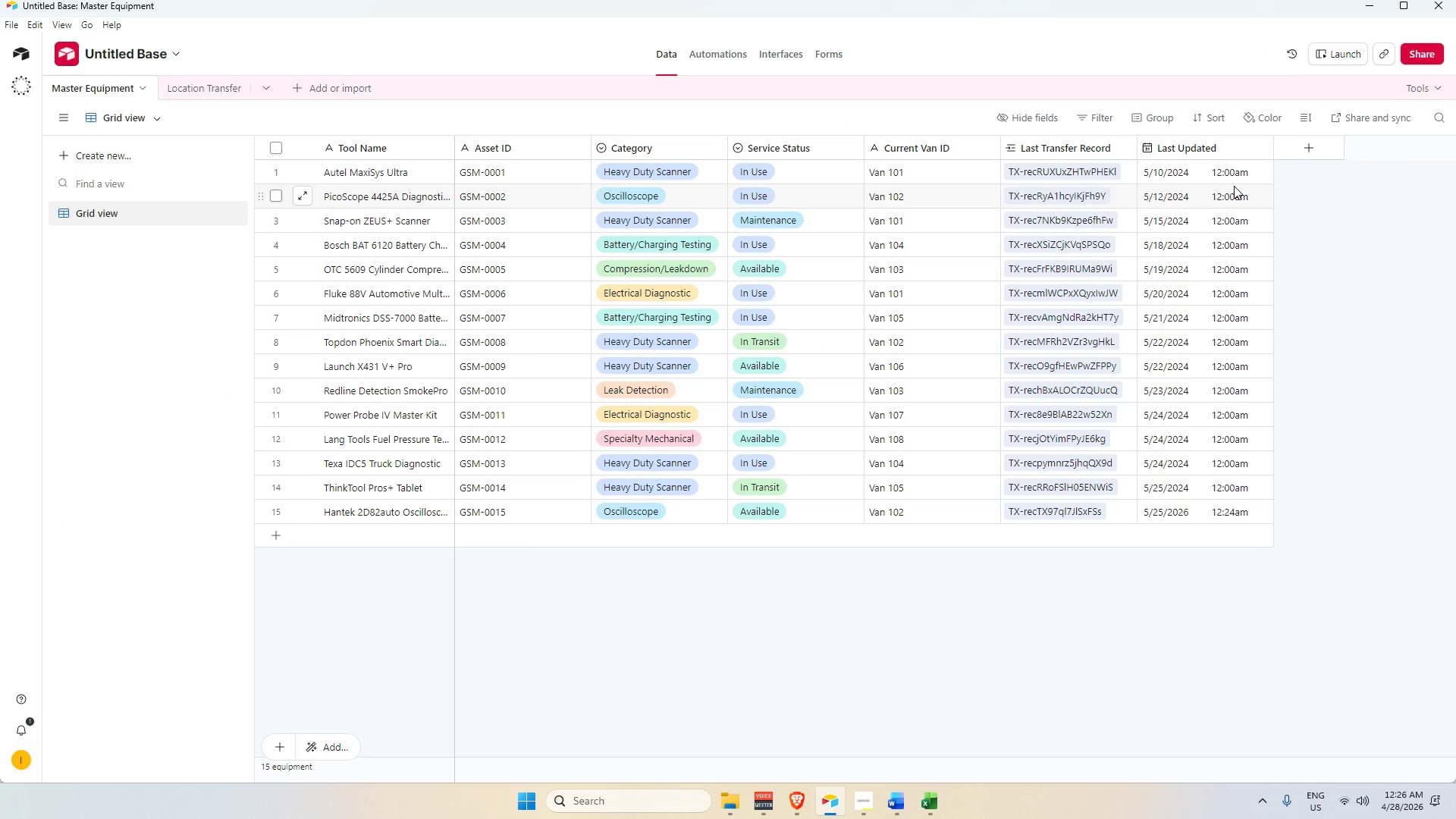 
double_click([625, 175])
 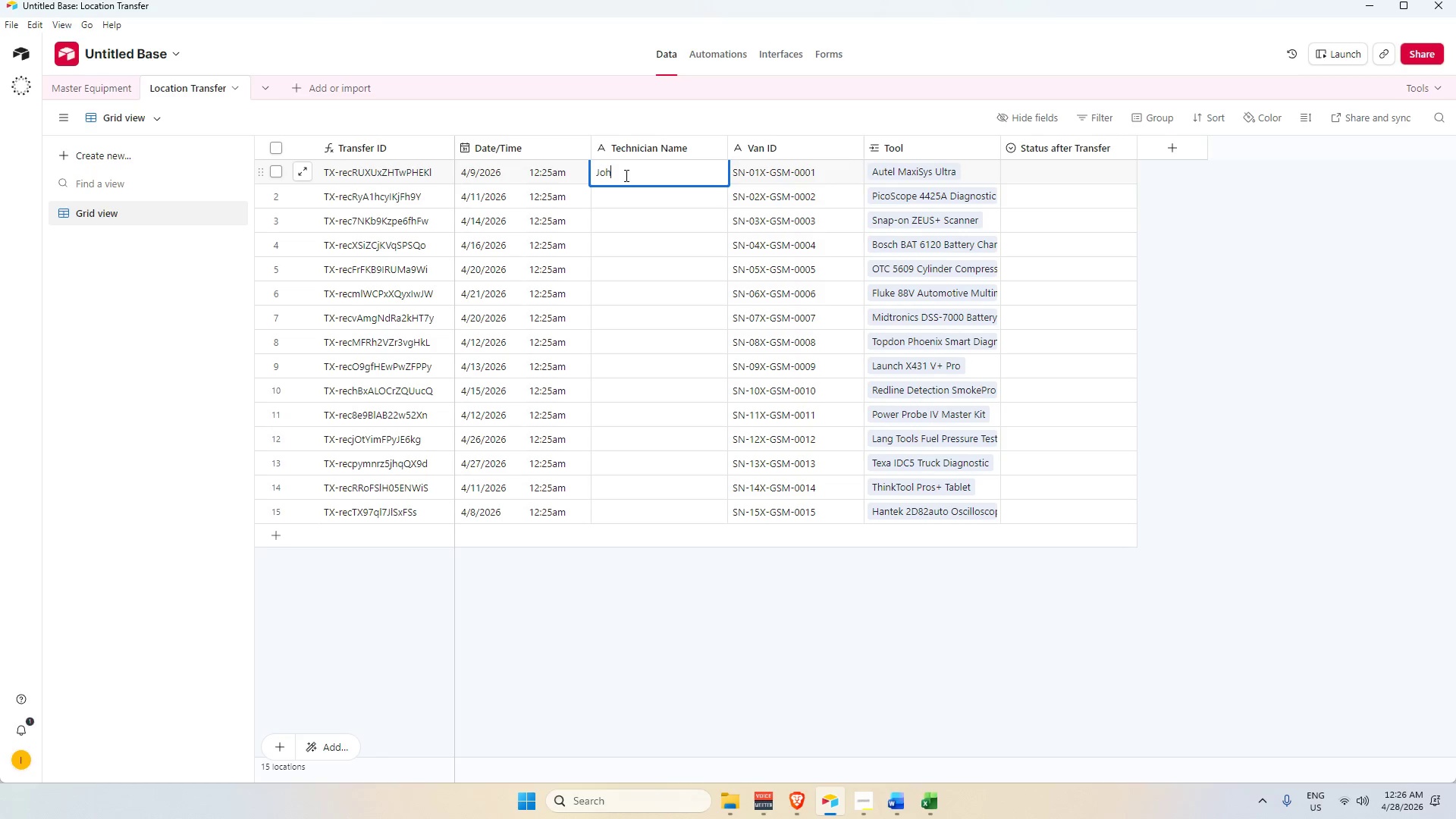 
key(Backspace)
key(Backspace)
type(ohn Smith)
 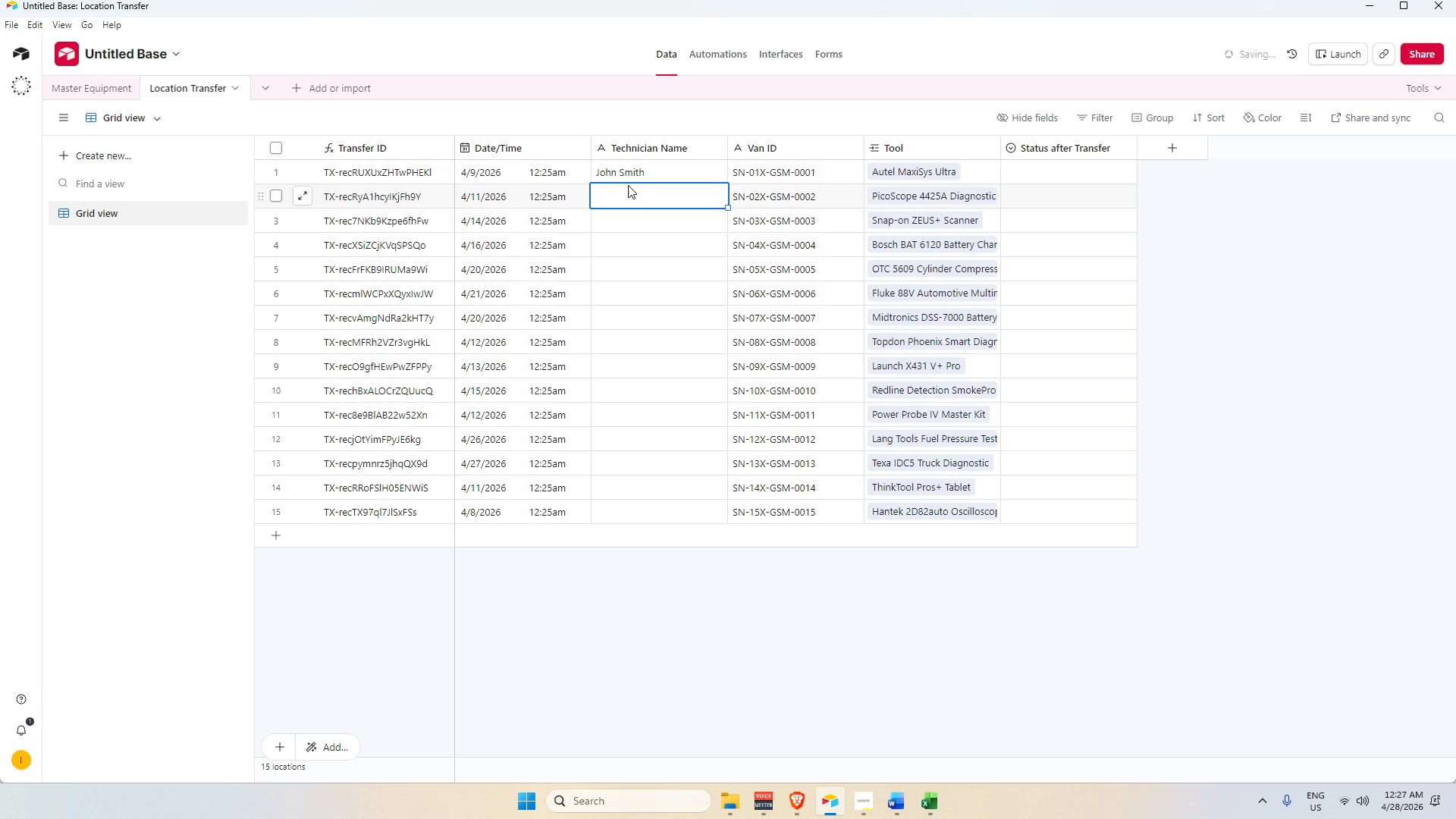 
 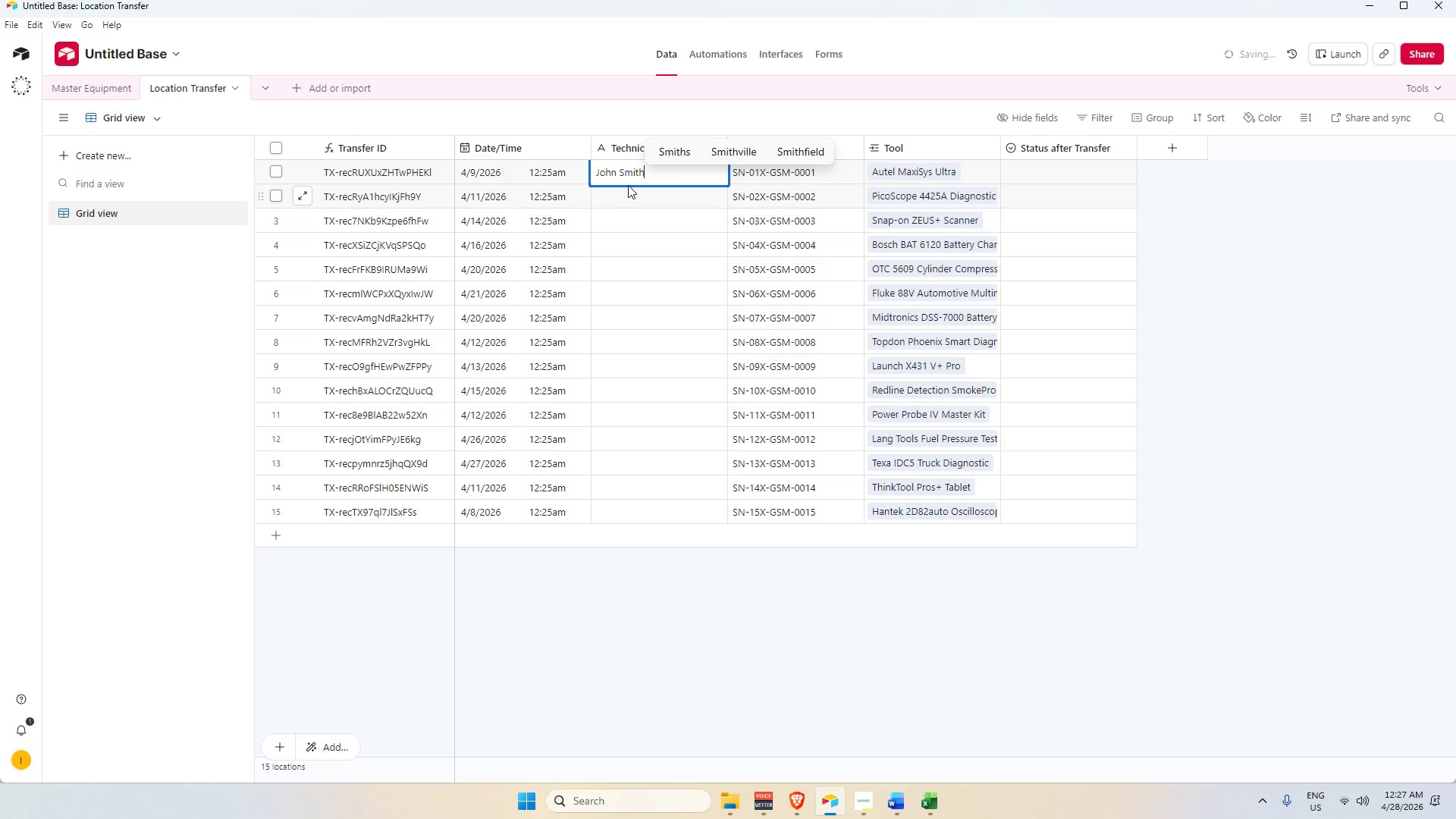 
key(Enter)
 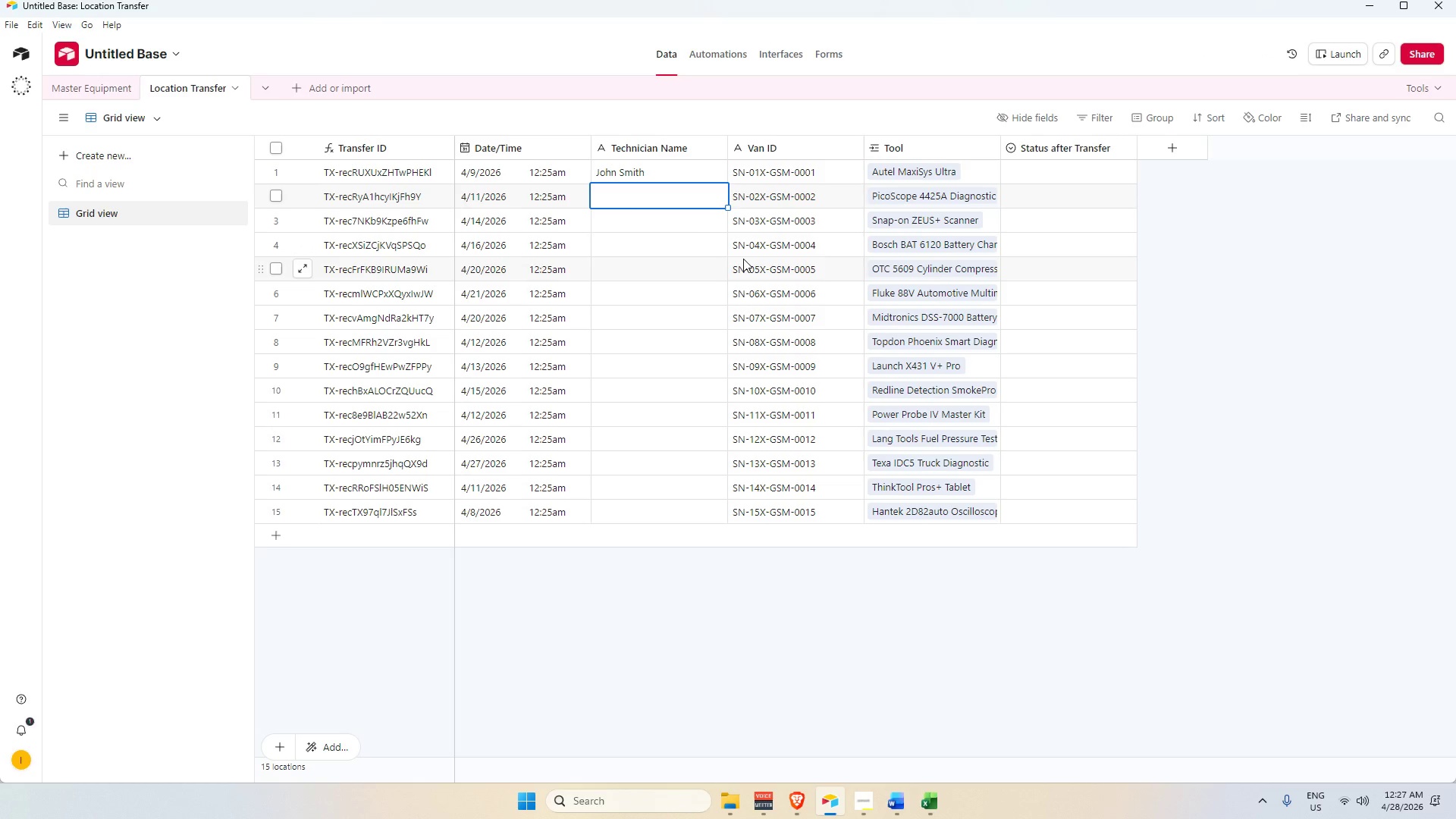 
wait(16.55)
 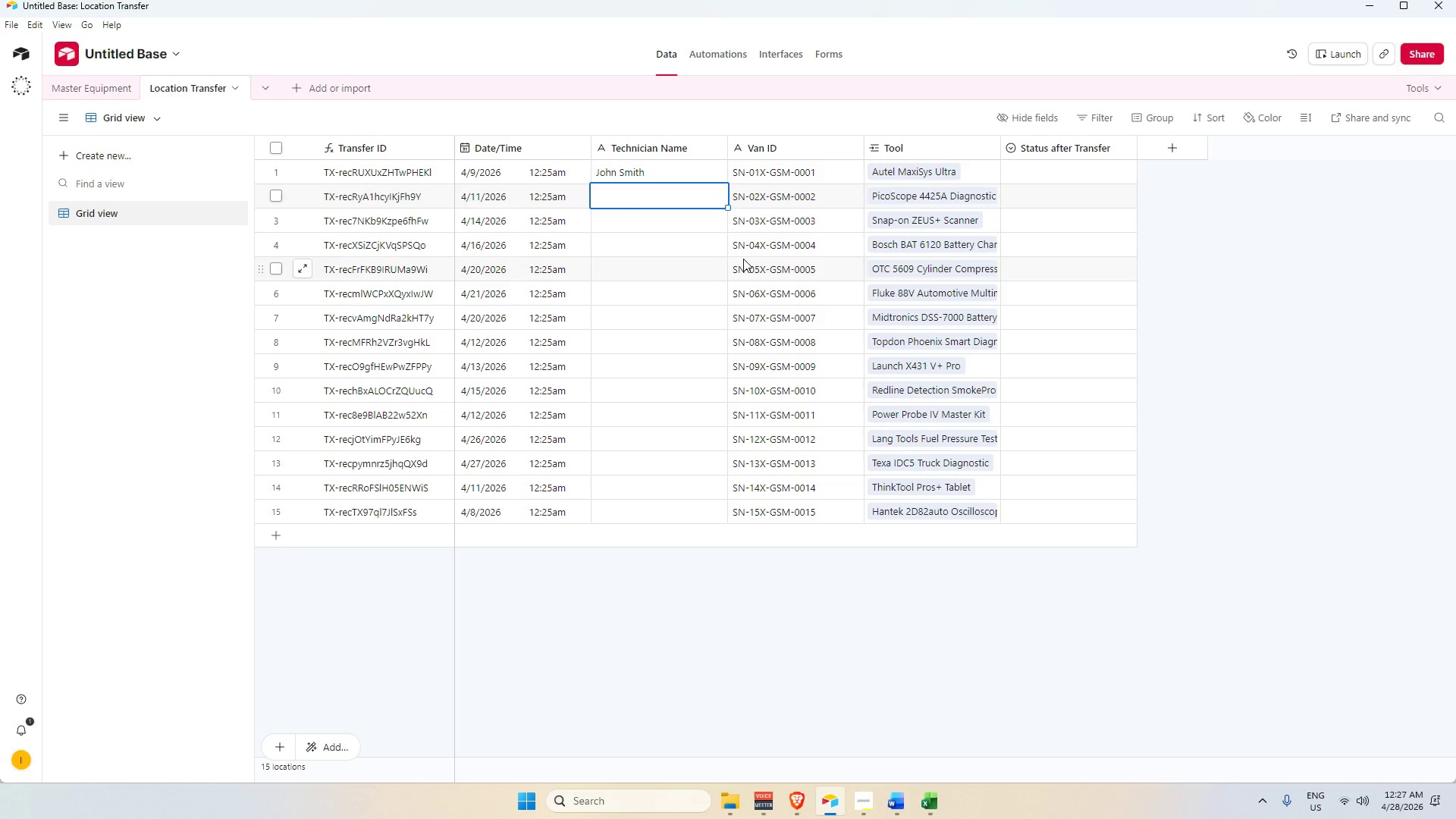 
double_click([1082, 177])
 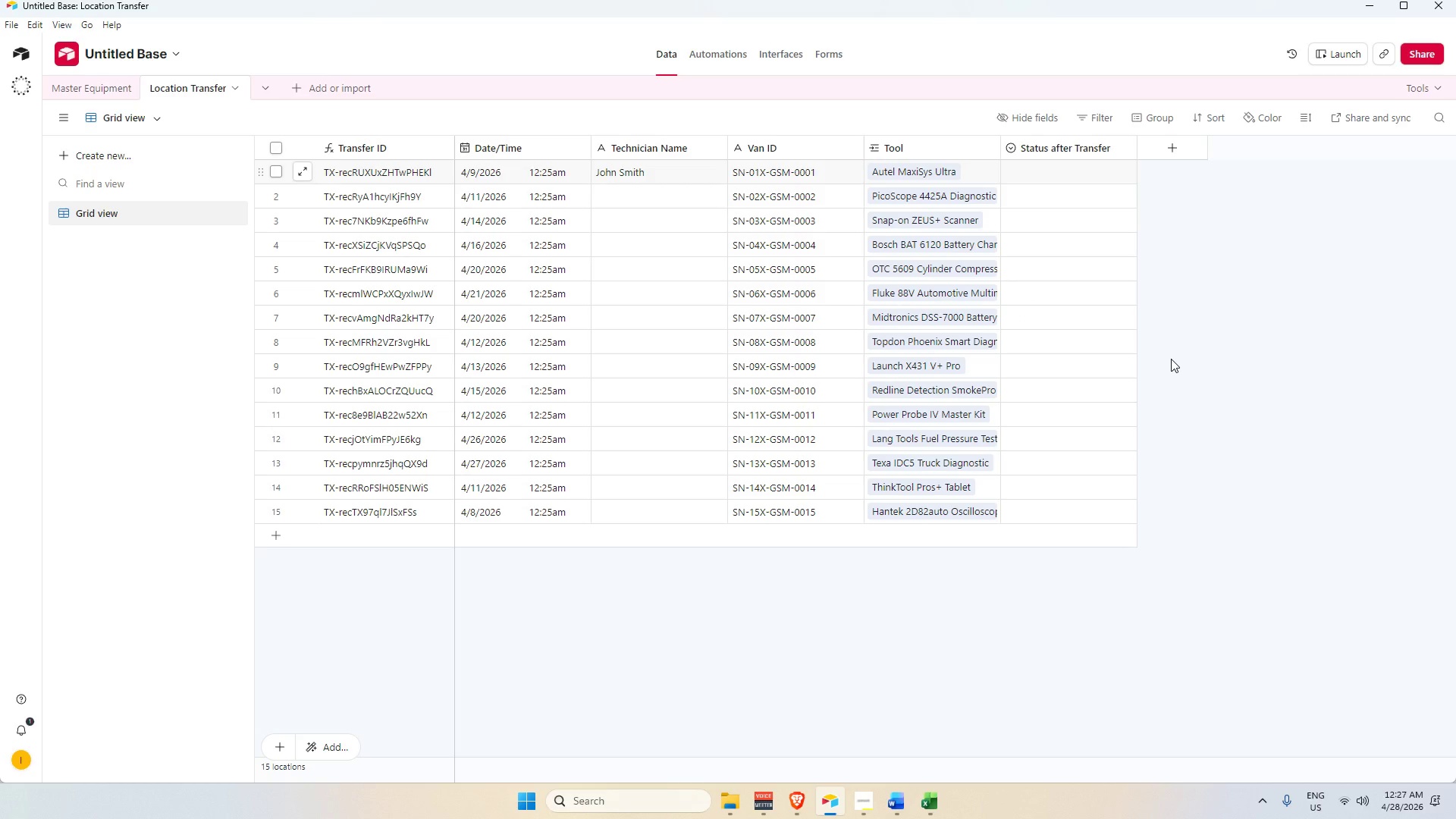 
left_click([108, 96])
 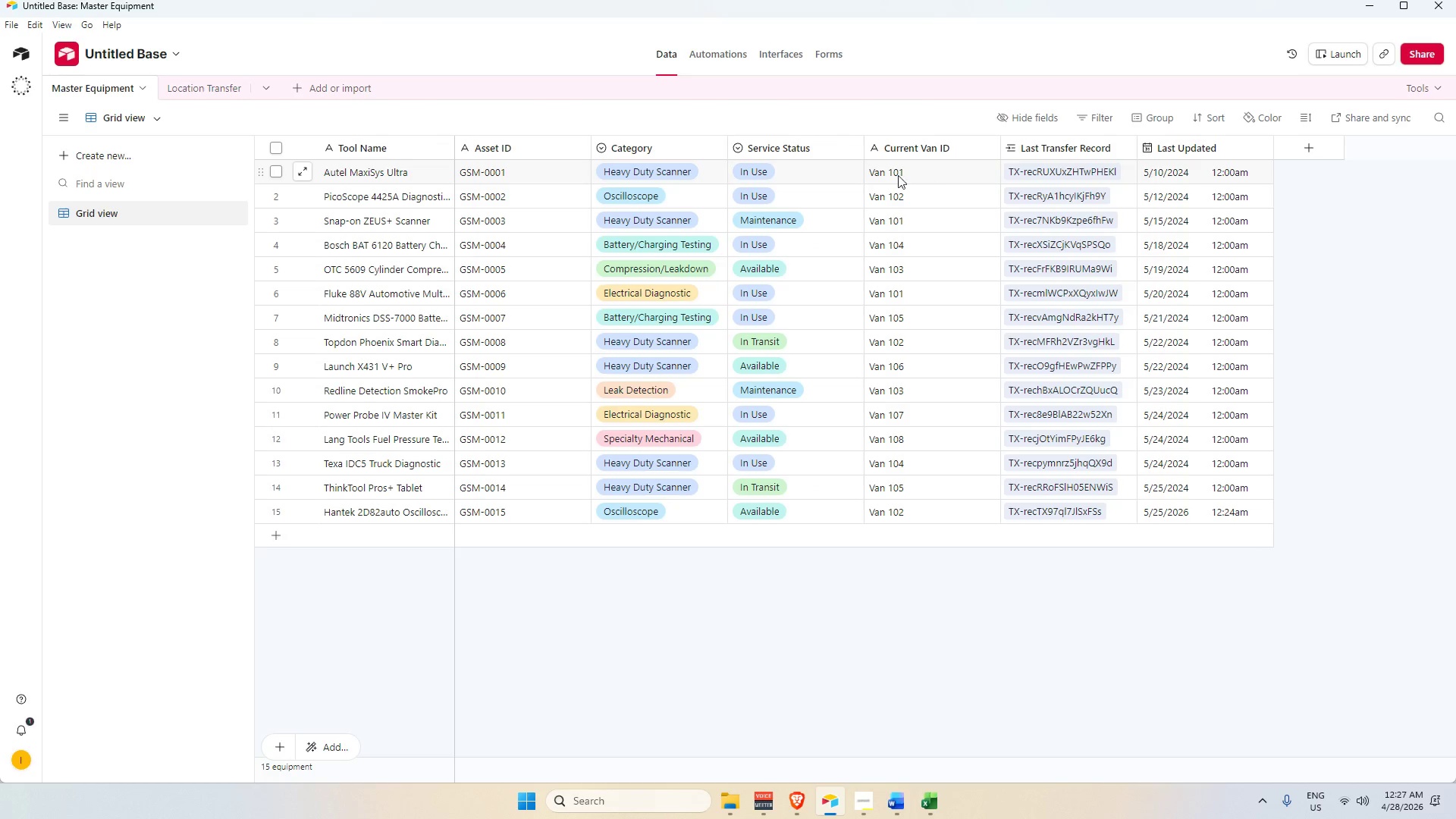 
hold_key(key=AltLeft, duration=1.3)
 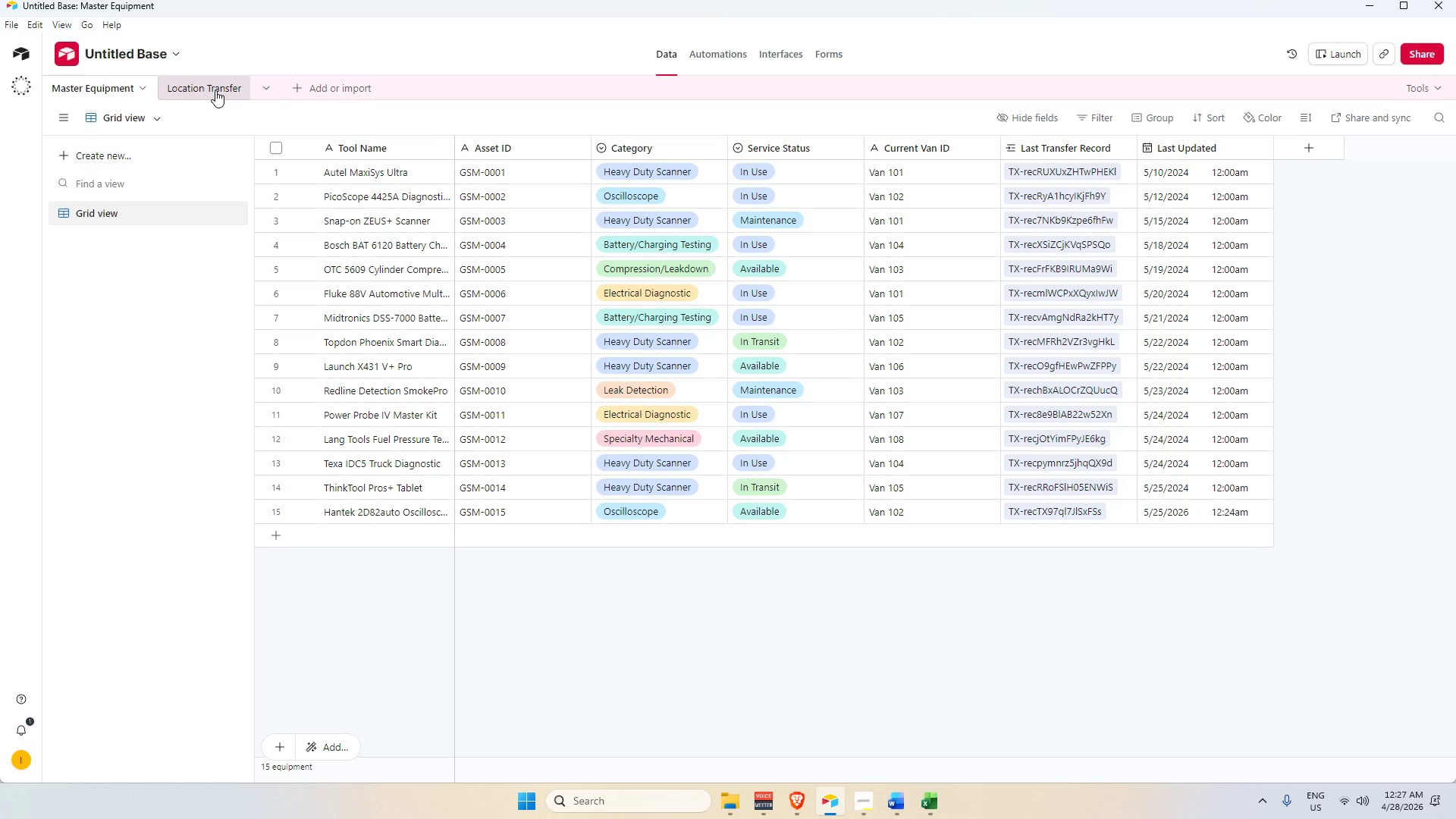 
left_click([215, 90])
 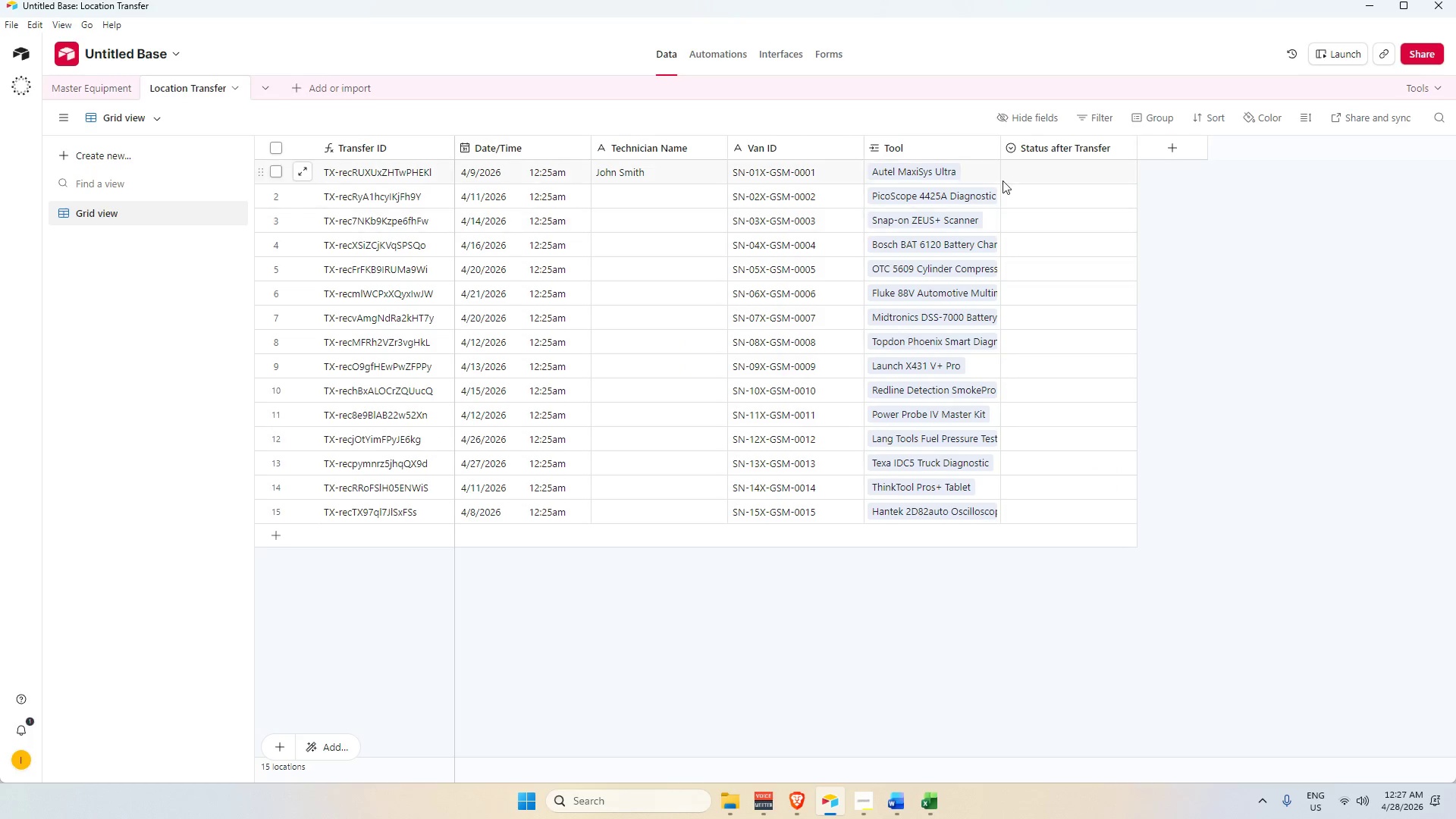 
left_click([1014, 164])
 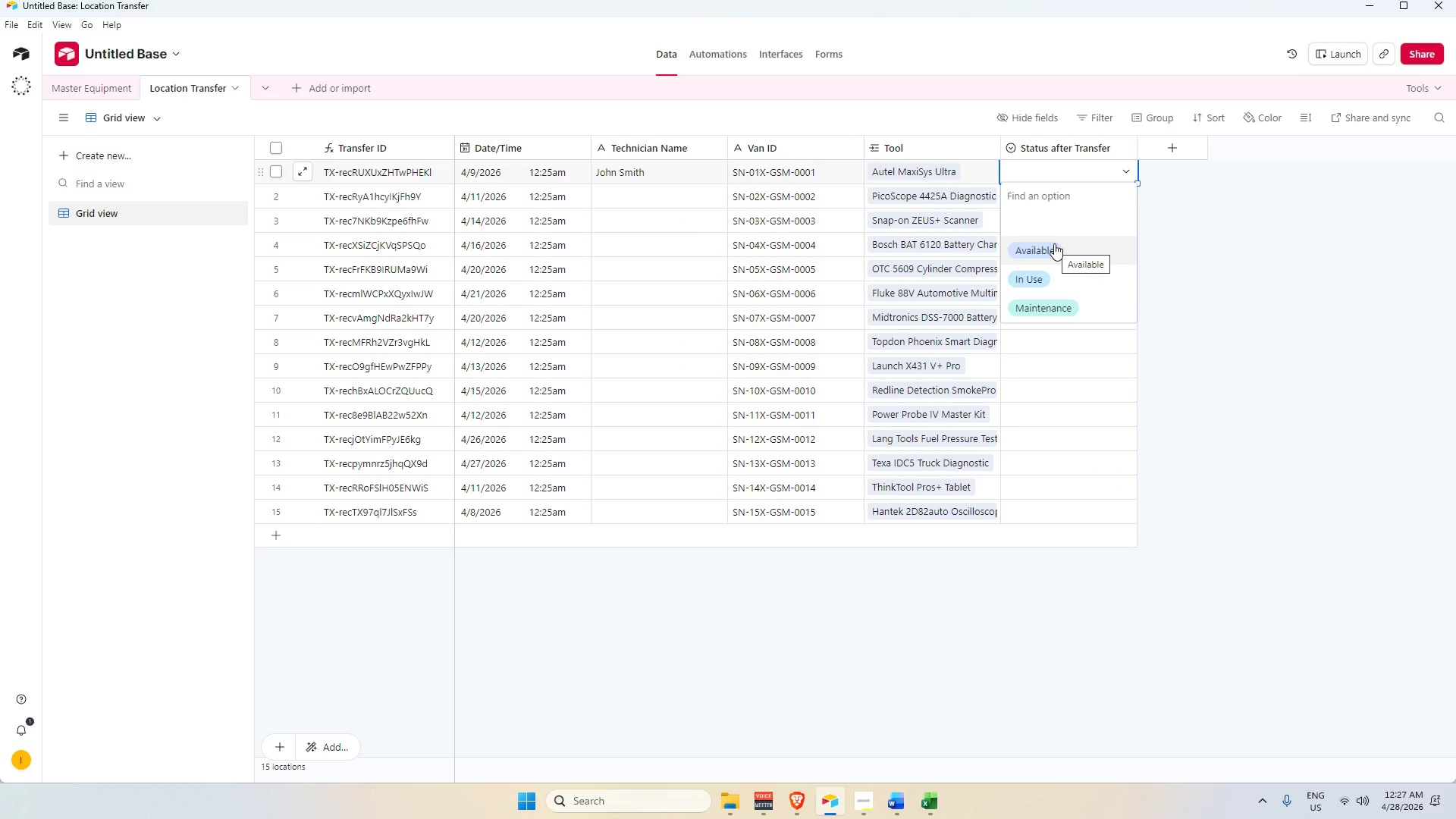 
left_click([1367, 243])
 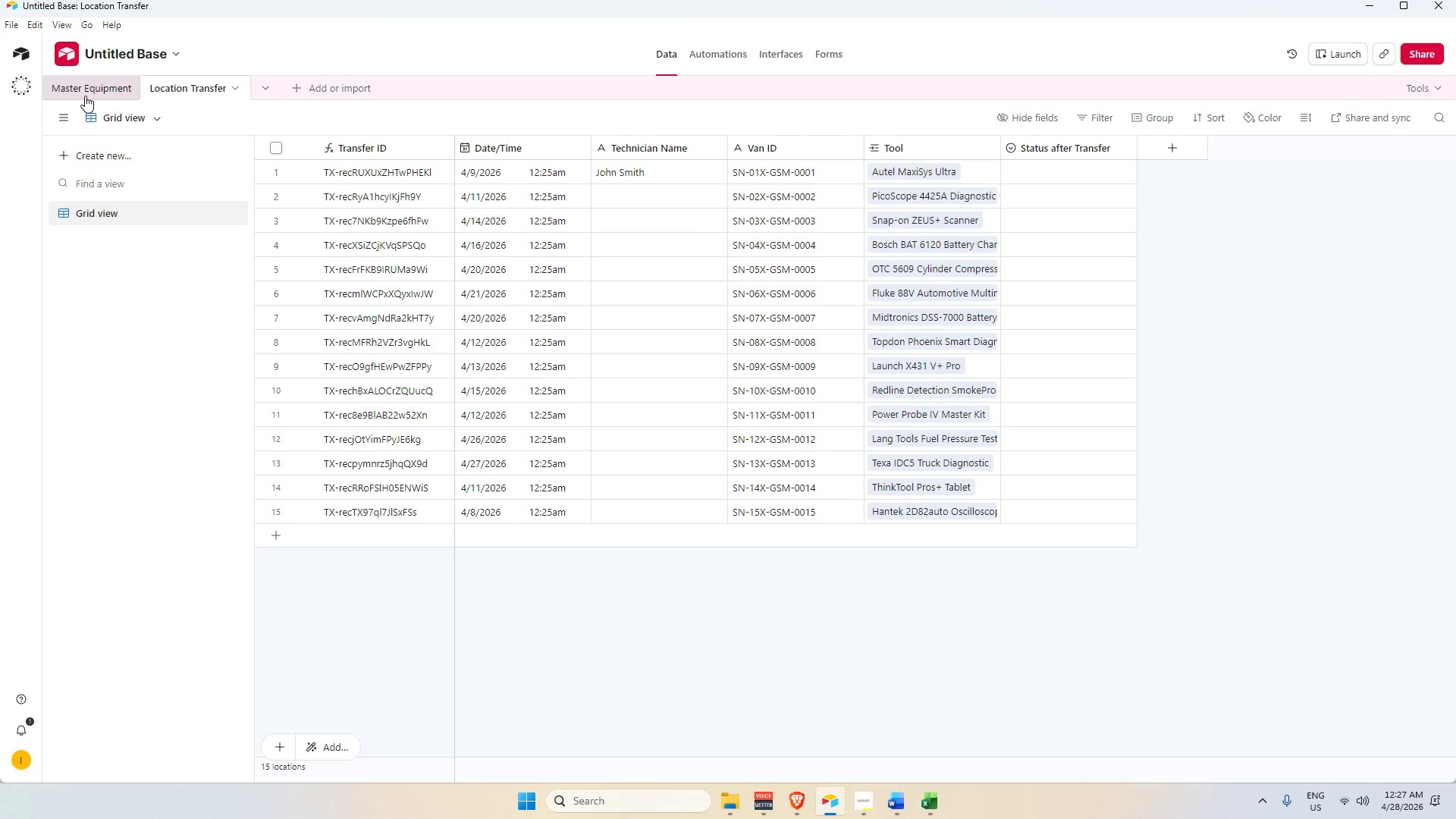 
left_click([86, 93])
 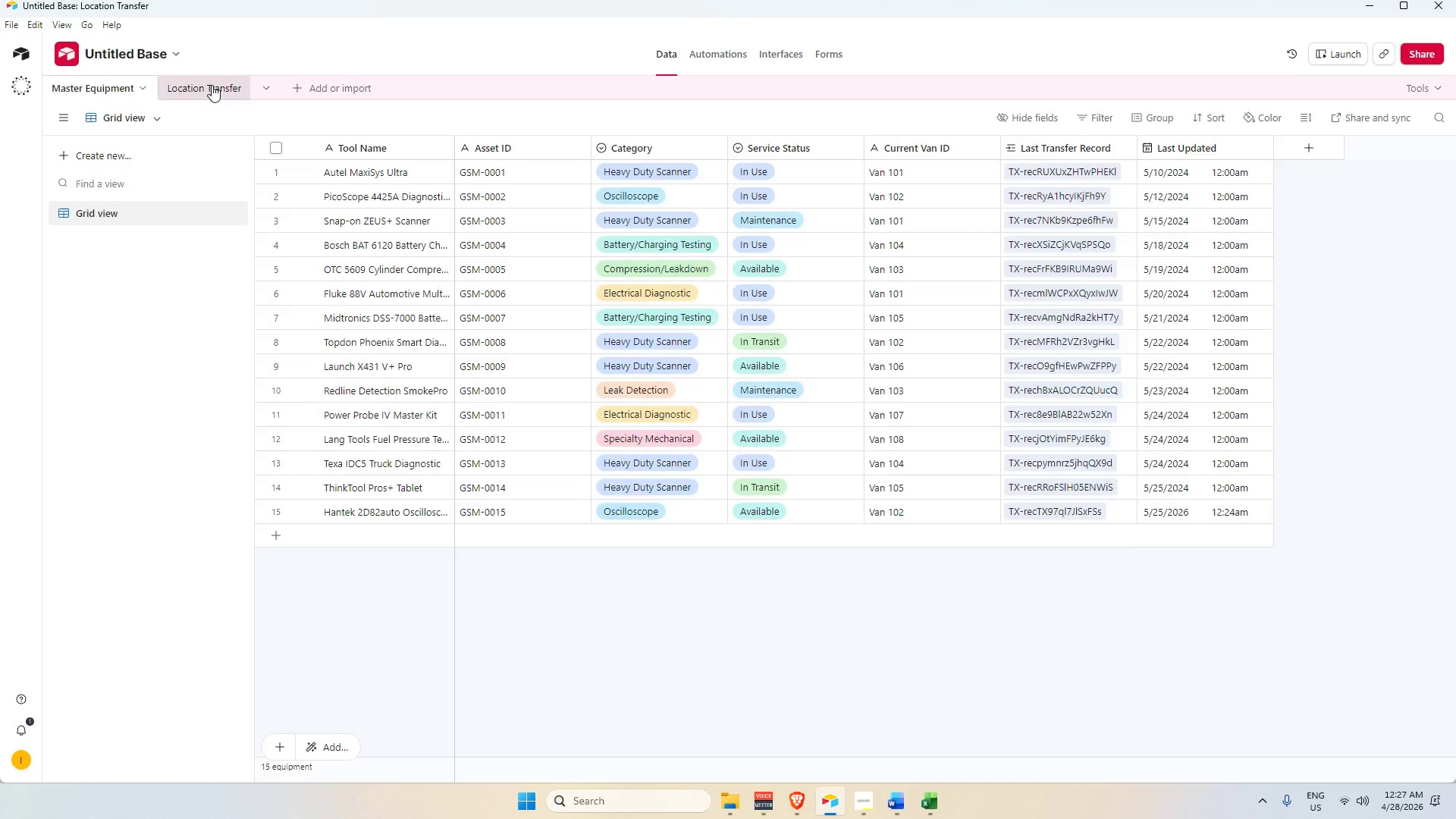 
double_click([1071, 171])
 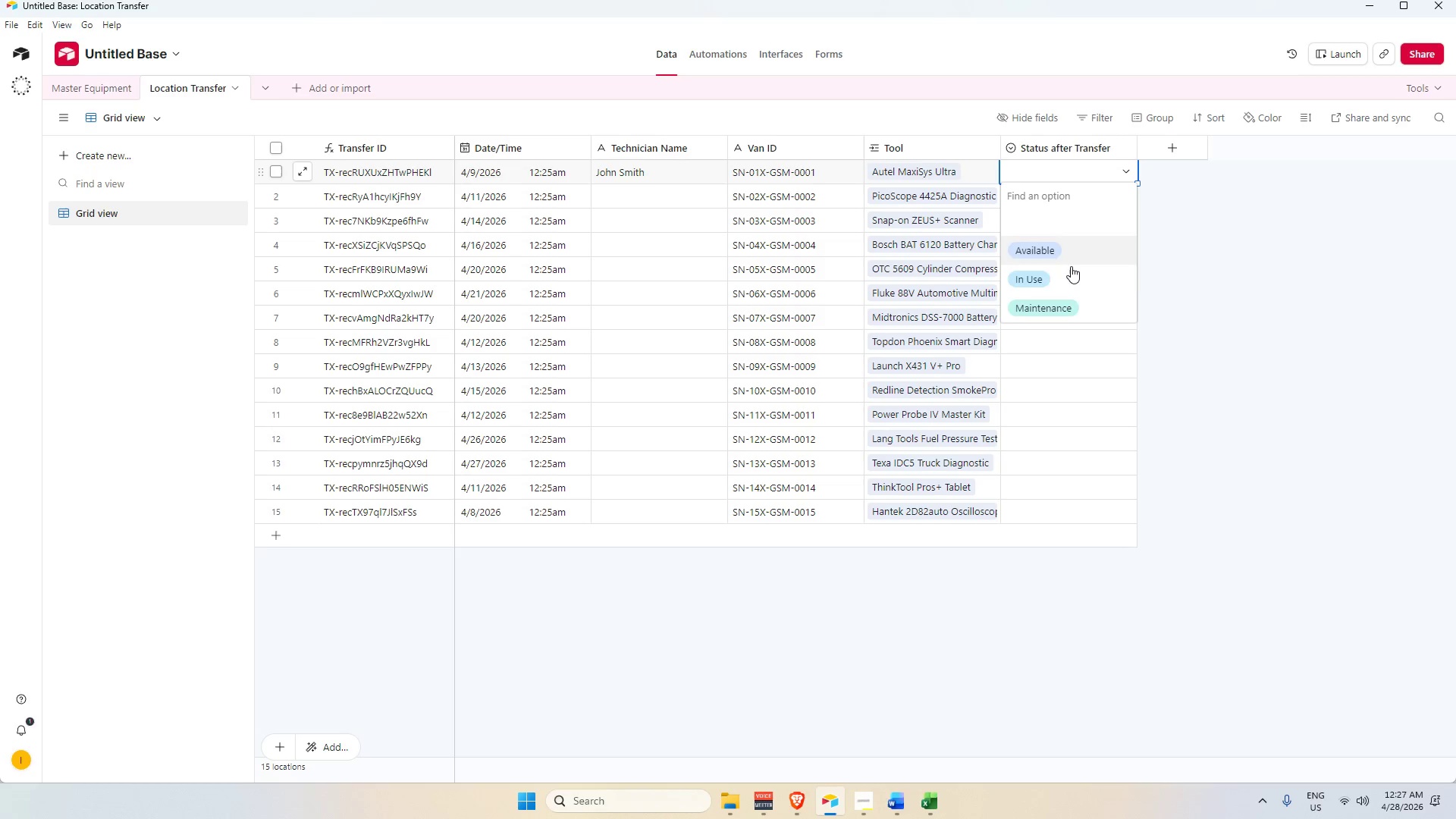 
mouse_move([1063, 284])
 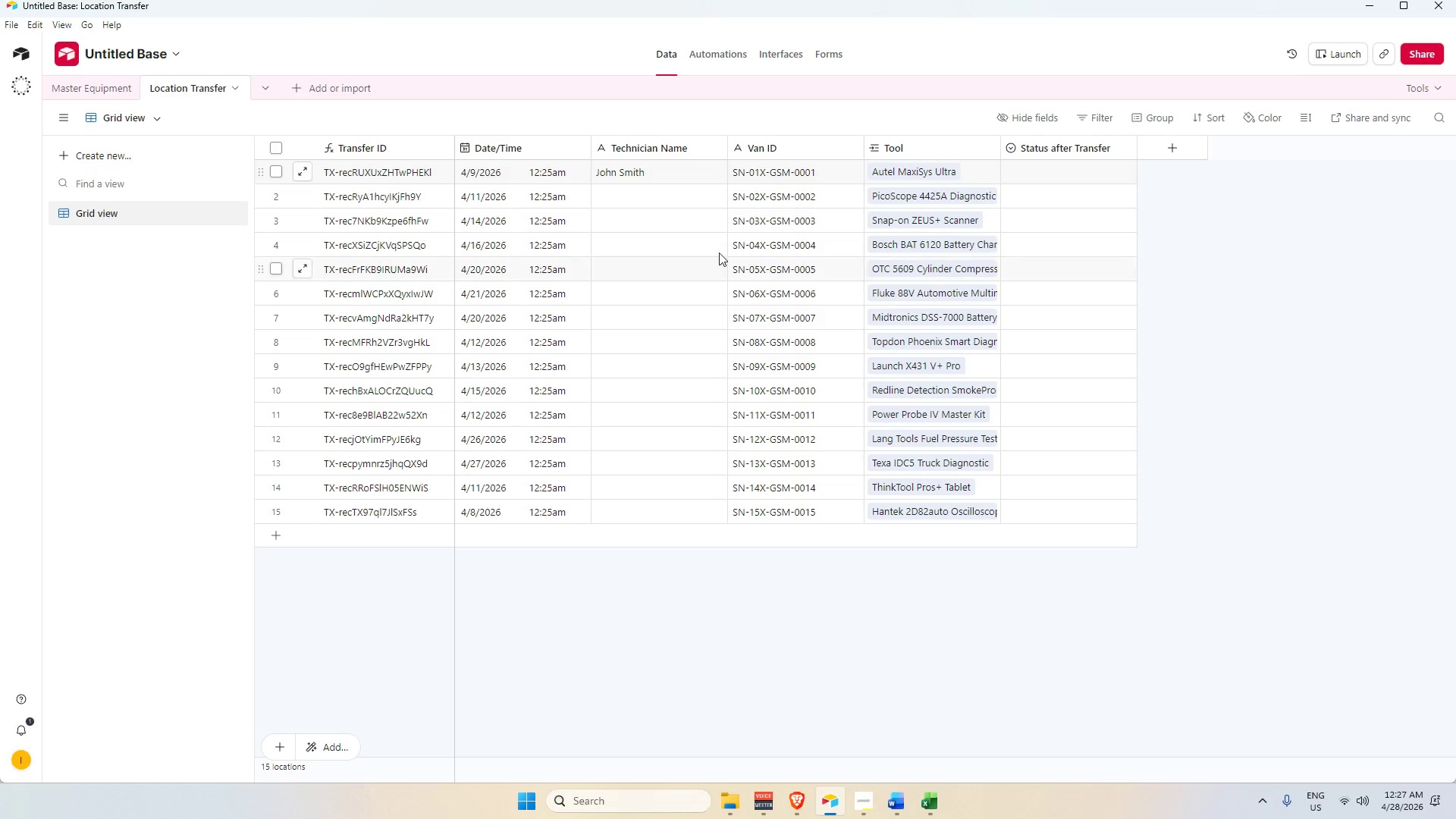 
left_click([65, 89])
 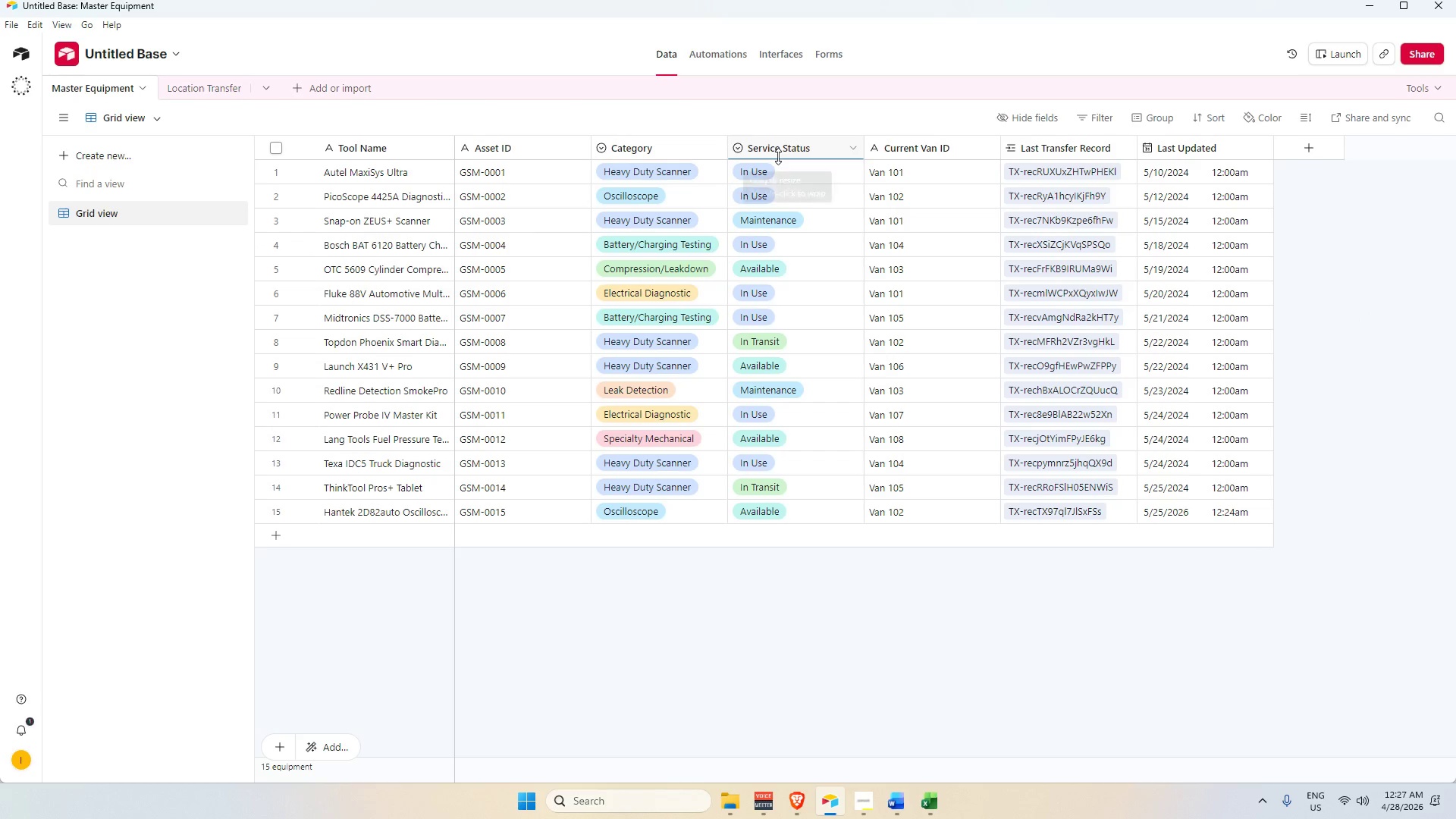 
left_click([780, 149])
 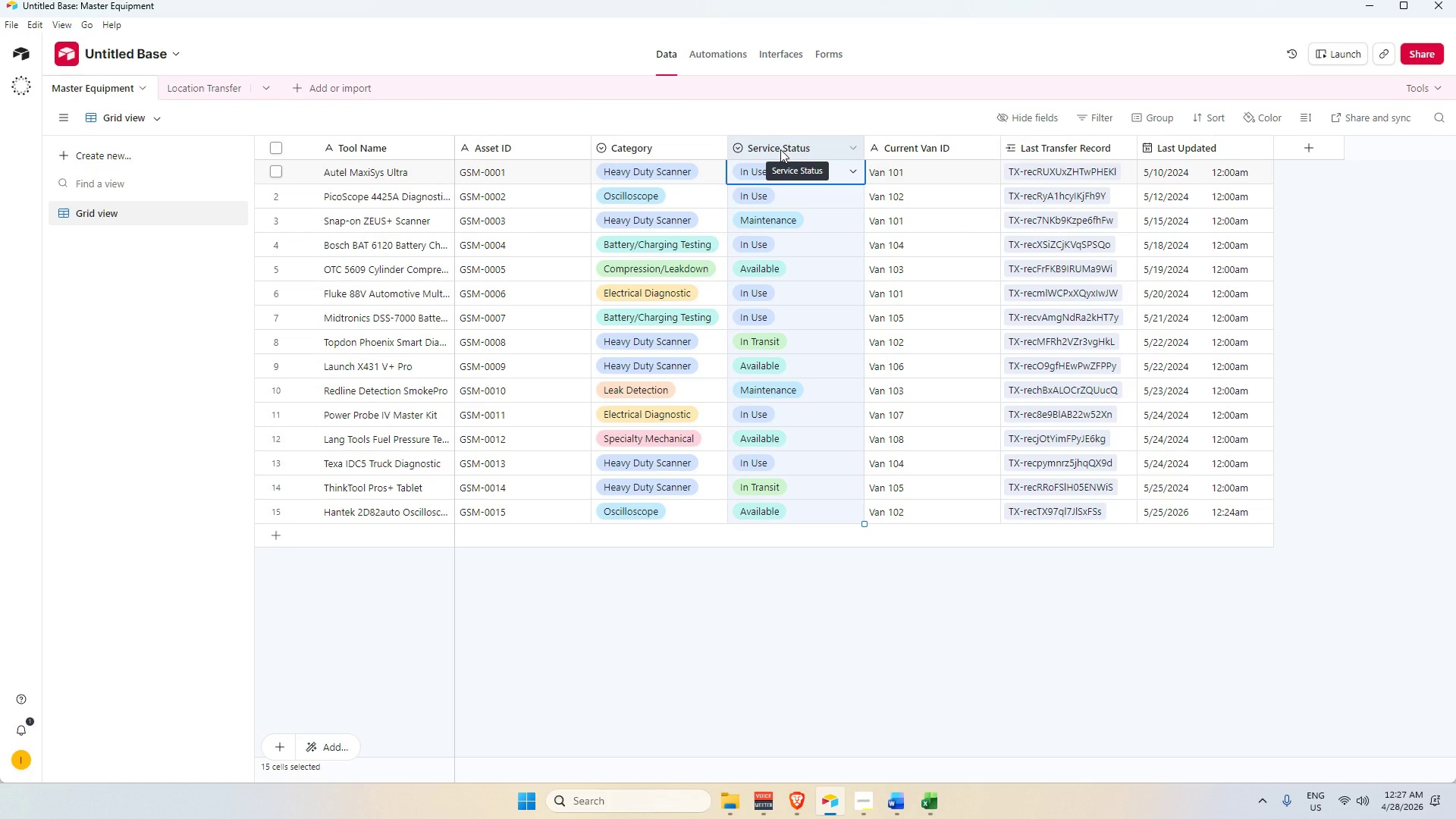 
key(Control+C)
 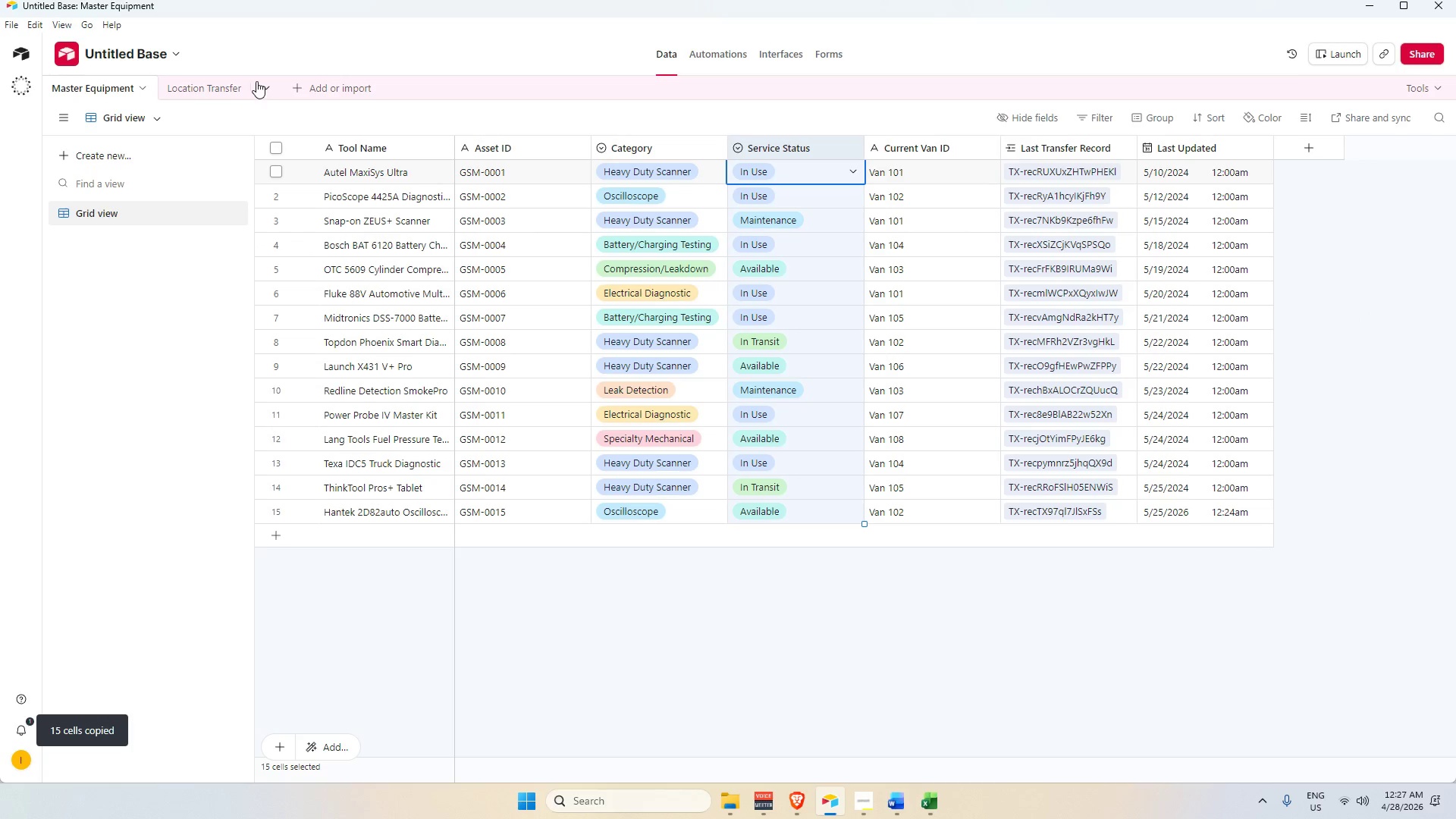 
left_click([215, 88])
 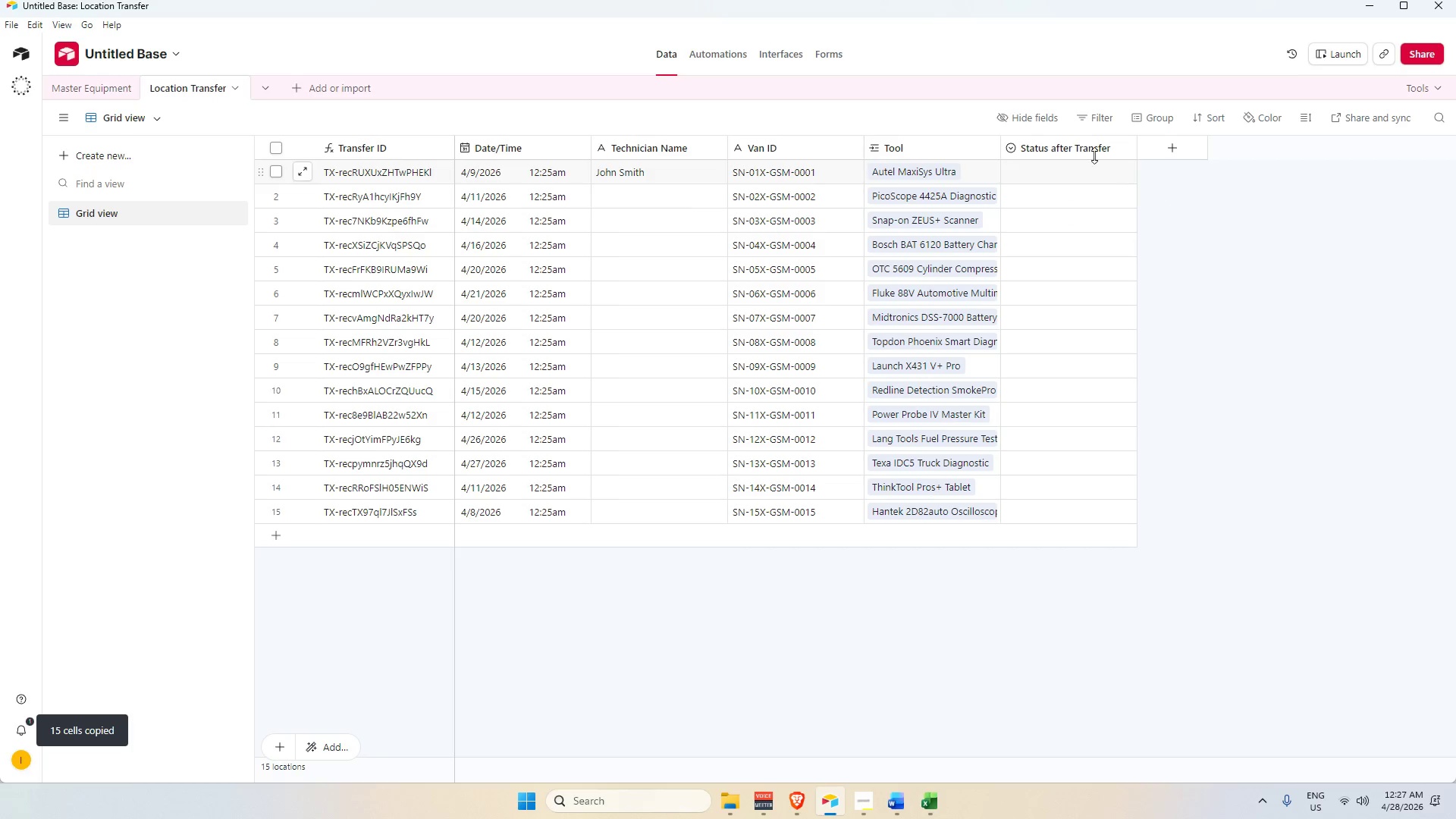 
left_click([1092, 143])
 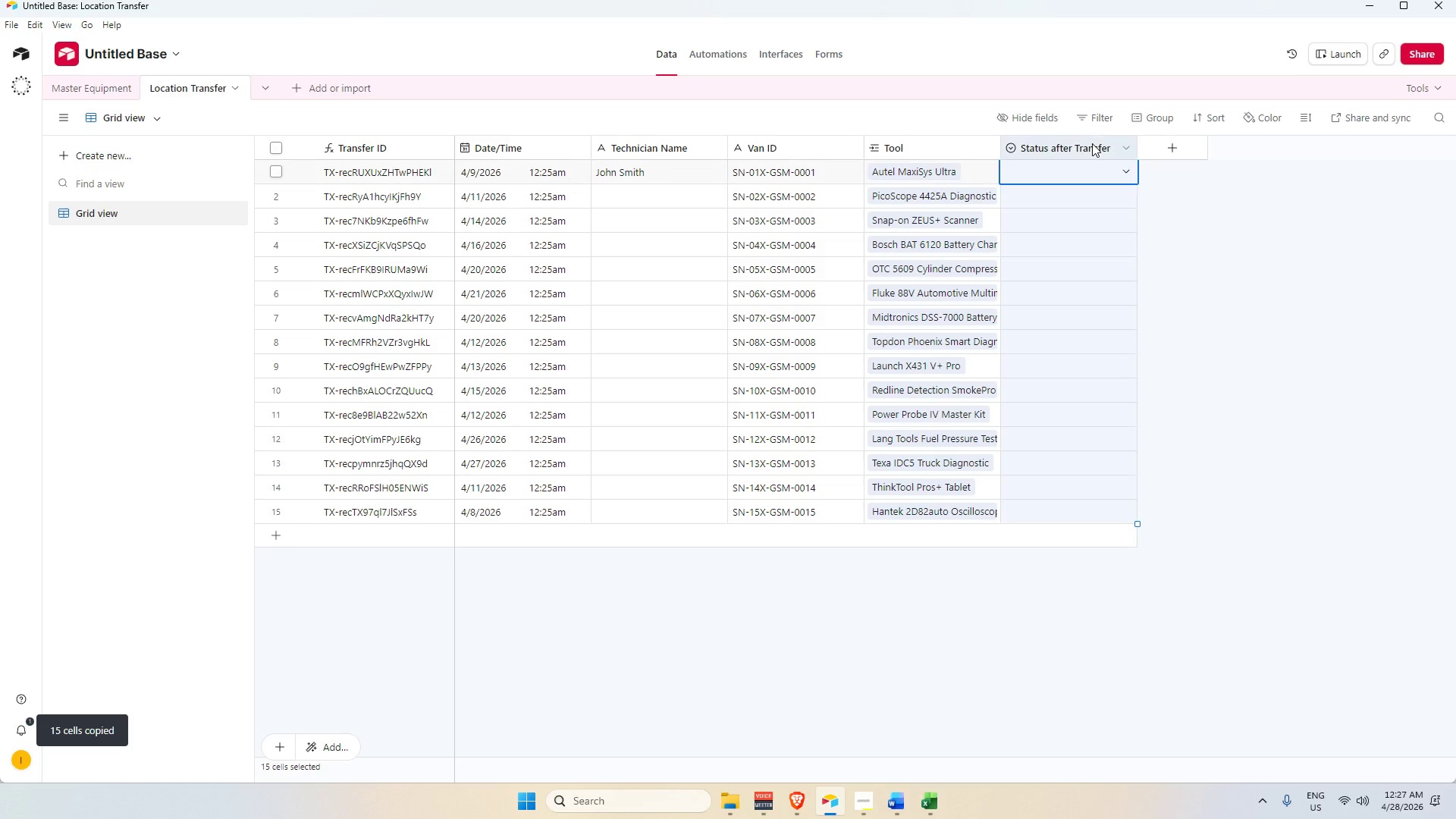 
key(Control+V)
 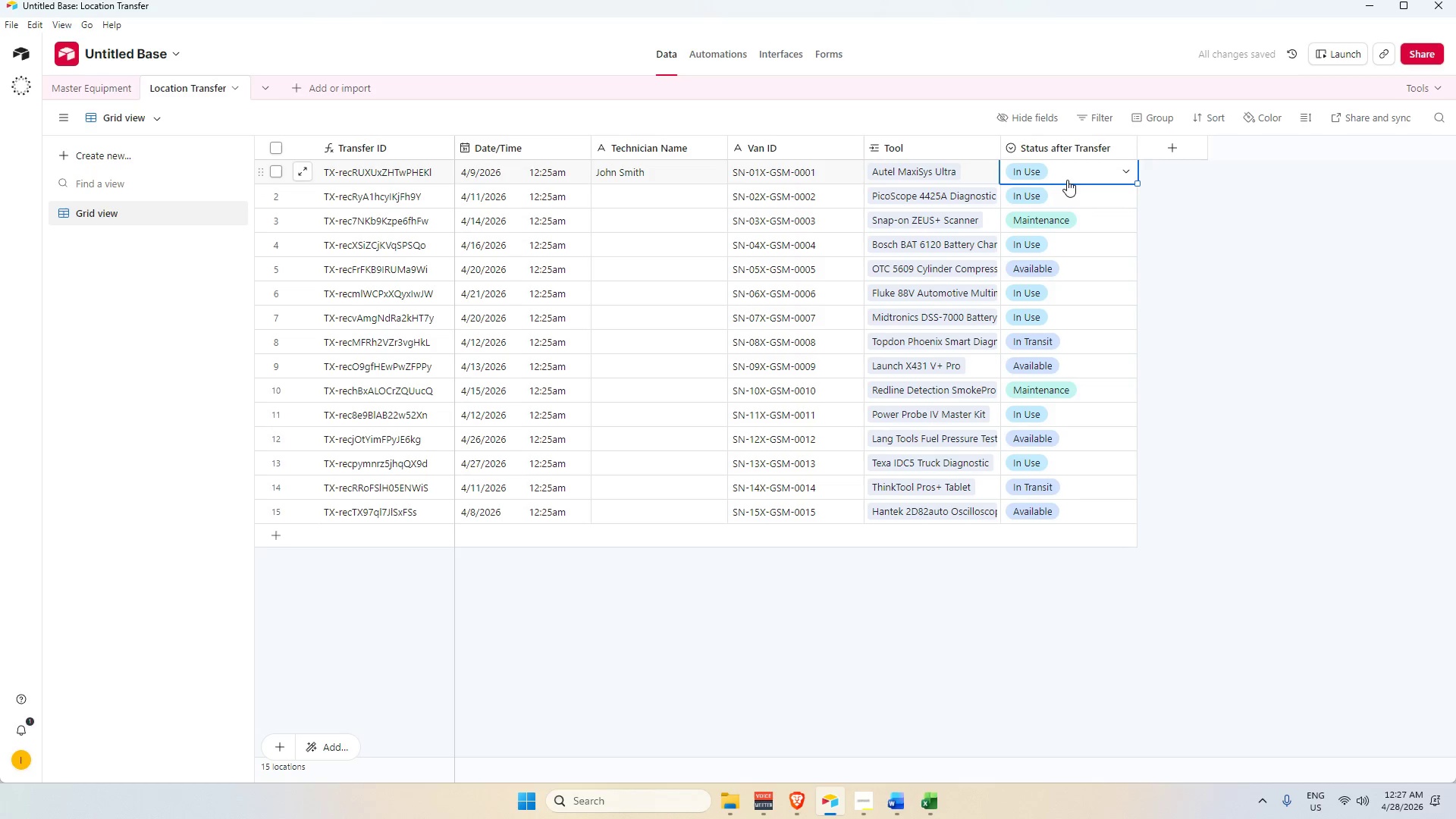 
left_click([1067, 180])
 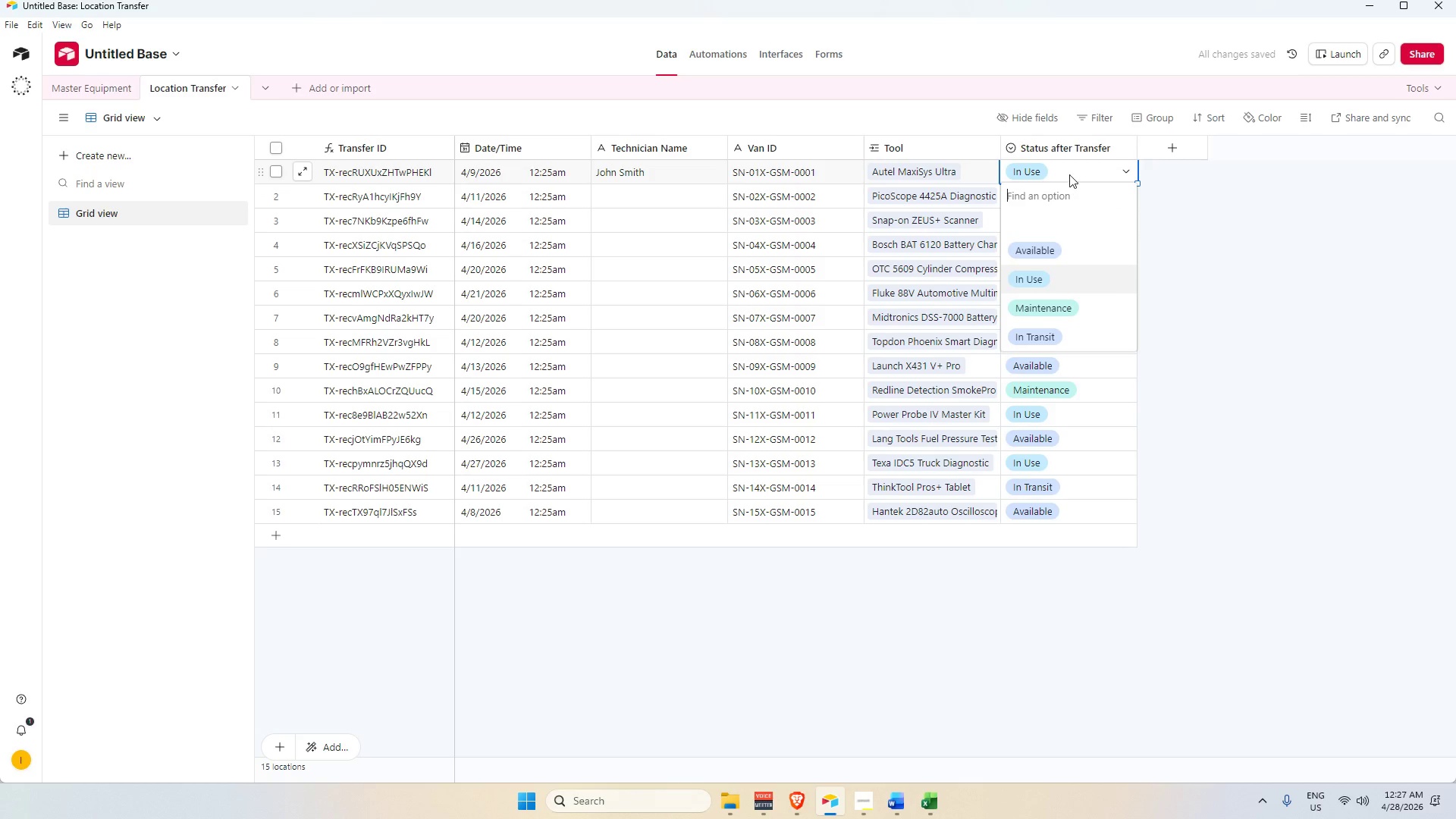 
left_click([1069, 174])
 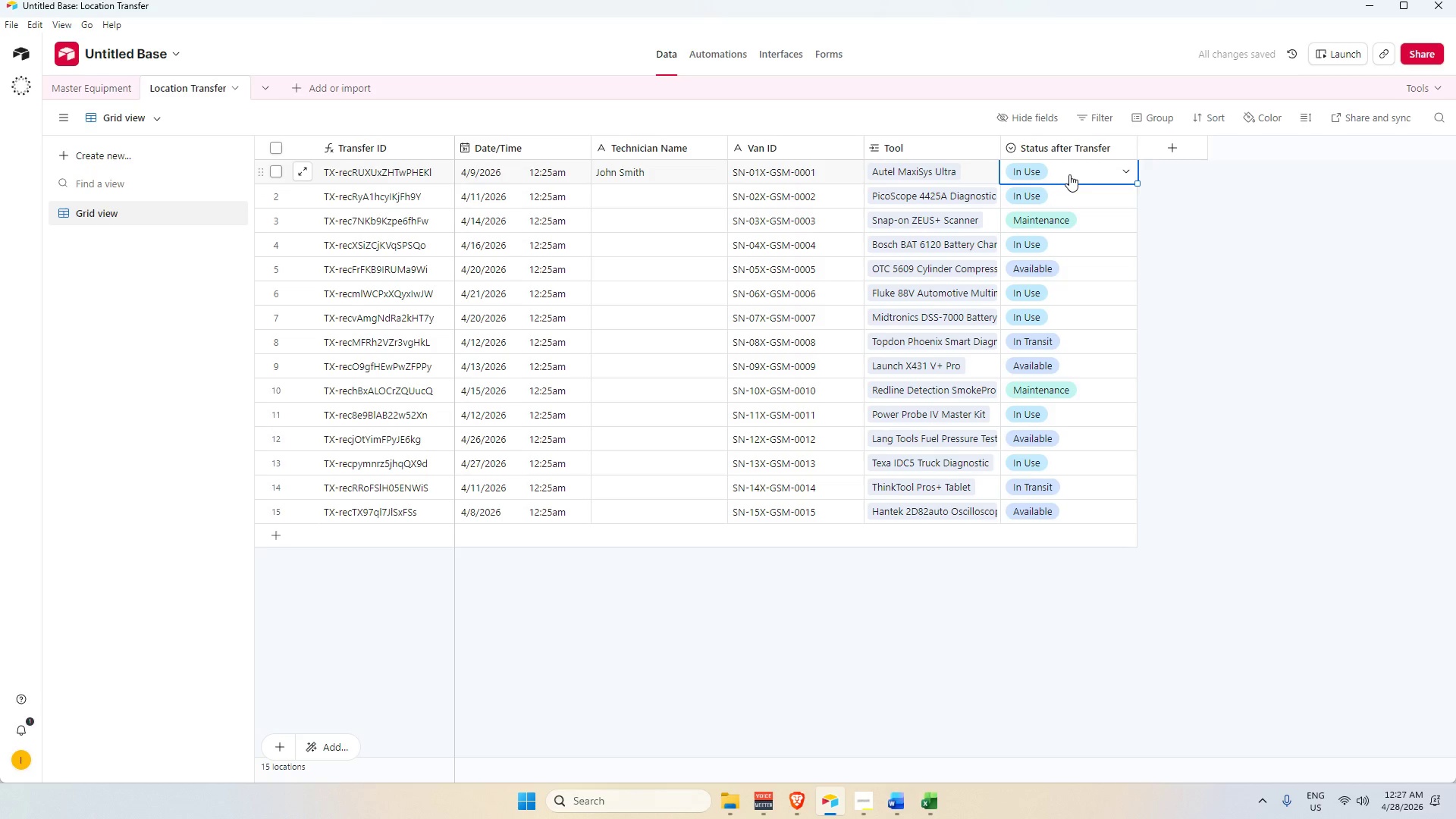 
left_click([1069, 174])
 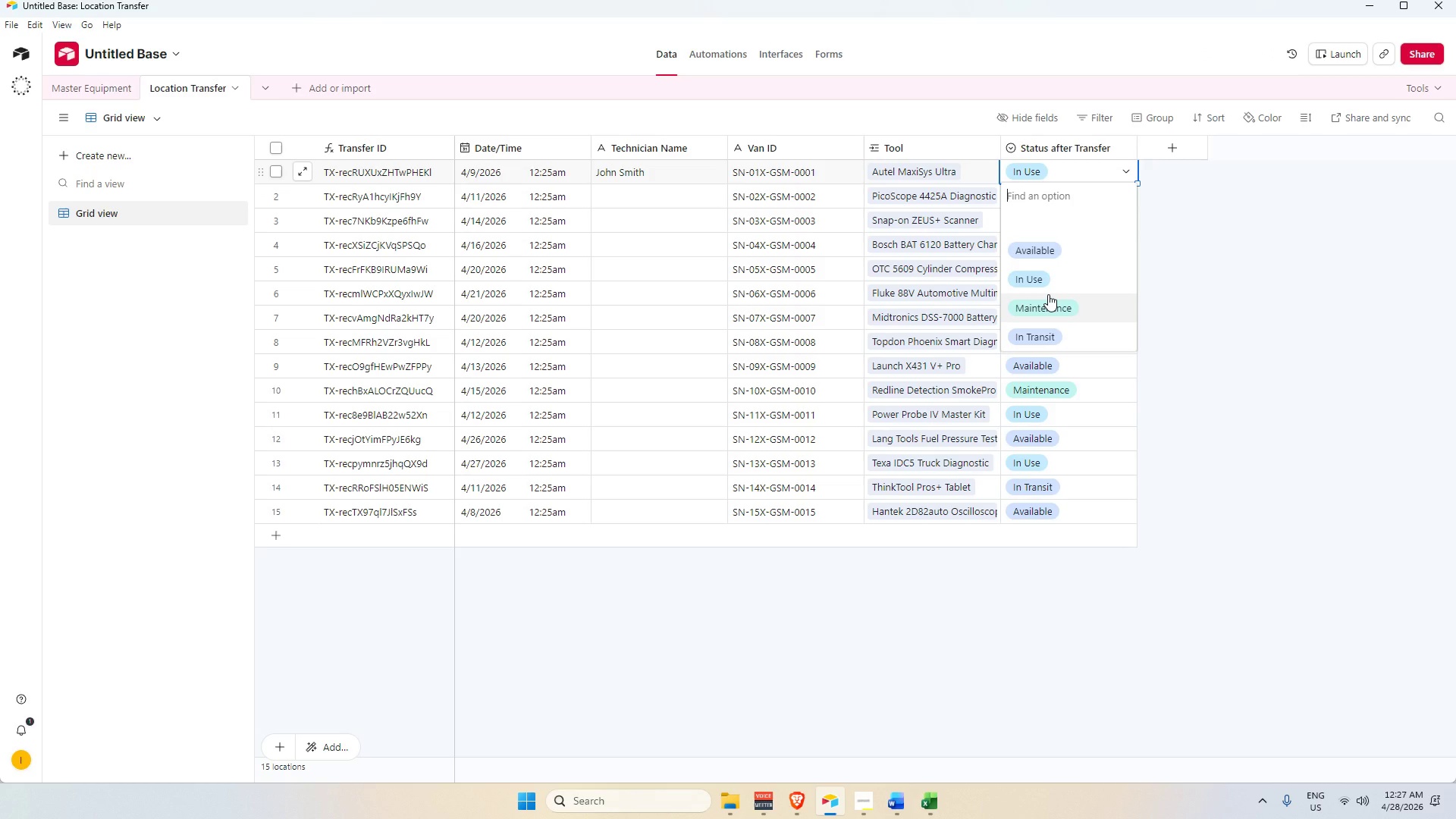 
wait(9.59)
 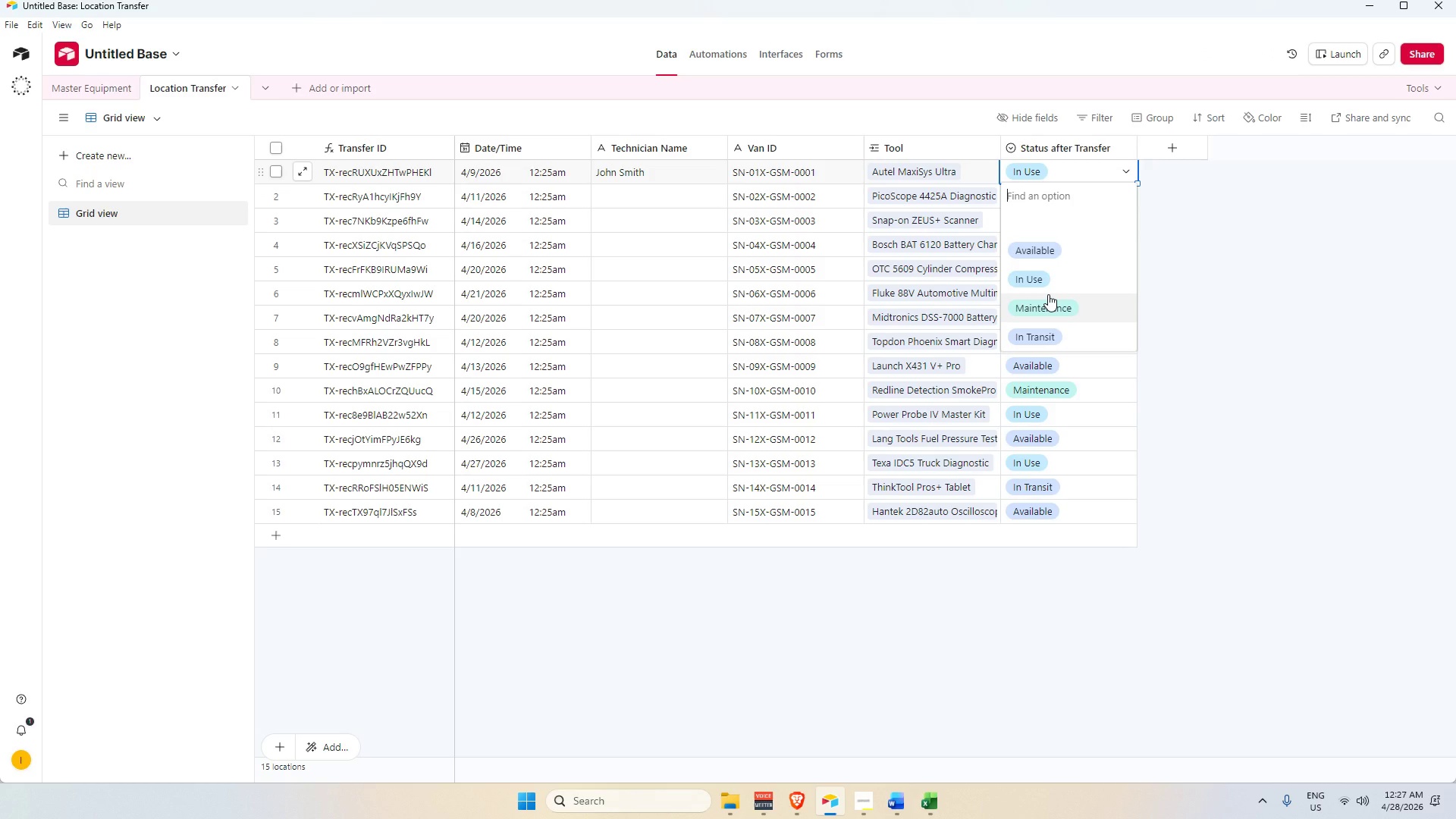 
left_click([1065, 252])
 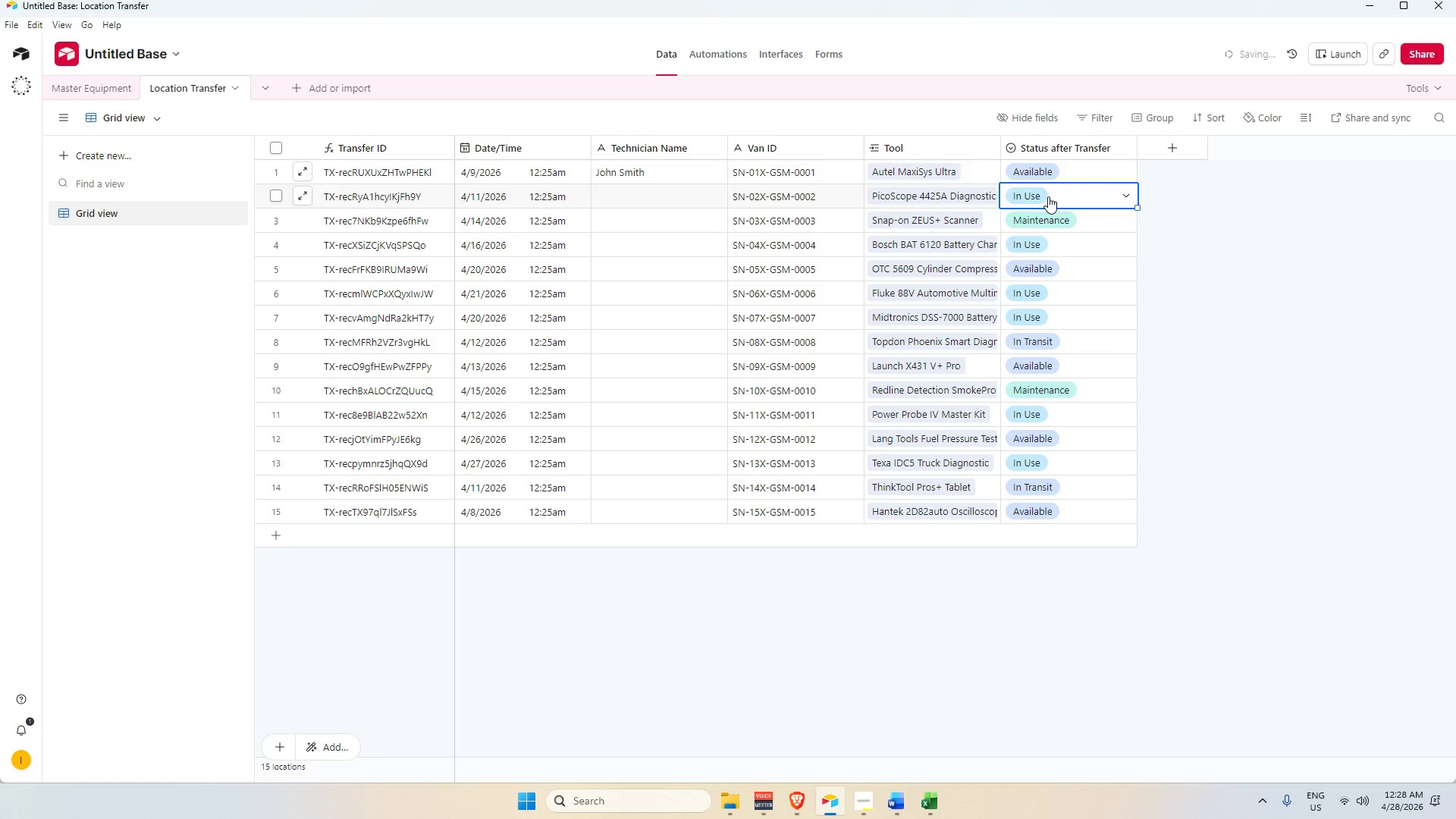 
double_click([1048, 196])
 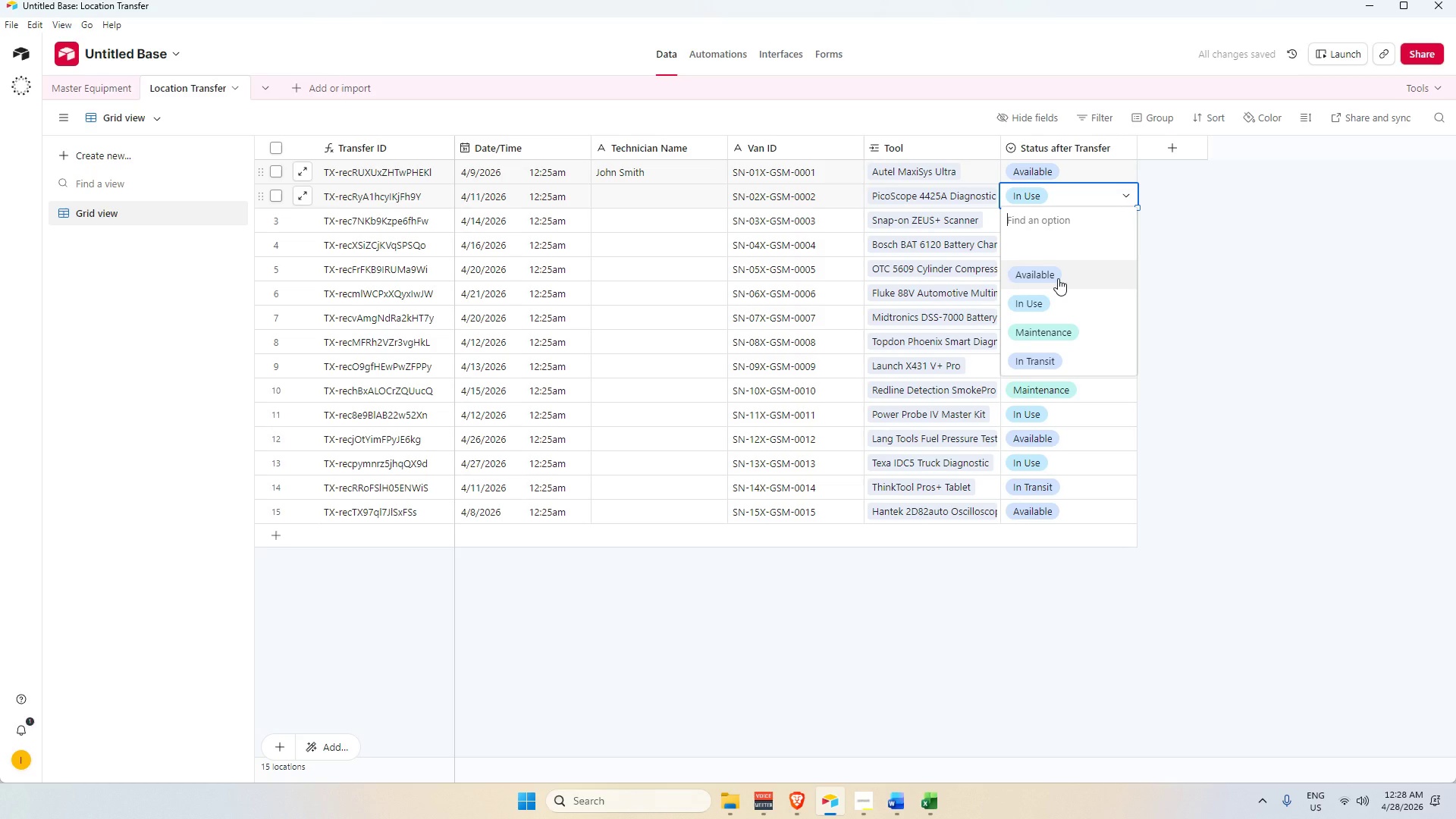 
left_click([1058, 278])
 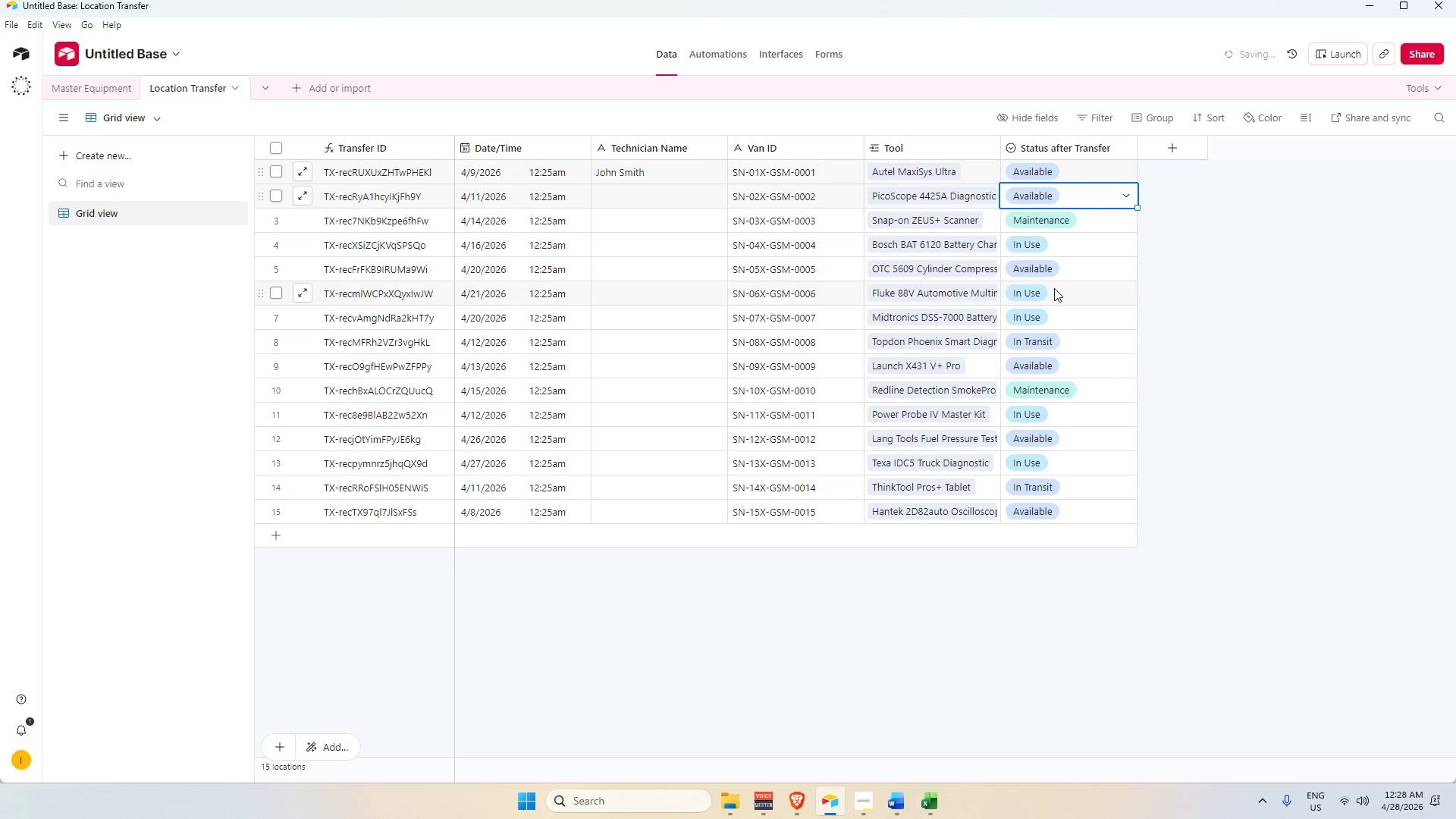 
double_click([1054, 289])
 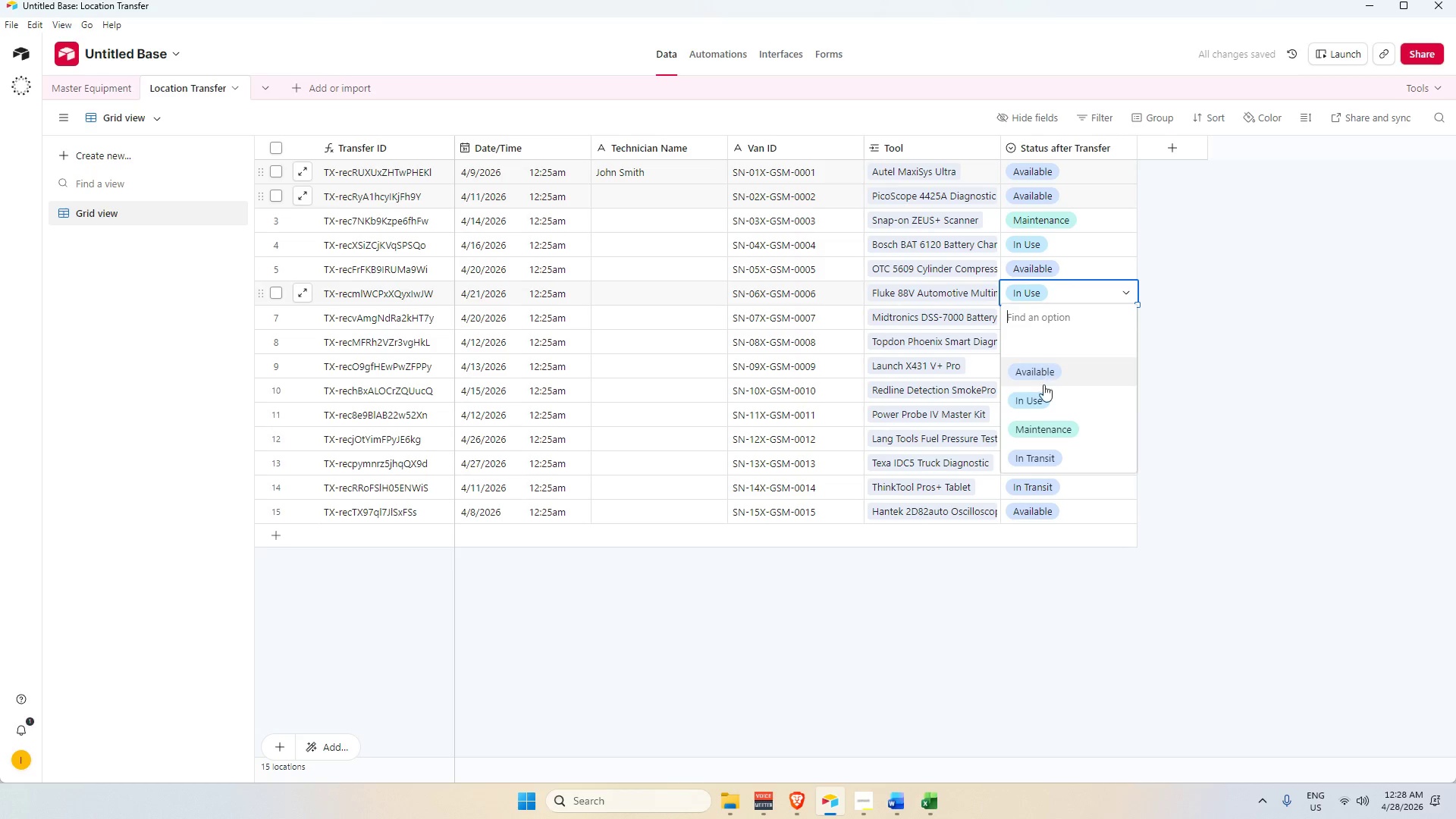 
left_click([1041, 399])
 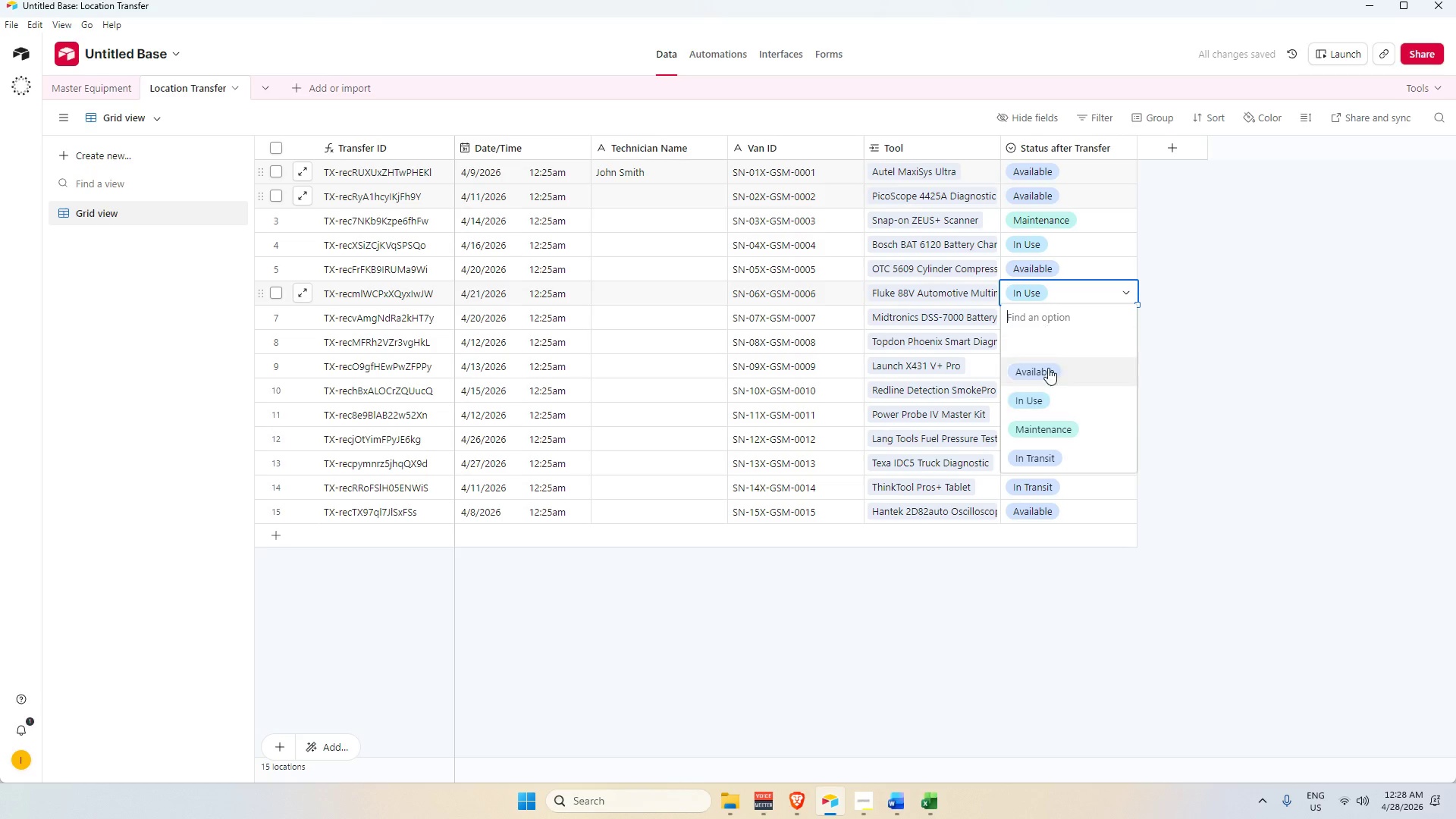 
left_click([1046, 375])
 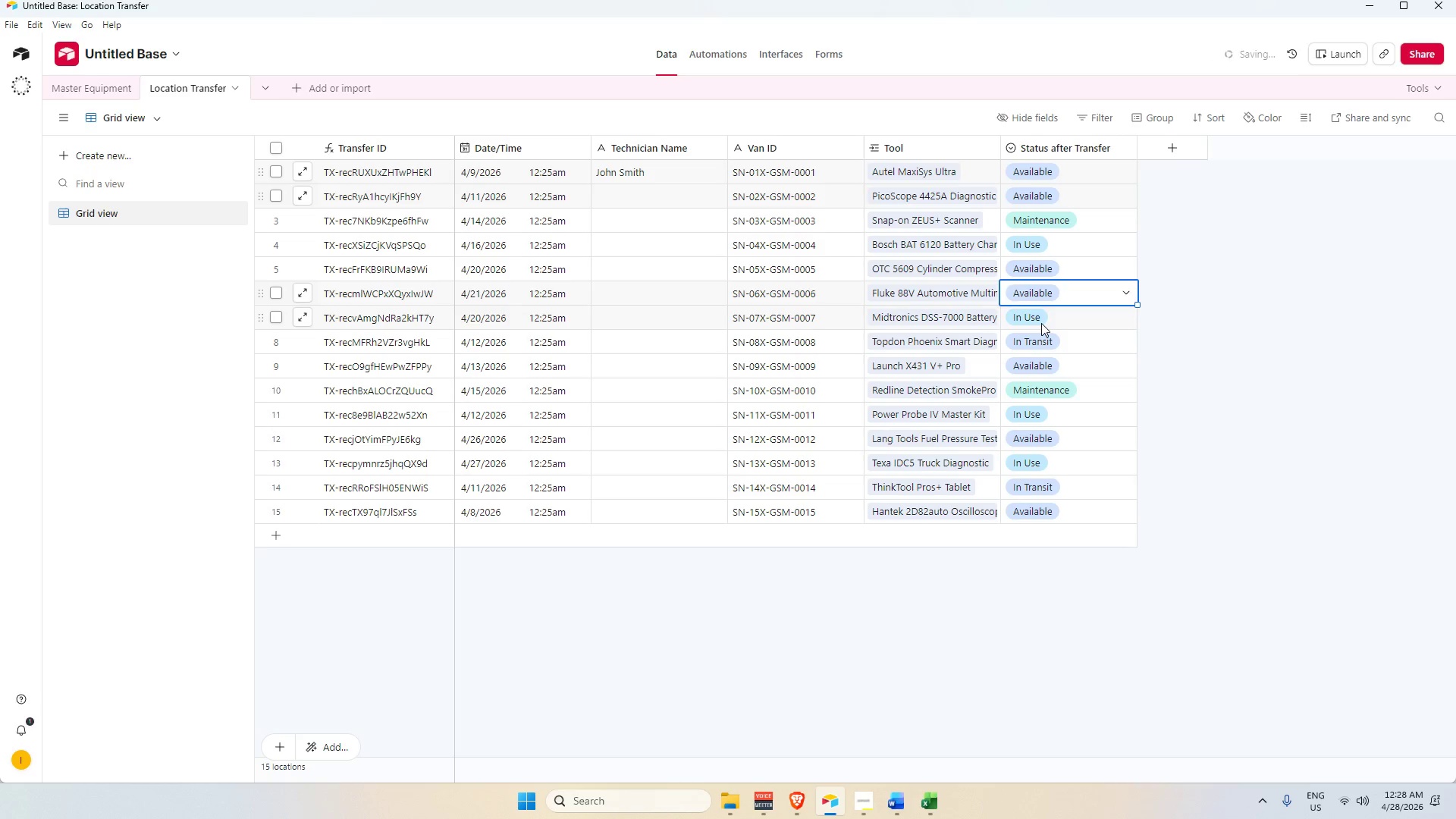 
double_click([1041, 323])
 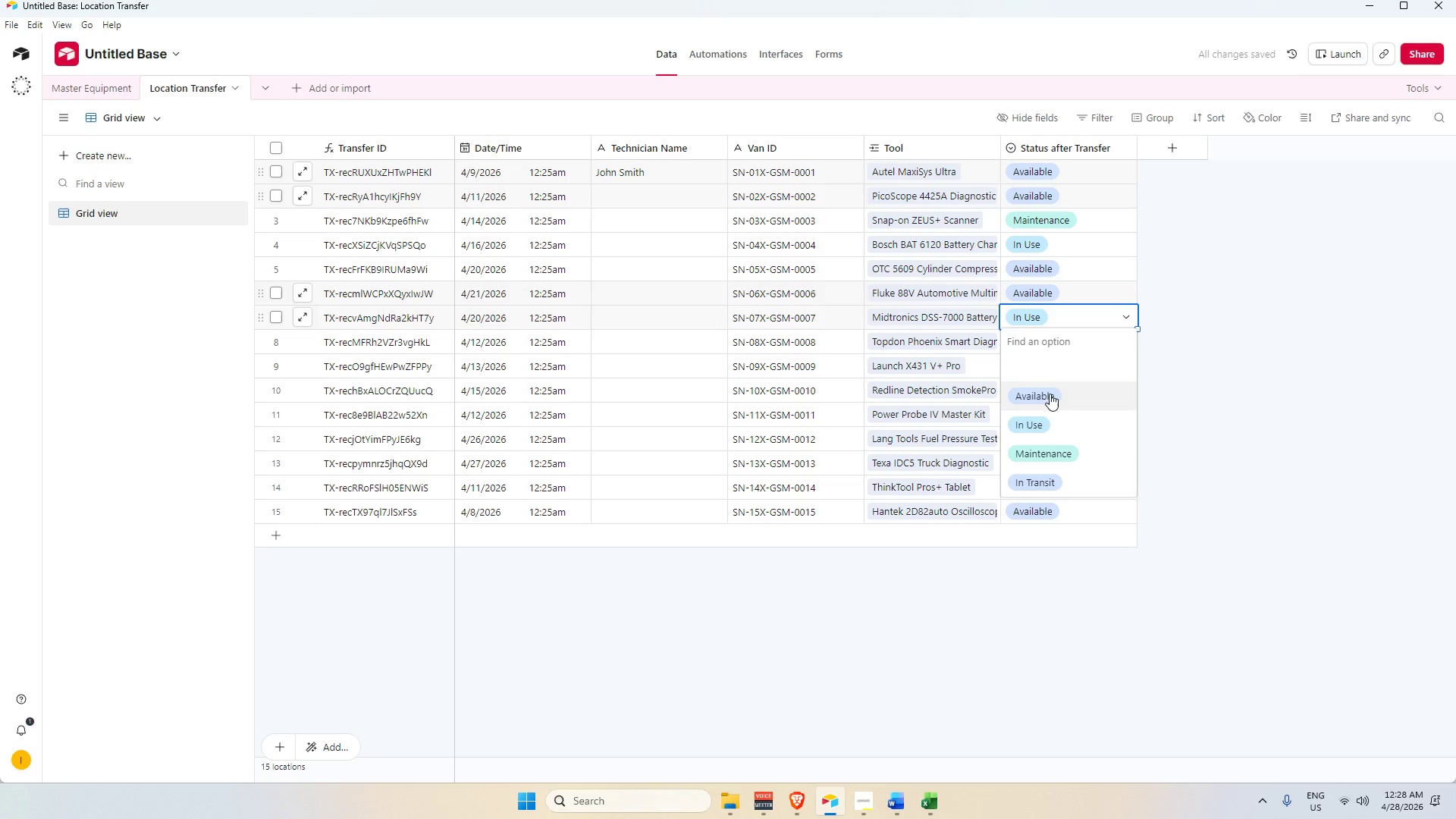 
left_click([1049, 394])
 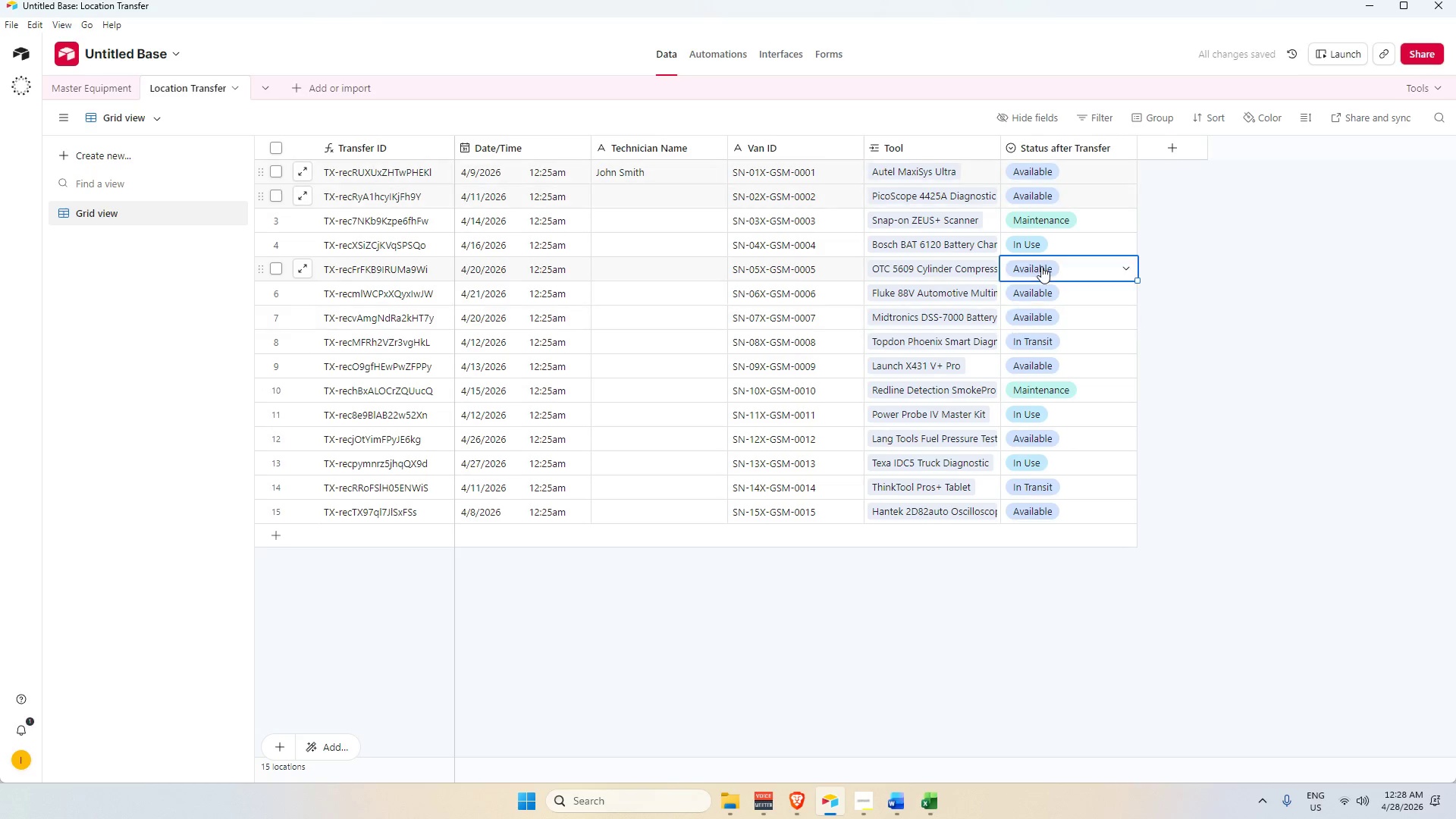 
double_click([1041, 266])
 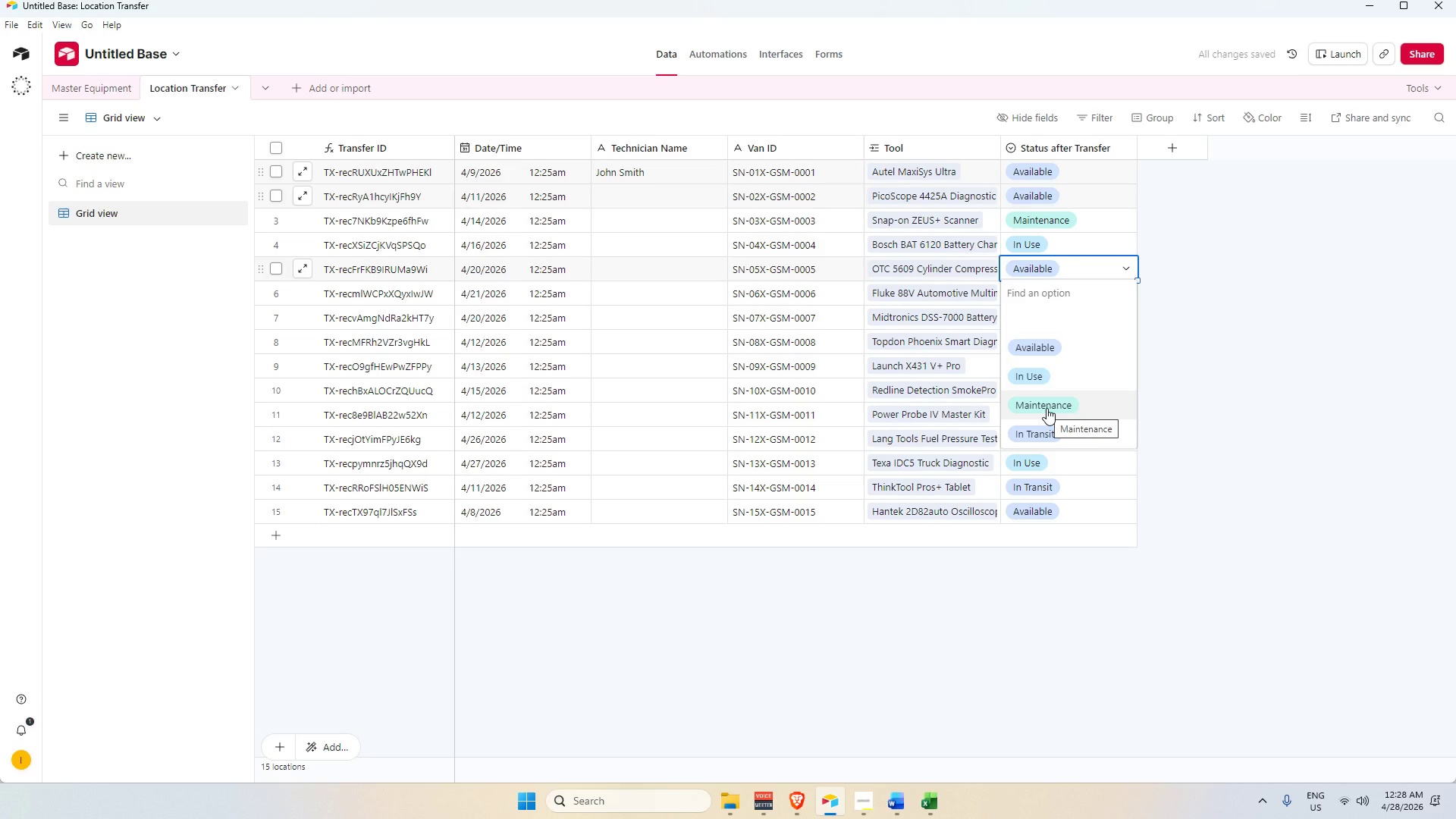 
wait(5.7)
 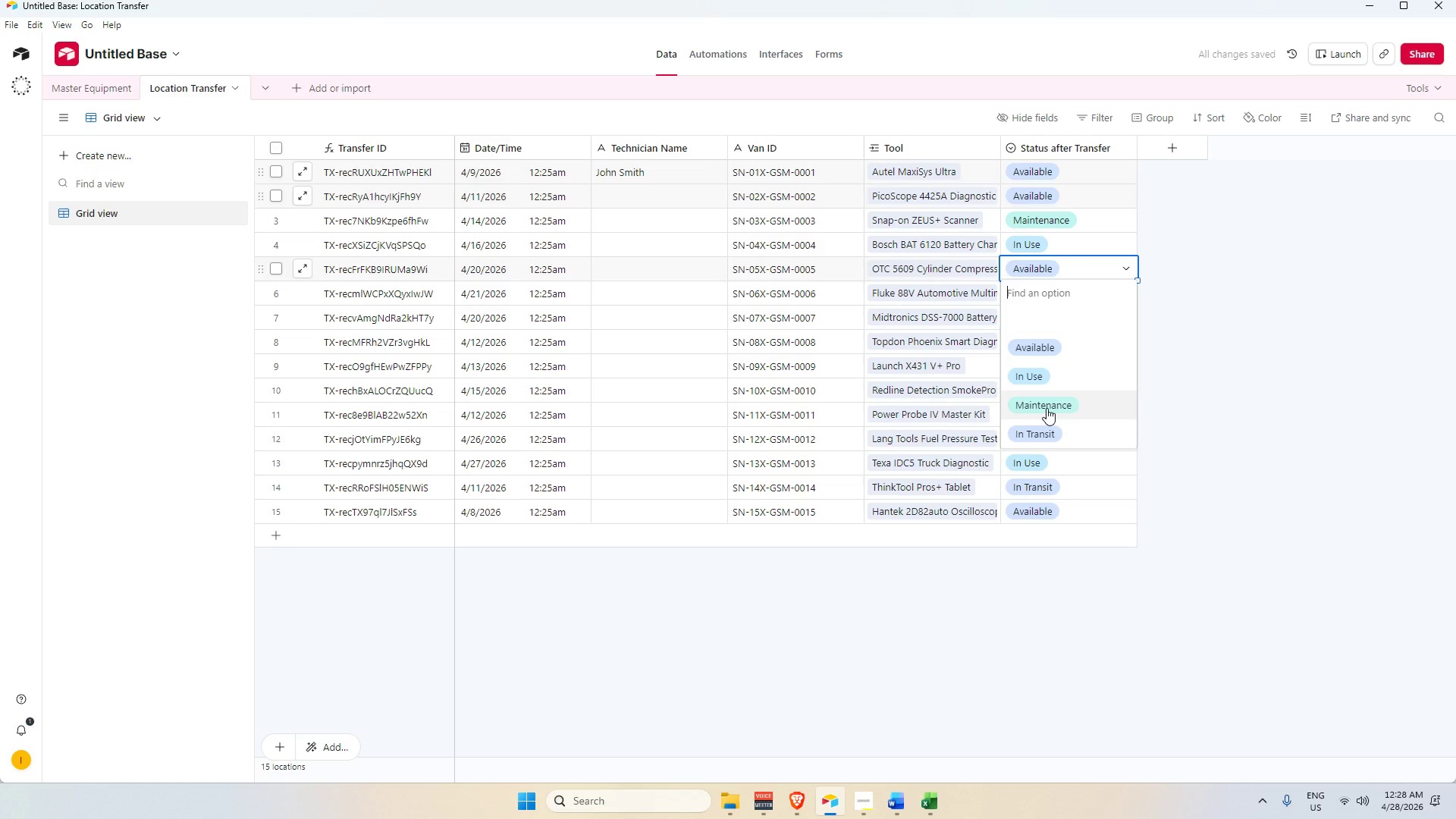 
left_click([1050, 408])
 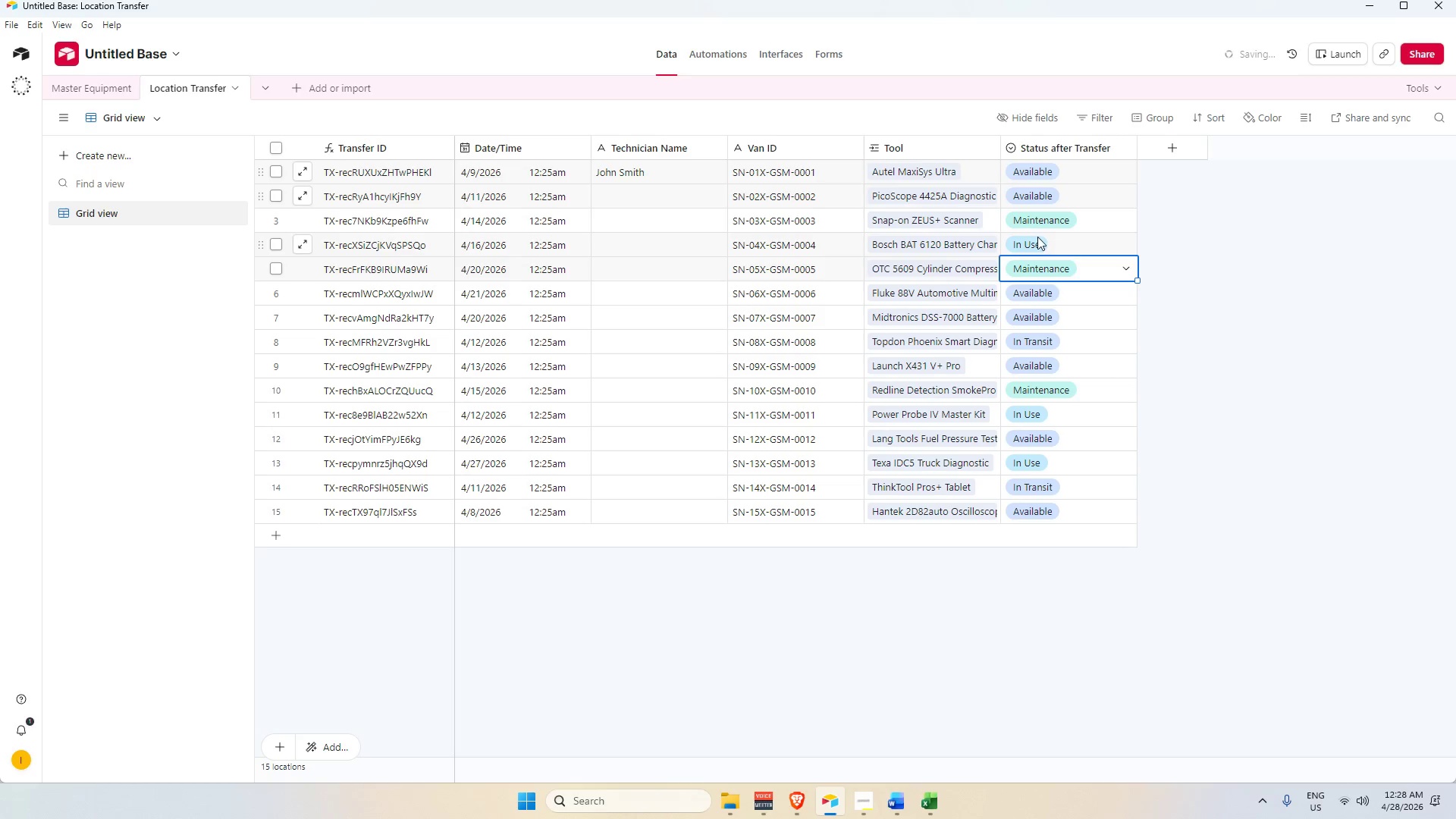 
double_click([1037, 237])
 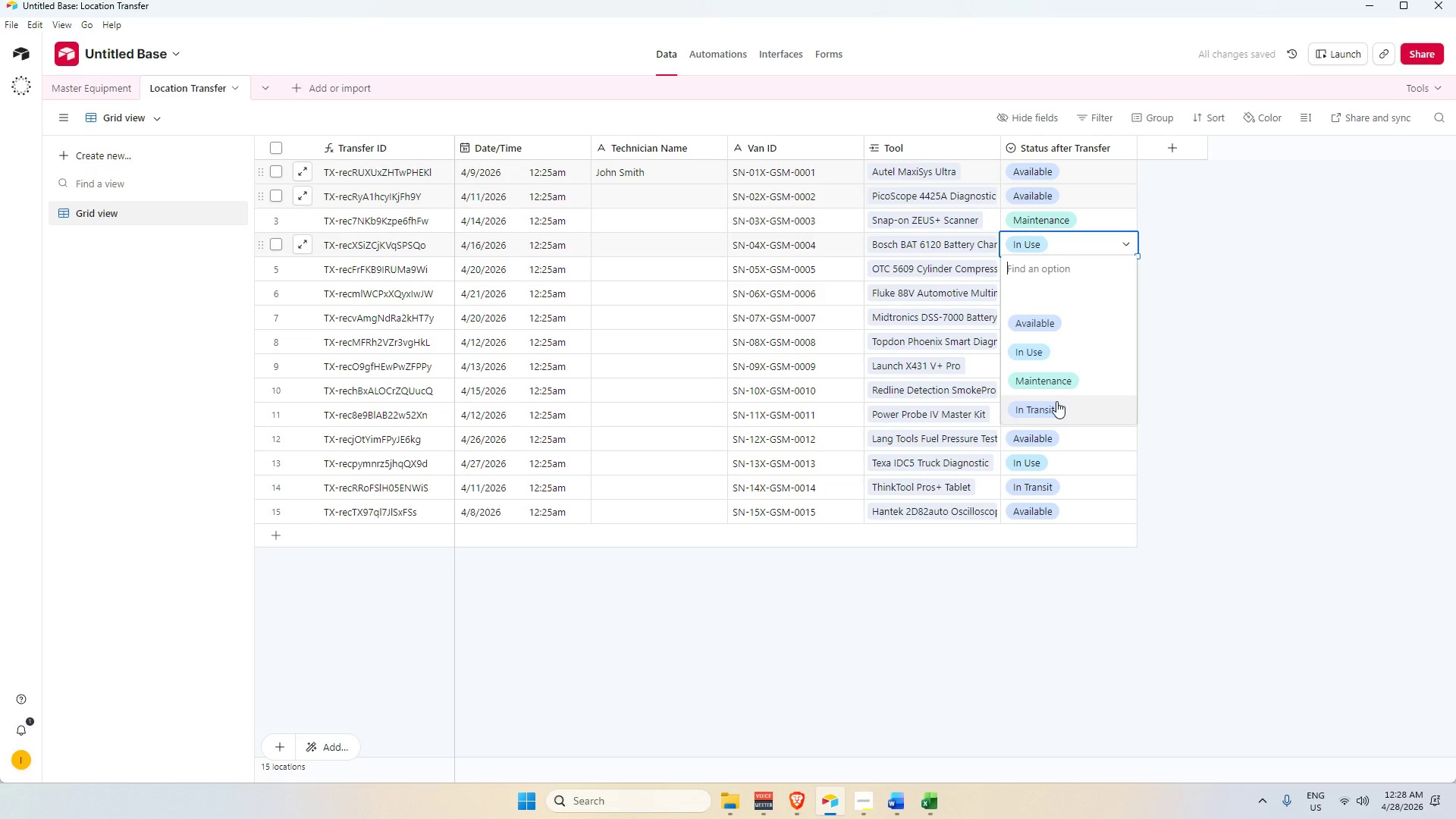 
left_click([1056, 384])
 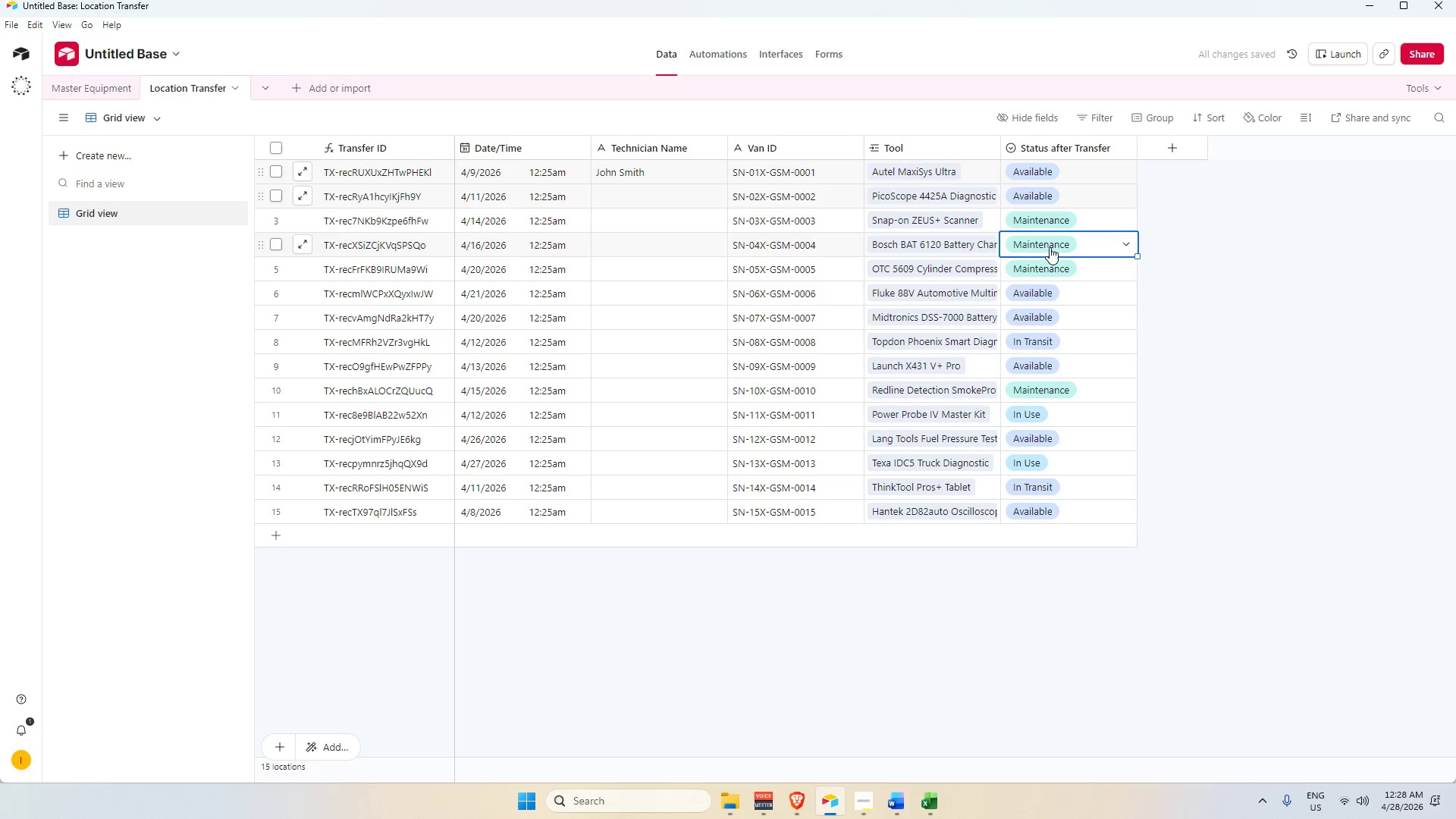 
left_click([1048, 241])
 